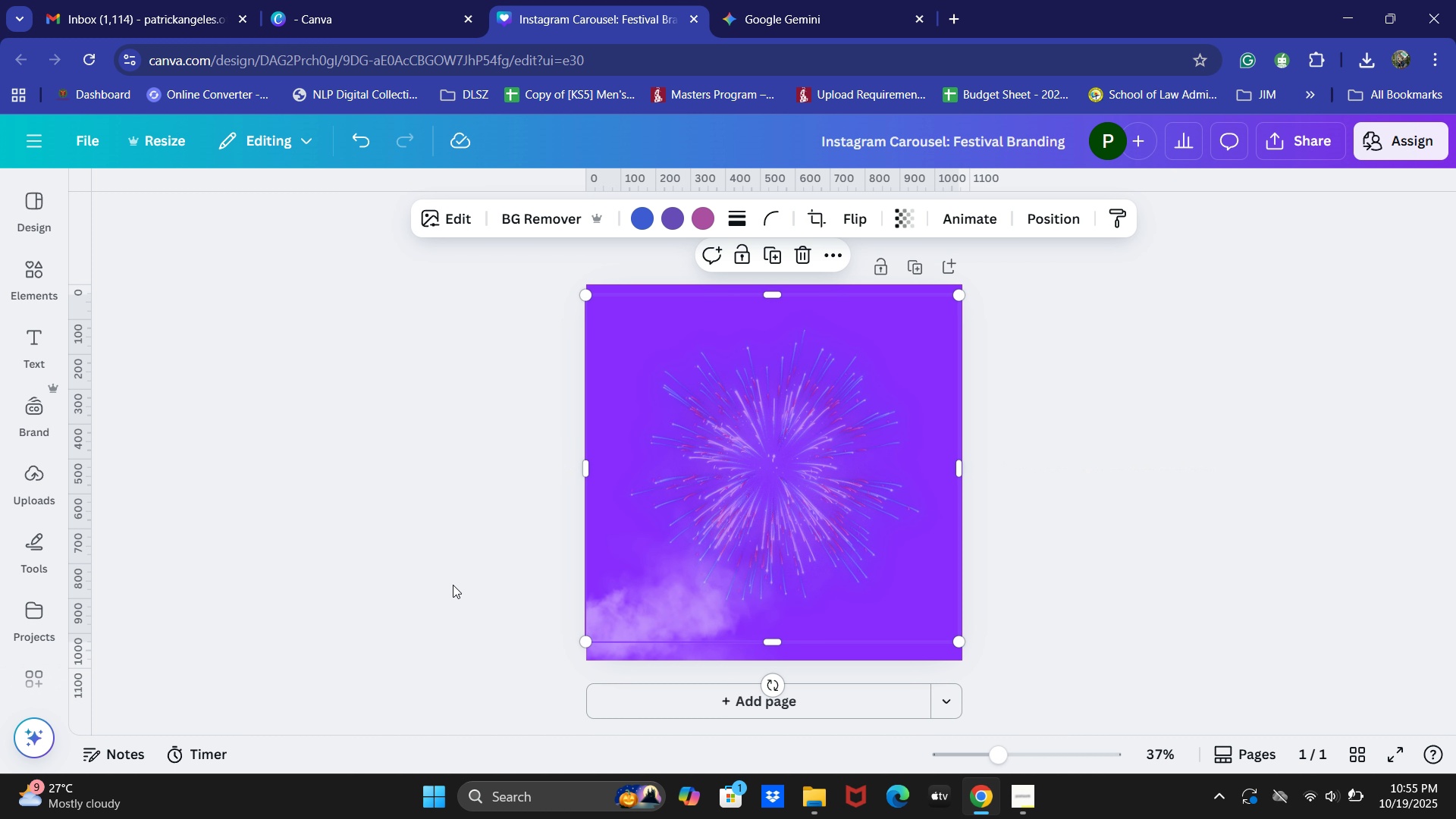 
left_click([441, 581])
 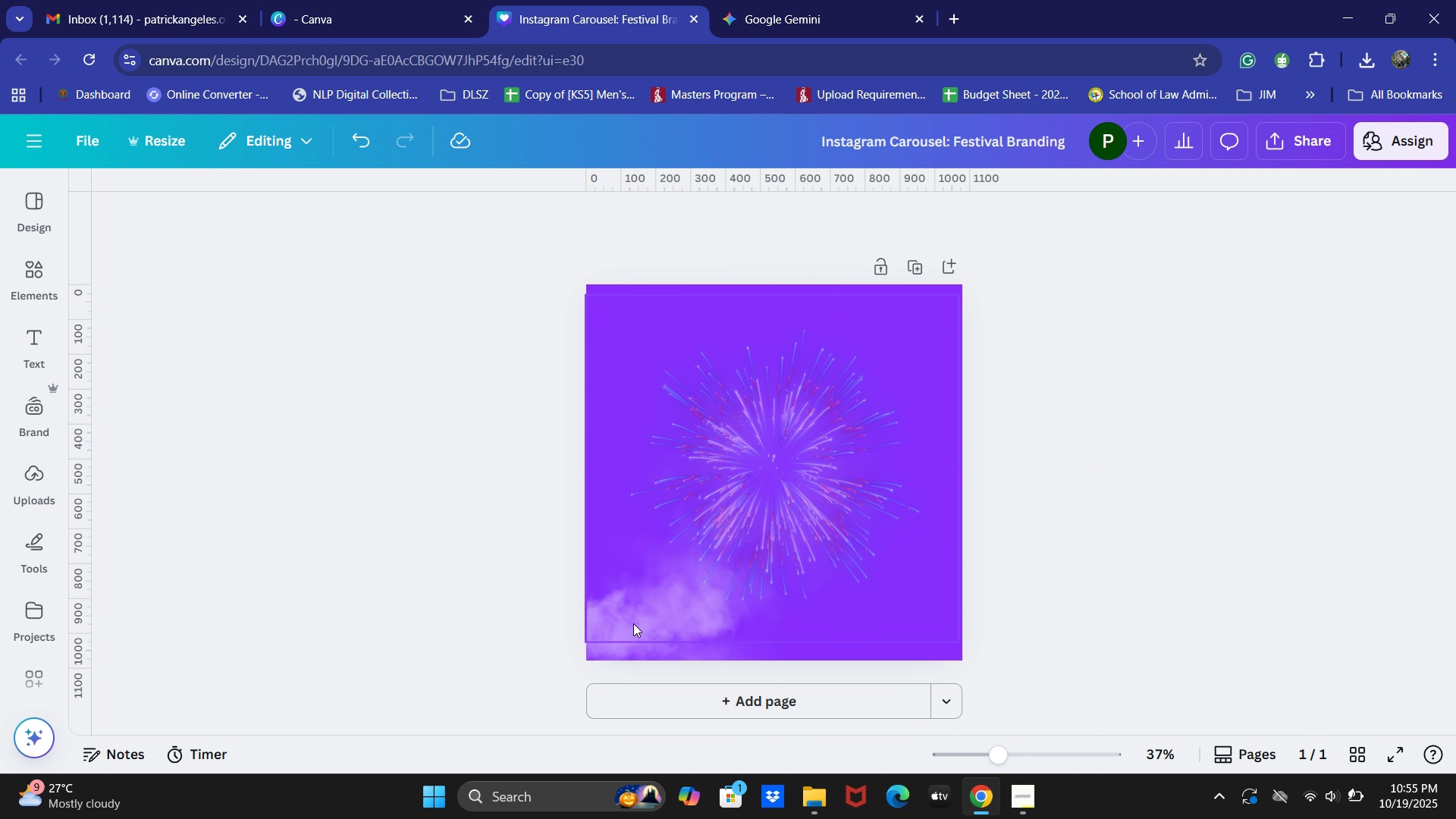 
left_click([641, 605])
 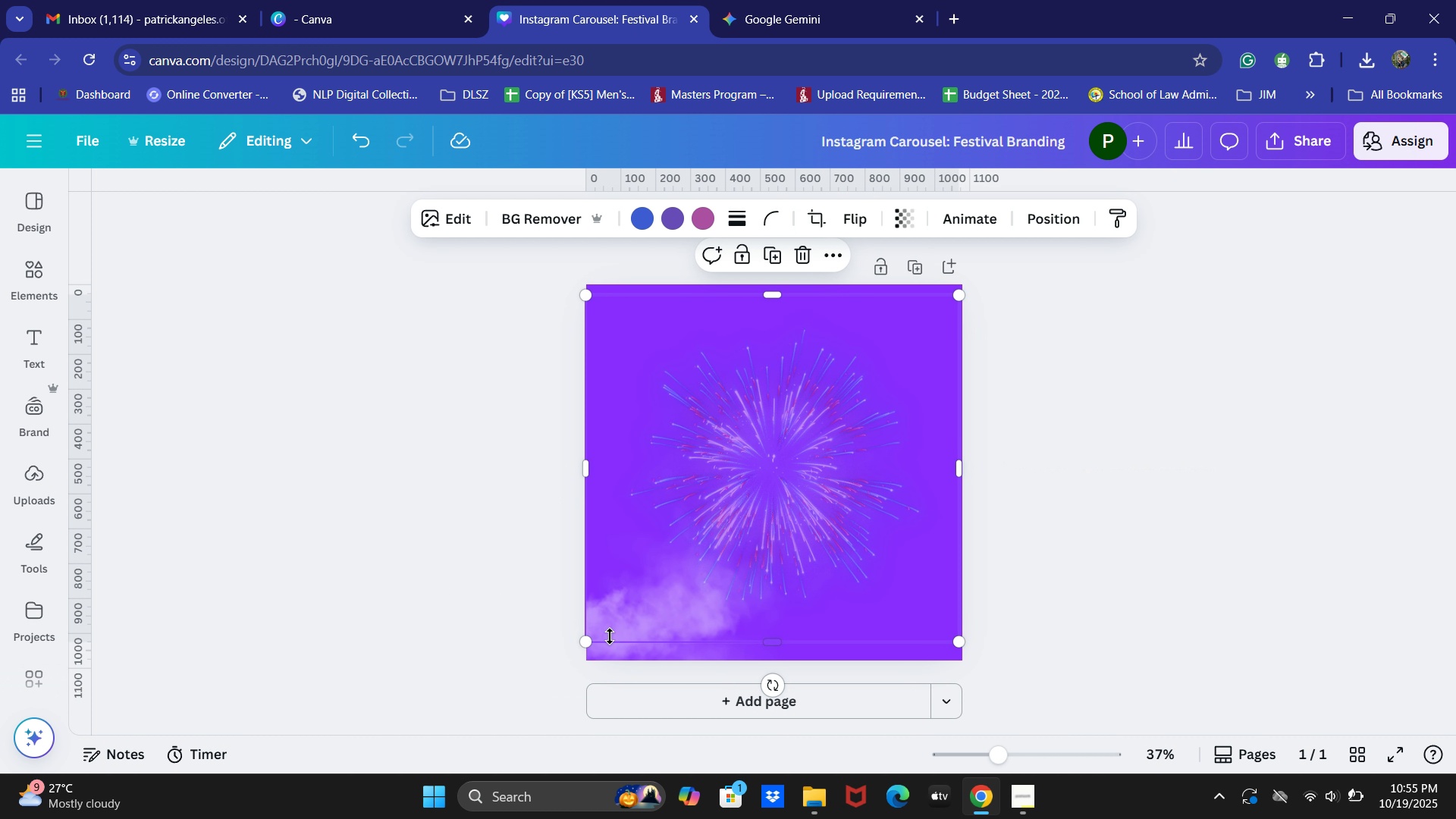 
left_click([607, 656])
 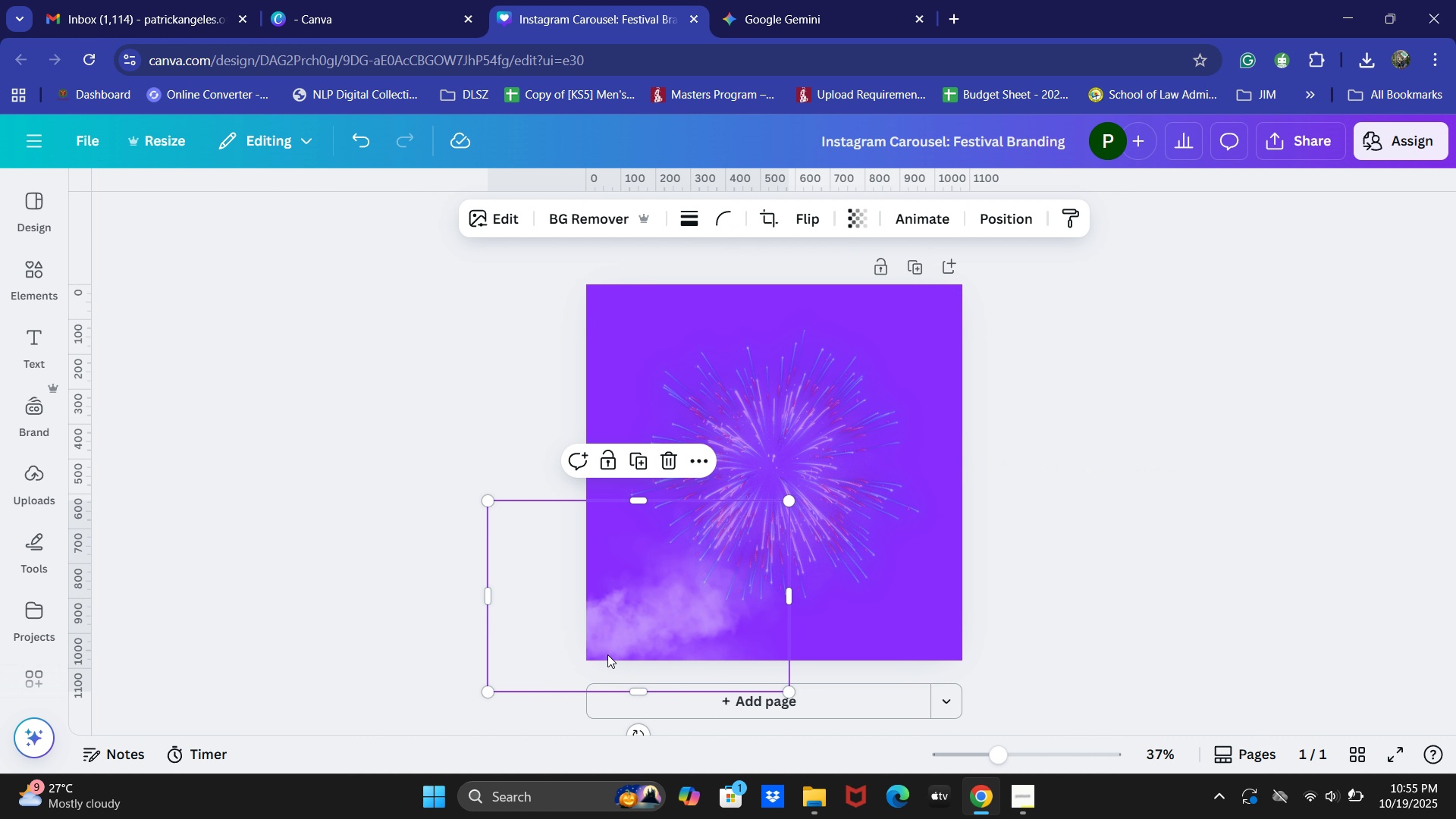 
left_click_drag(start_coordinate=[607, 654], to_coordinate=[630, 681])
 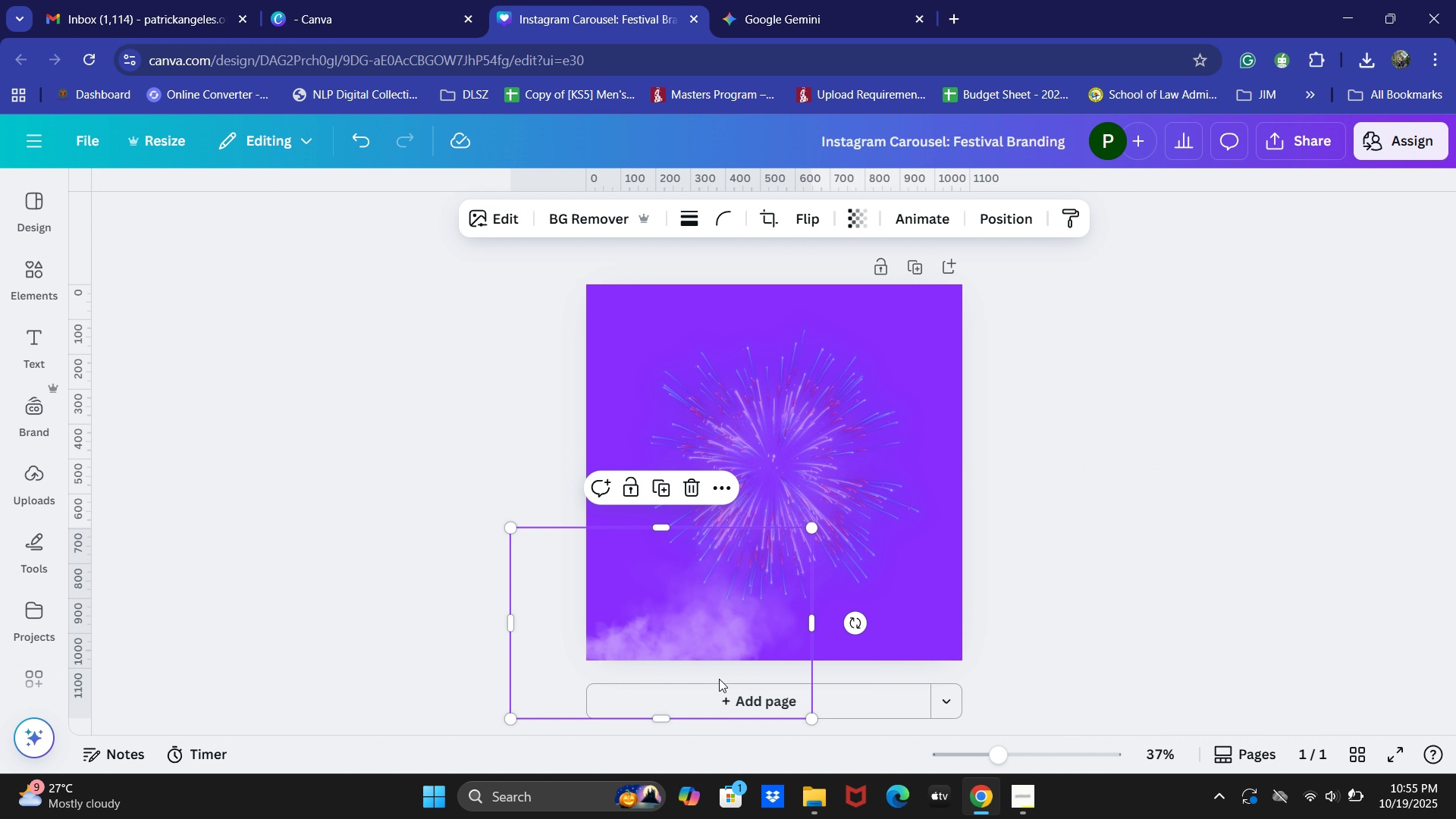 
key(Control+C)
 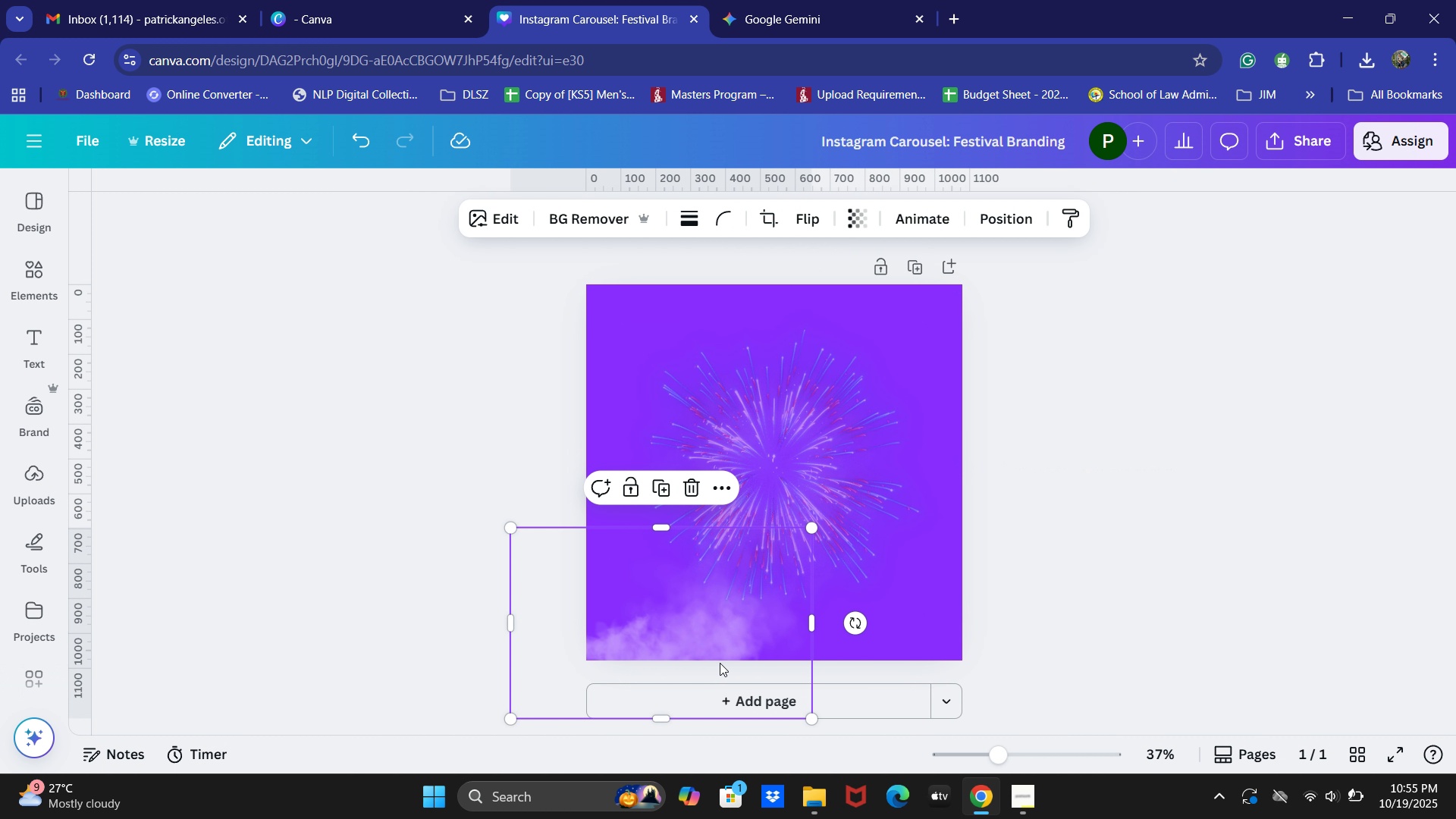 
key(Control+V)
 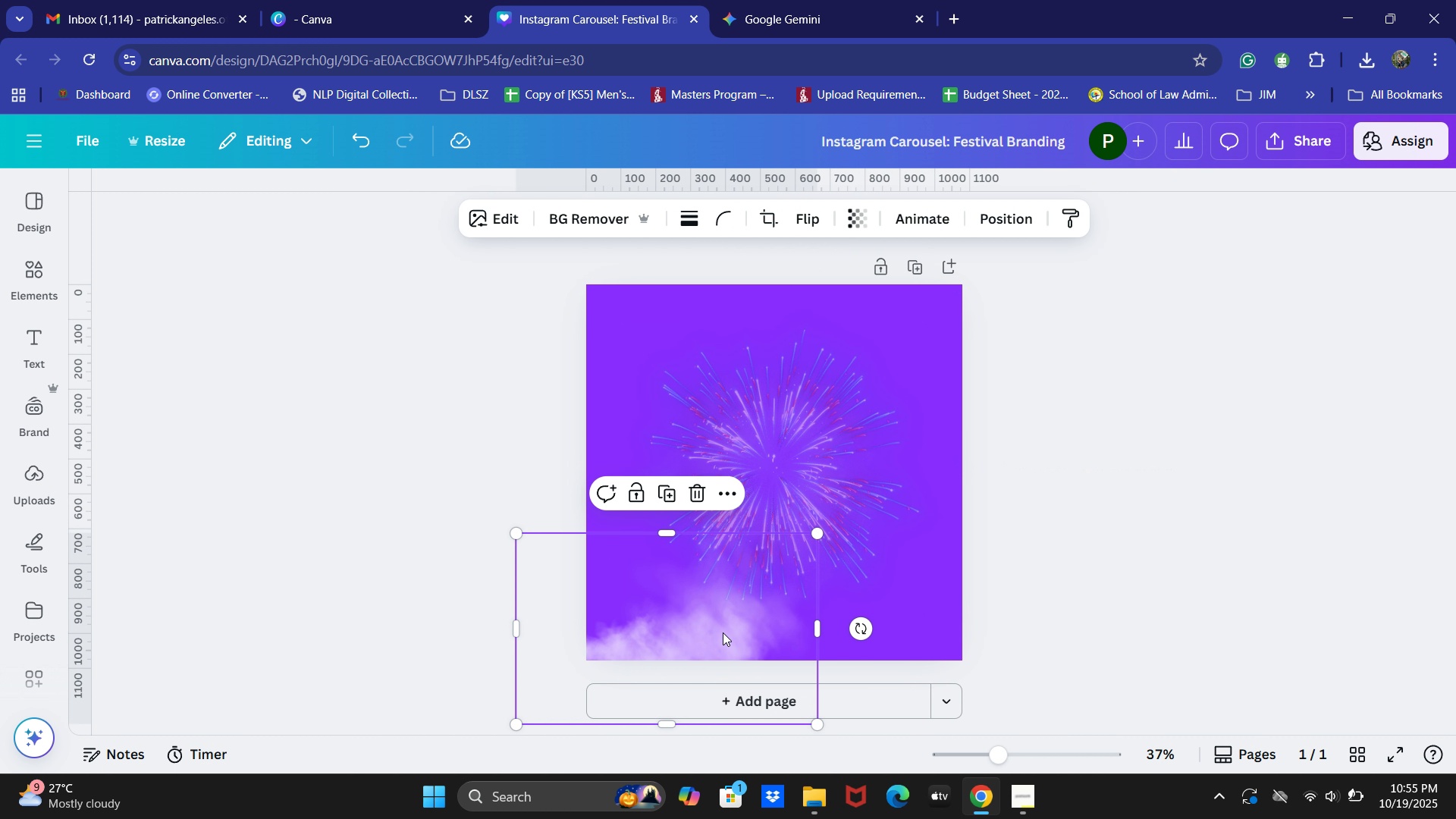 
left_click_drag(start_coordinate=[723, 632], to_coordinate=[953, 501])
 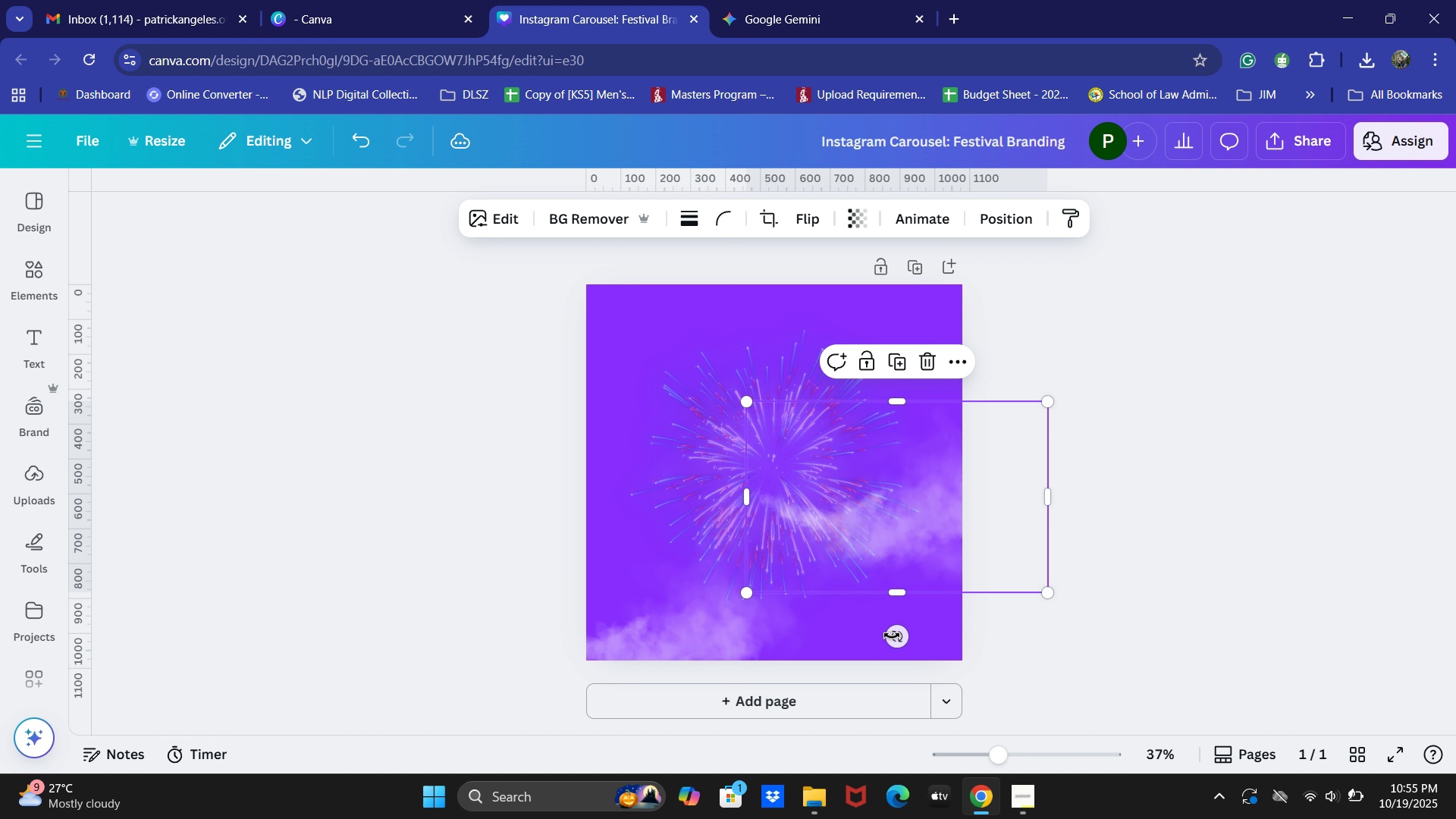 
left_click_drag(start_coordinate=[893, 637], to_coordinate=[954, 386])
 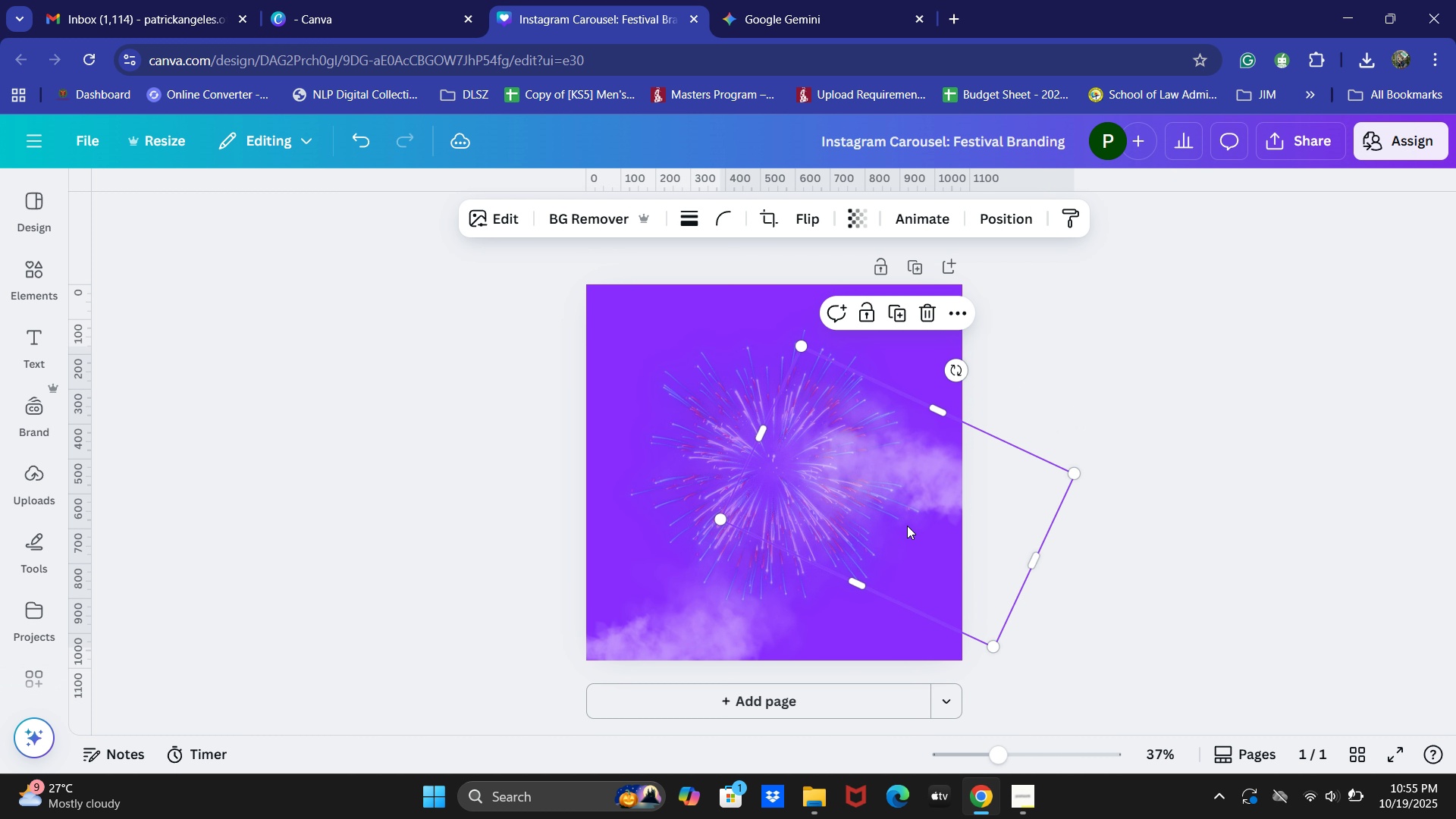 
left_click_drag(start_coordinate=[890, 509], to_coordinate=[905, 662])
 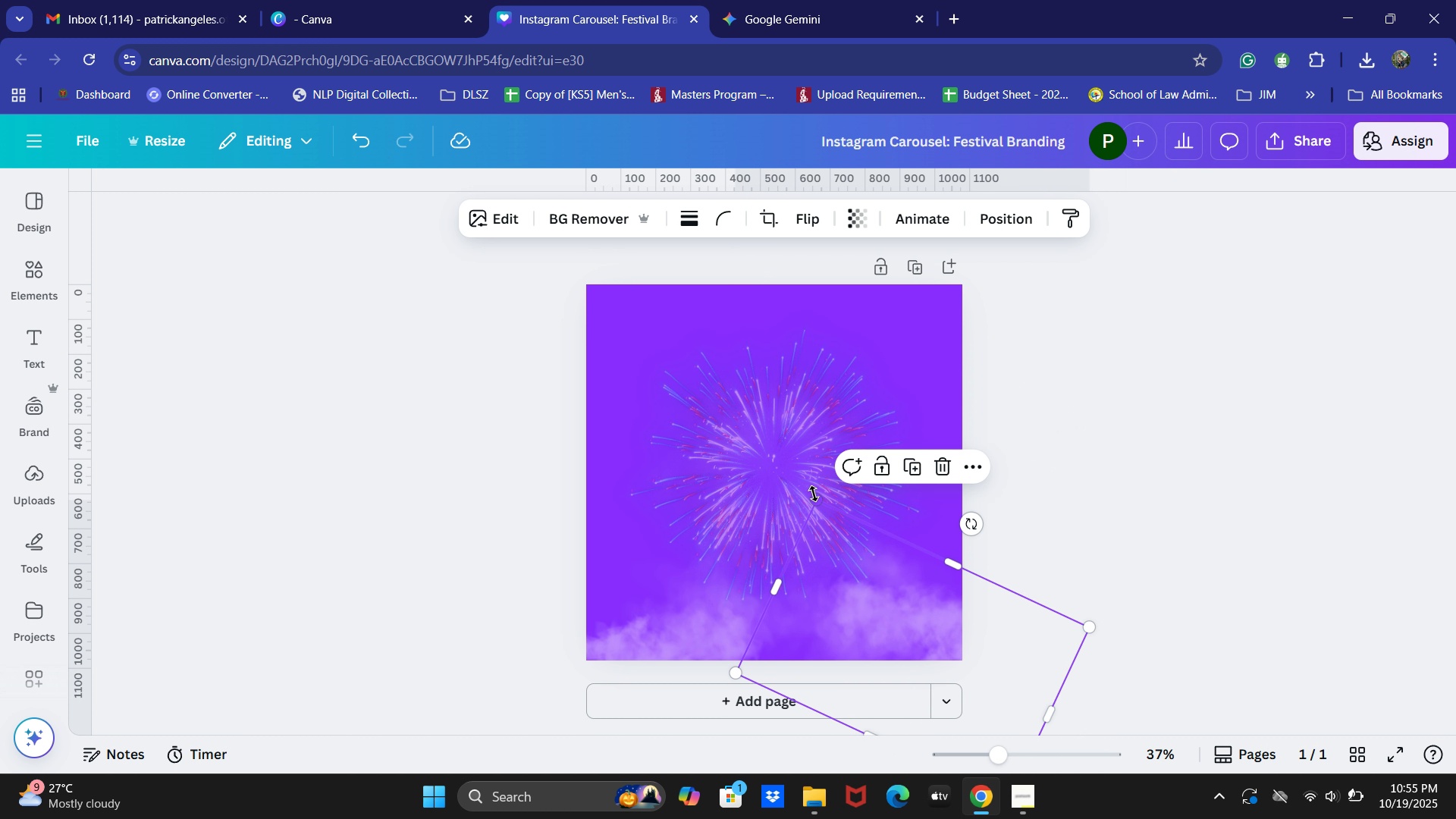 
left_click_drag(start_coordinate=[814, 494], to_coordinate=[775, 472])
 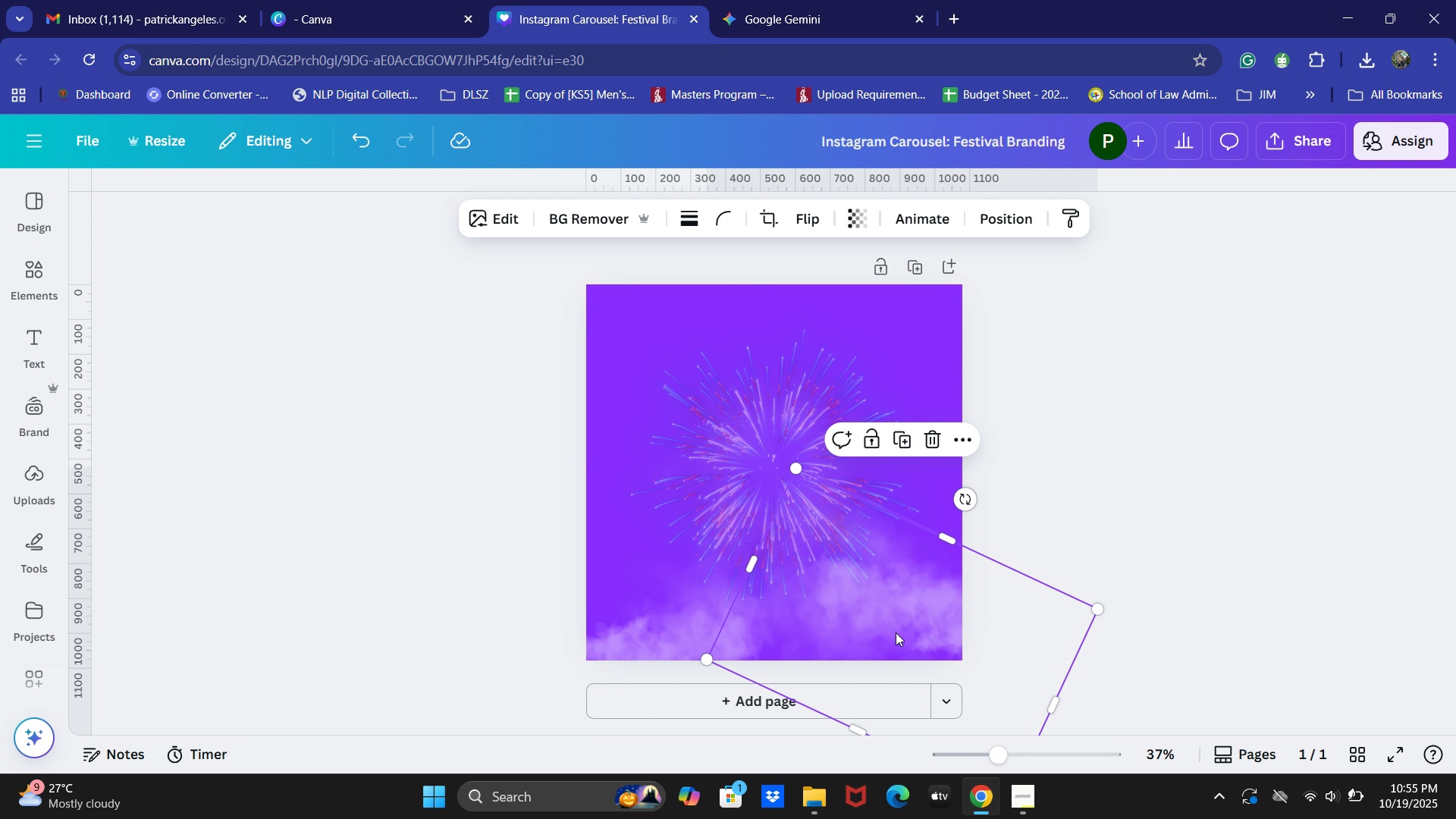 
left_click_drag(start_coordinate=[890, 626], to_coordinate=[887, 657])
 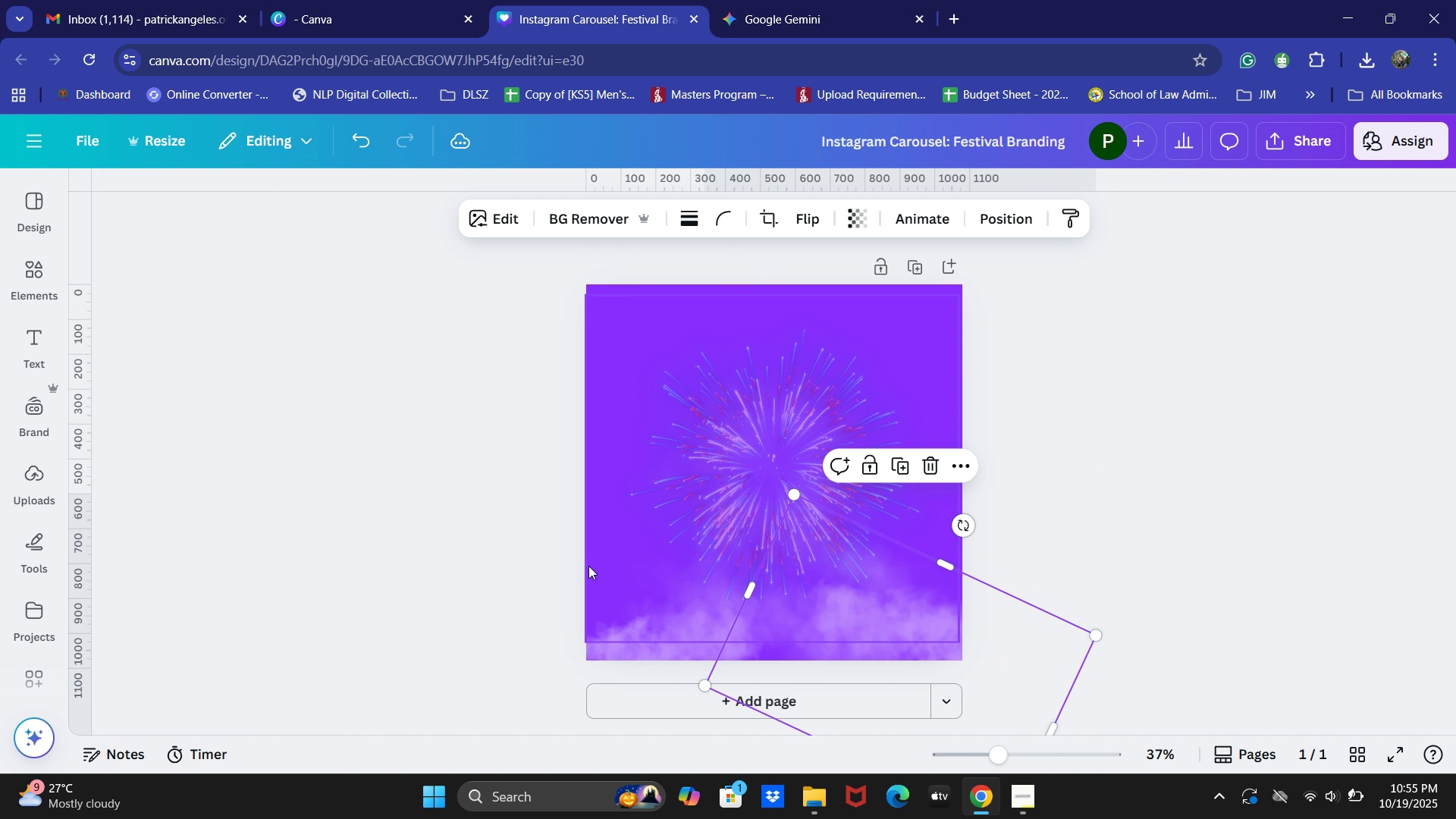 
left_click([459, 481])
 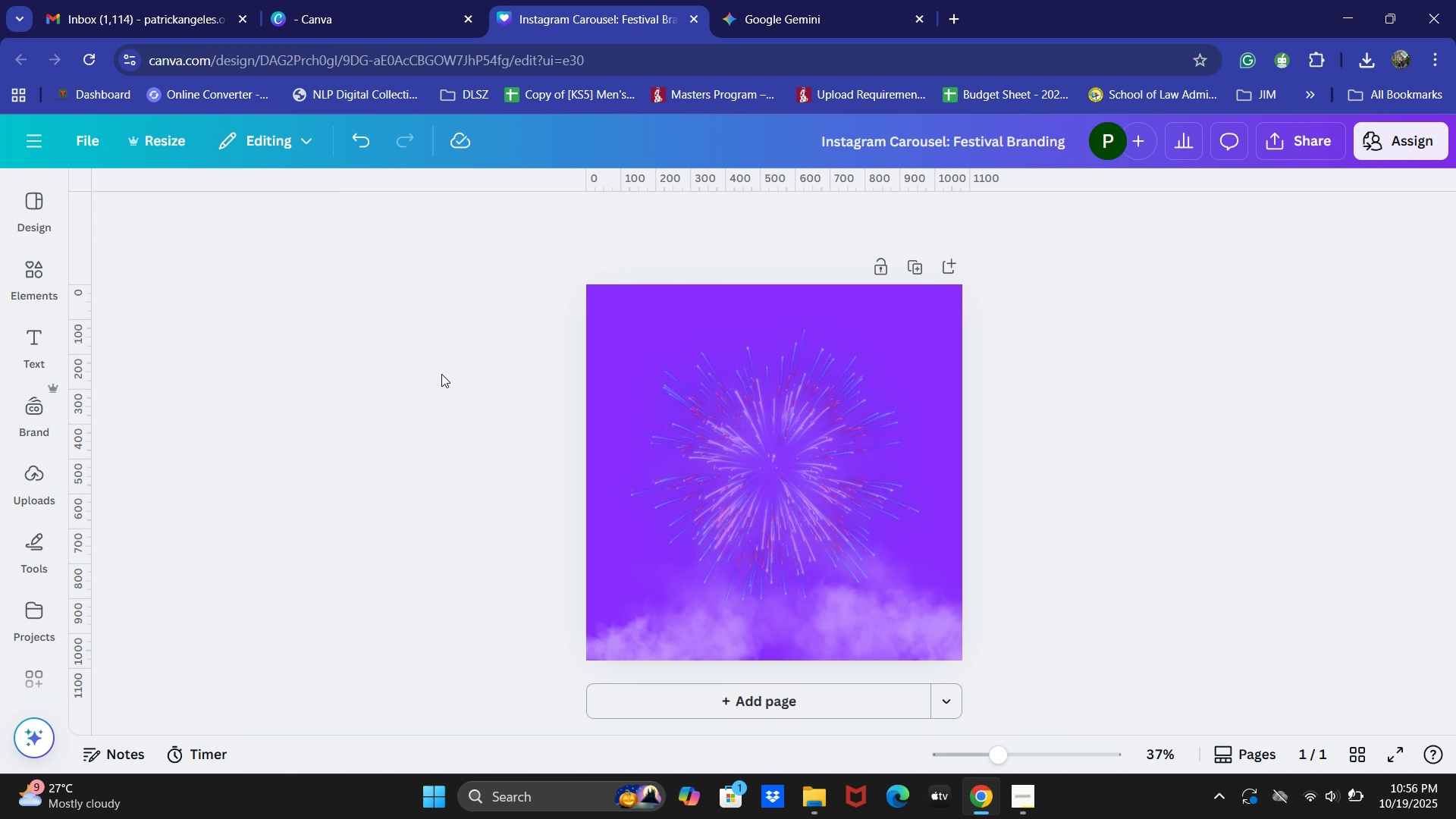 
wait(41.45)
 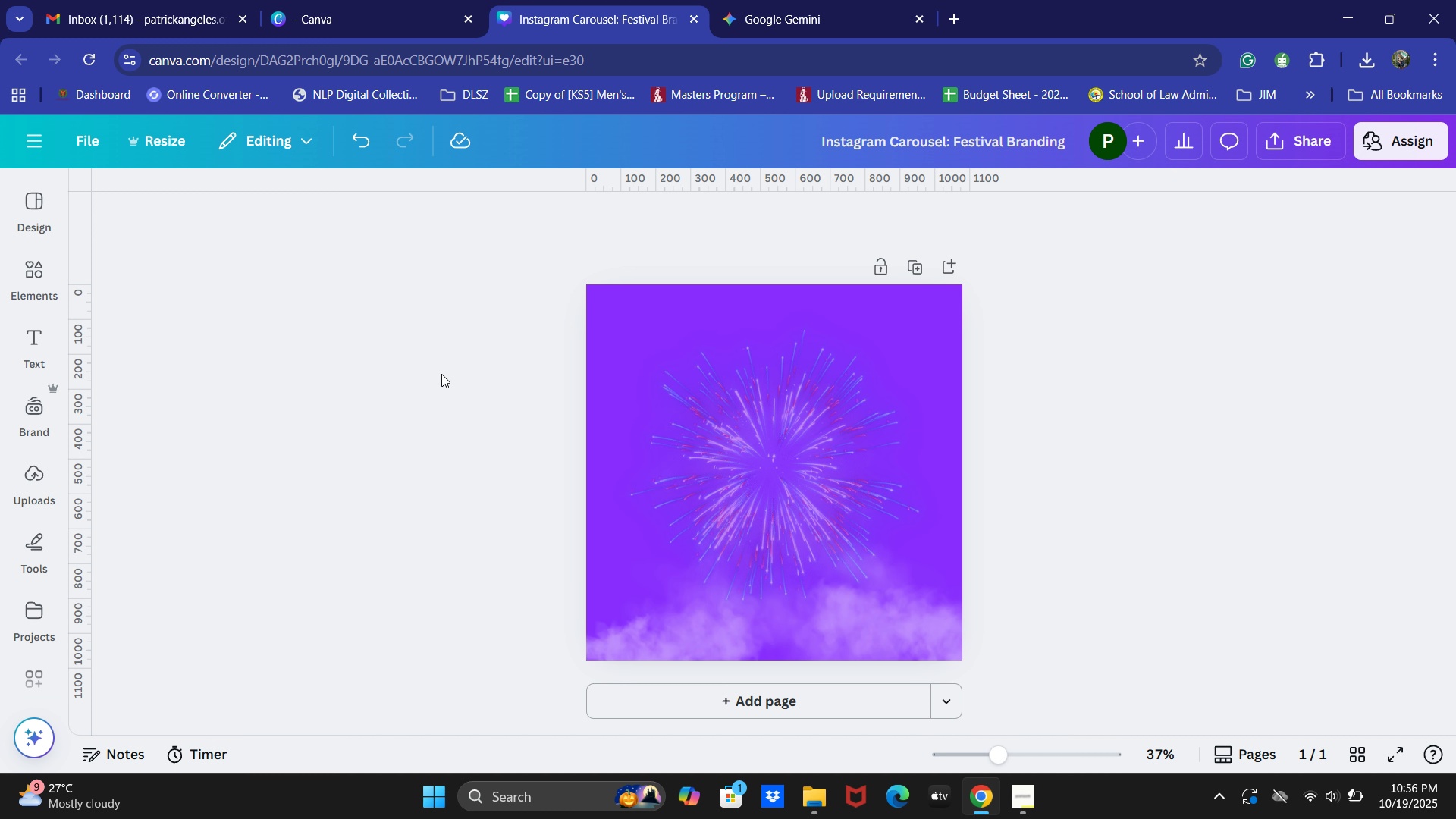 
left_click_drag(start_coordinate=[785, 623], to_coordinate=[764, 635])
 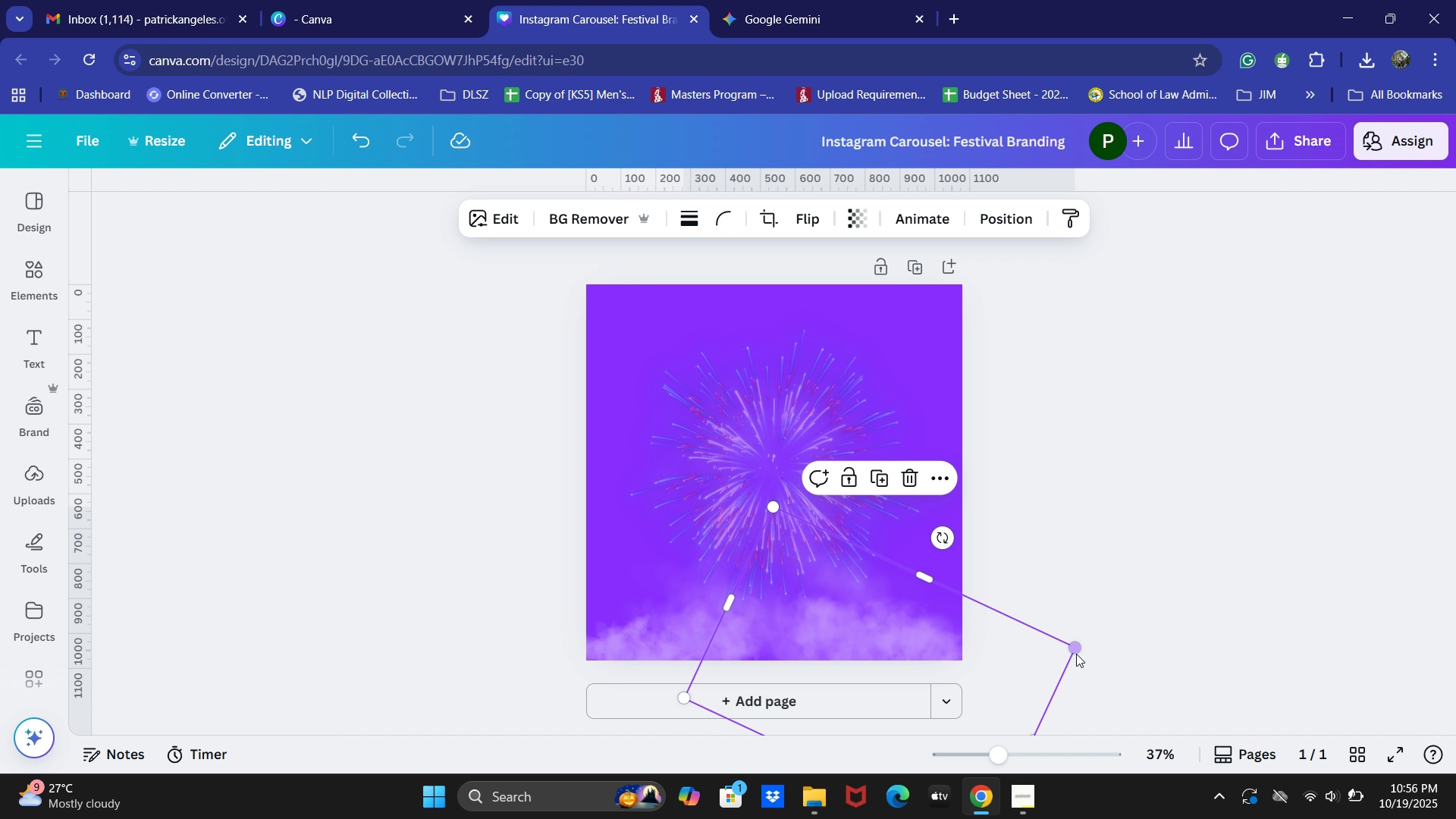 
left_click_drag(start_coordinate=[1076, 653], to_coordinate=[1094, 661])
 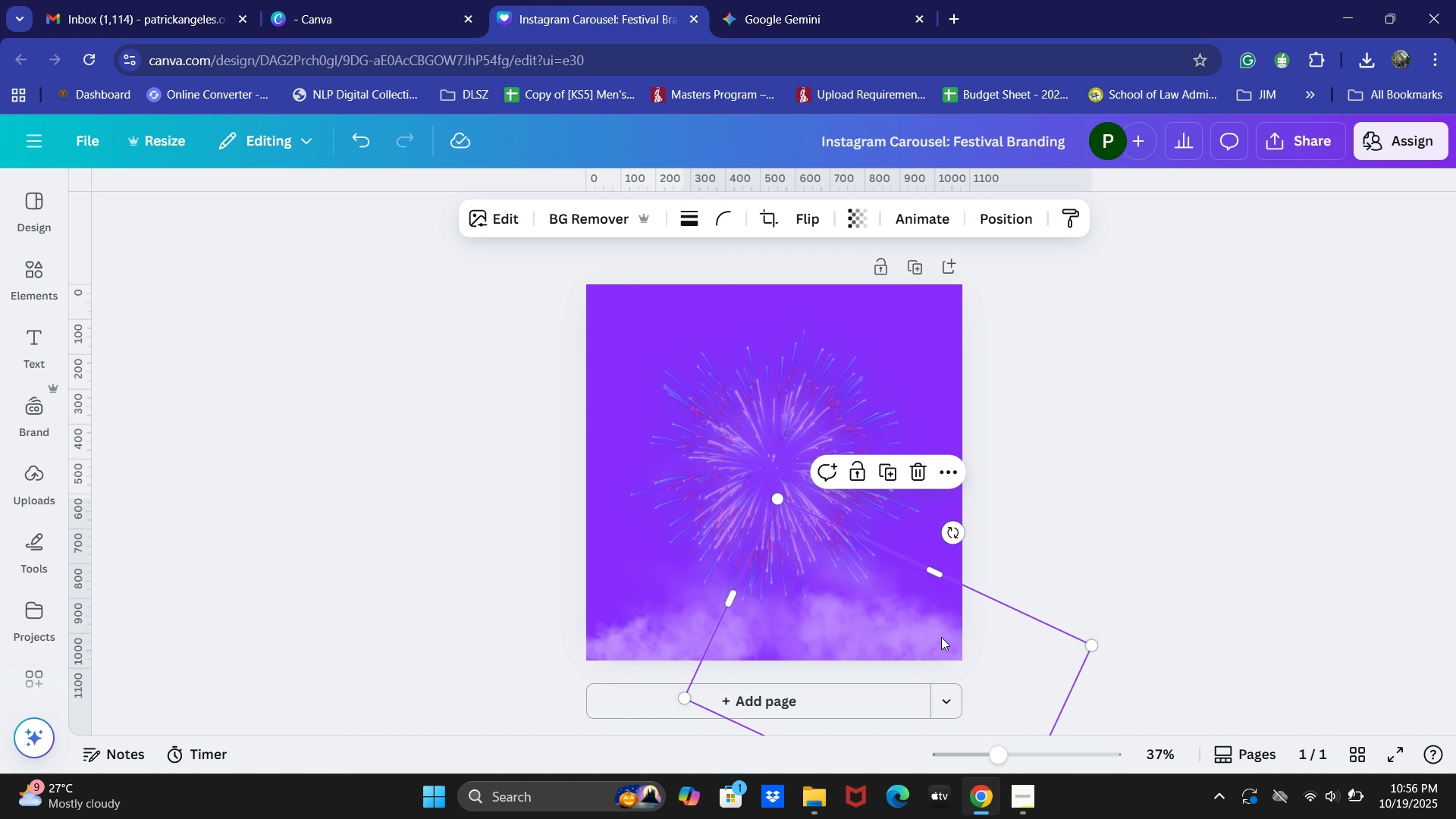 
left_click_drag(start_coordinate=[941, 637], to_coordinate=[948, 656])
 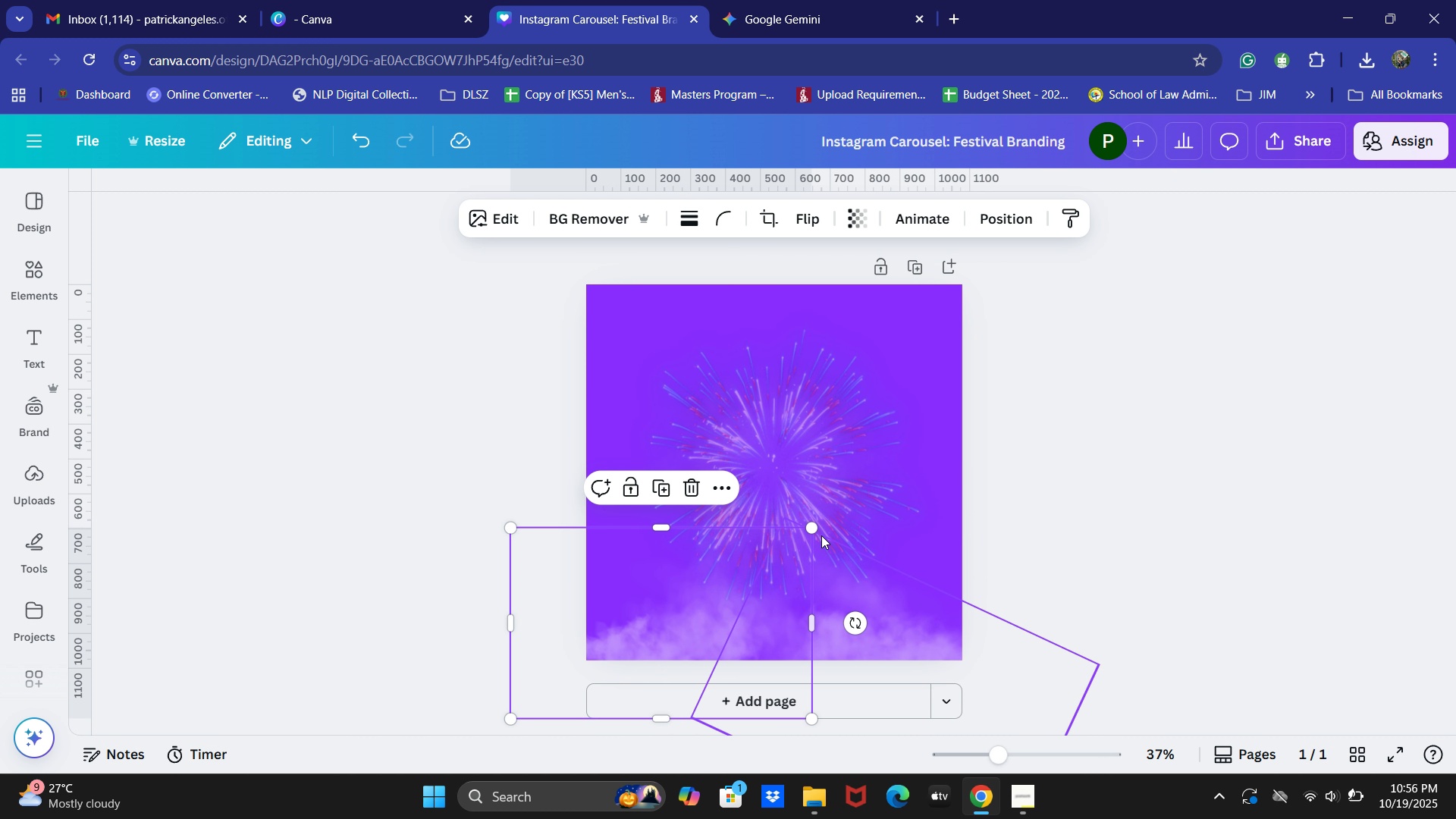 
left_click_drag(start_coordinate=[815, 526], to_coordinate=[835, 518])
 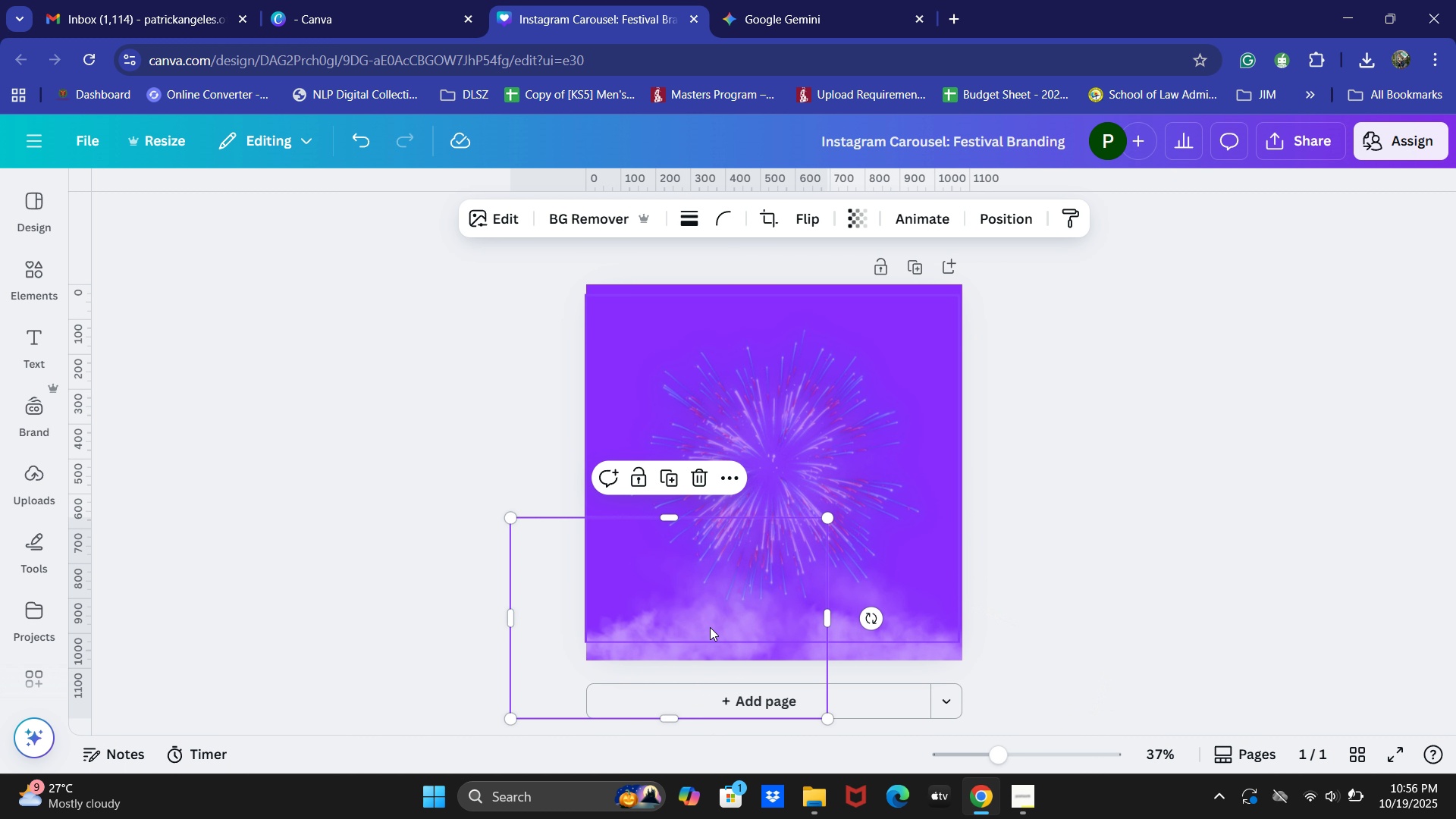 
left_click_drag(start_coordinate=[699, 628], to_coordinate=[703, 638])
 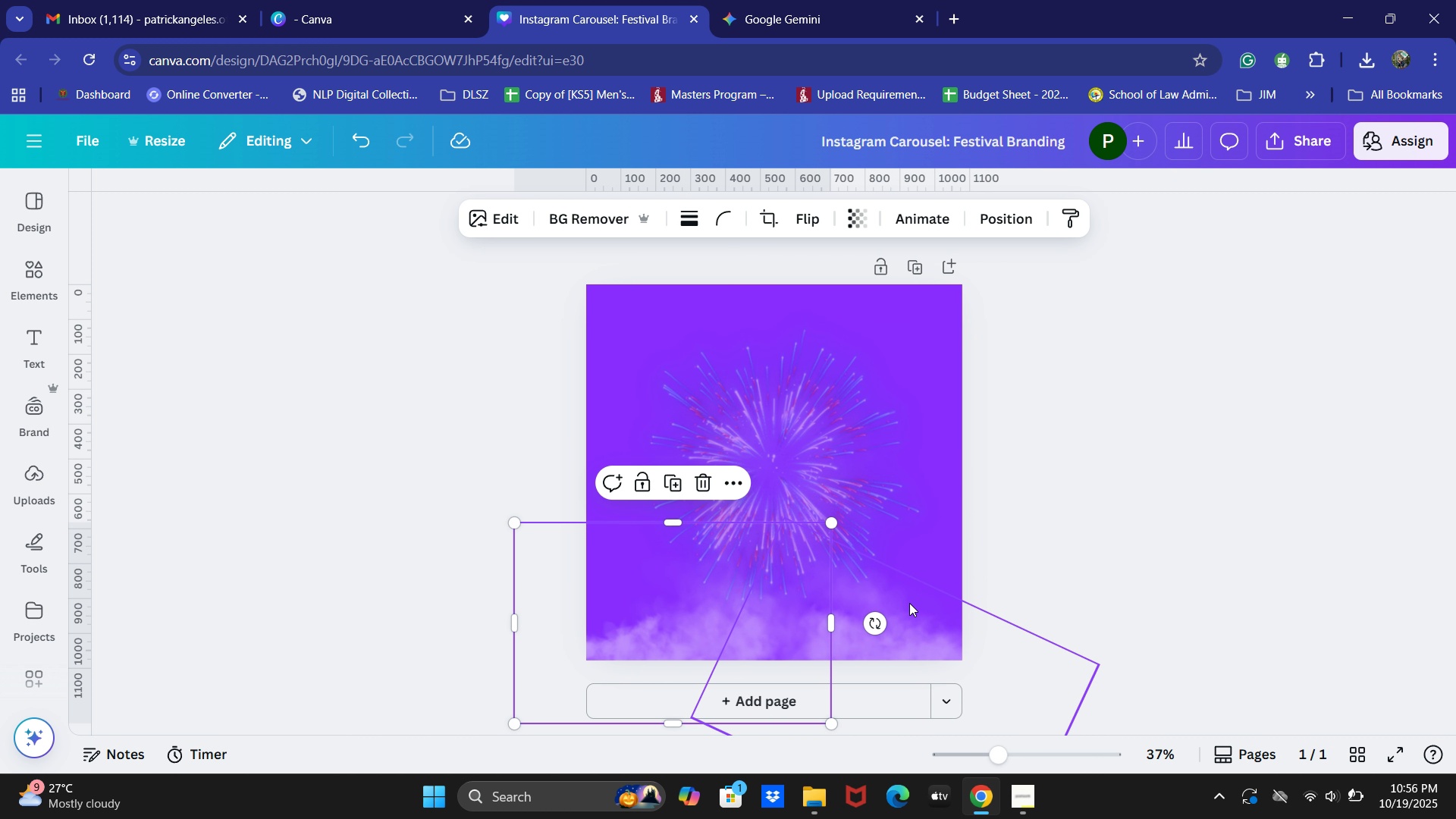 
left_click([1207, 482])
 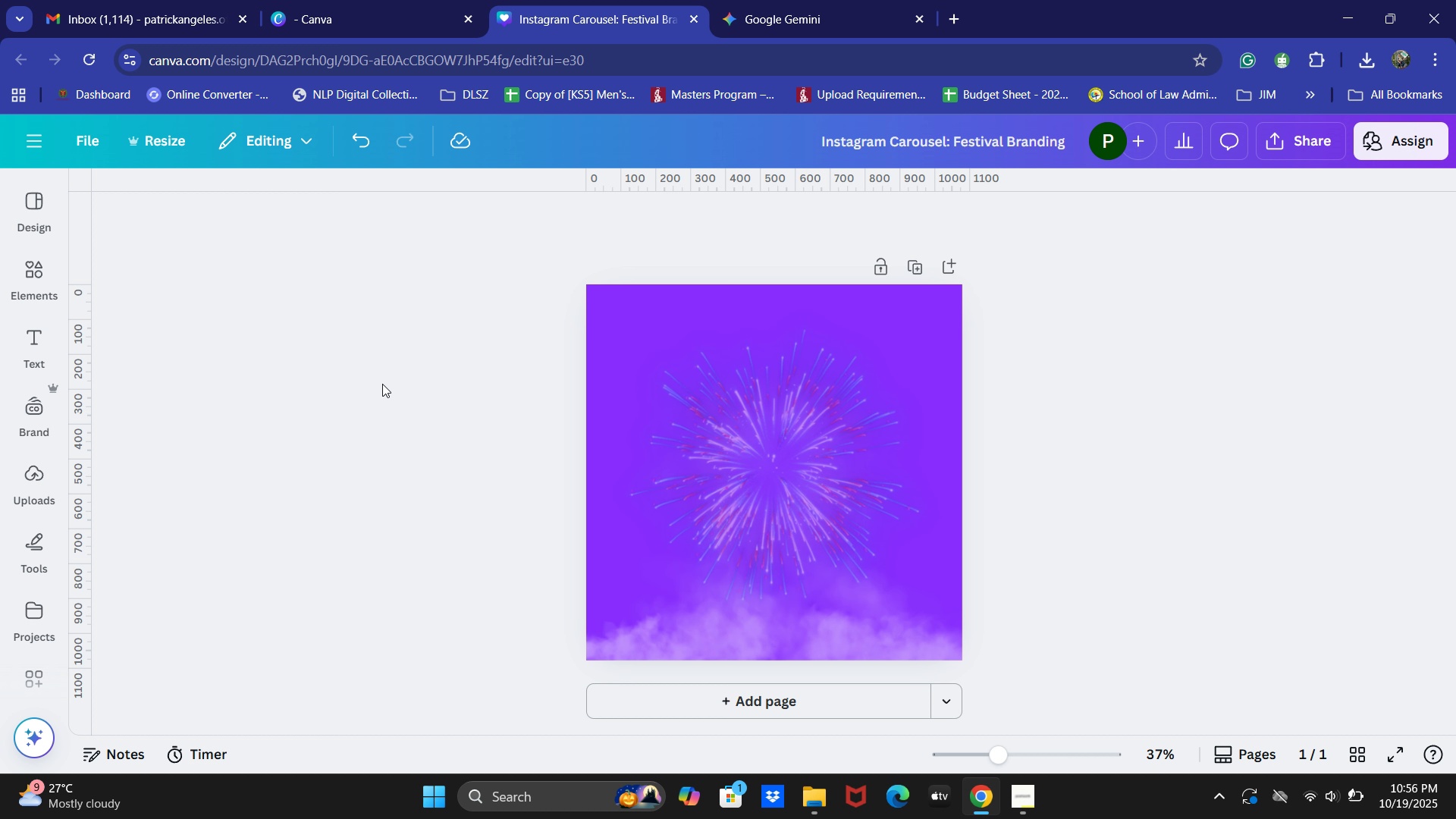 
wait(8.33)
 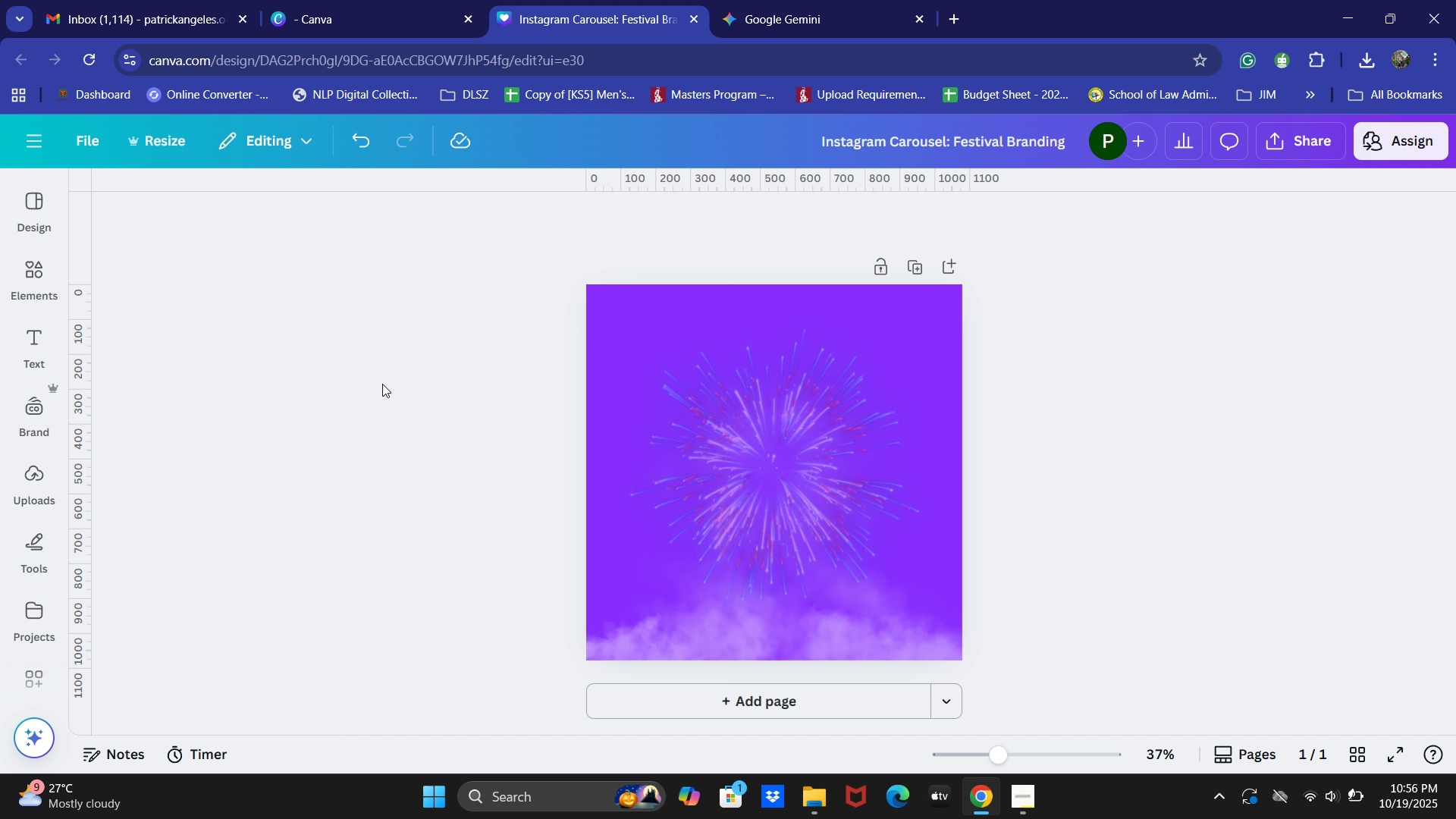 
left_click([27, 275])
 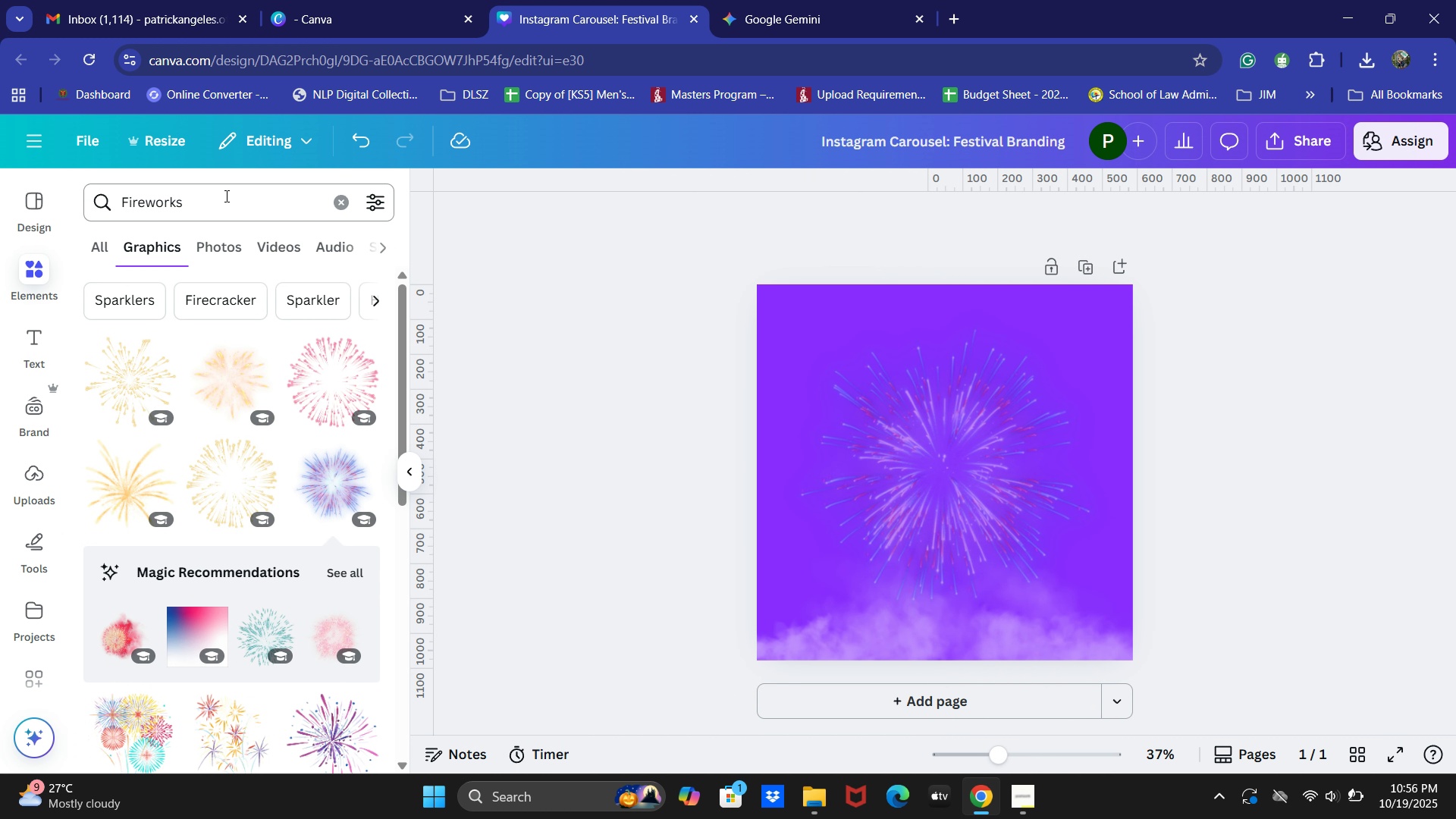 
left_click([228, 192])
 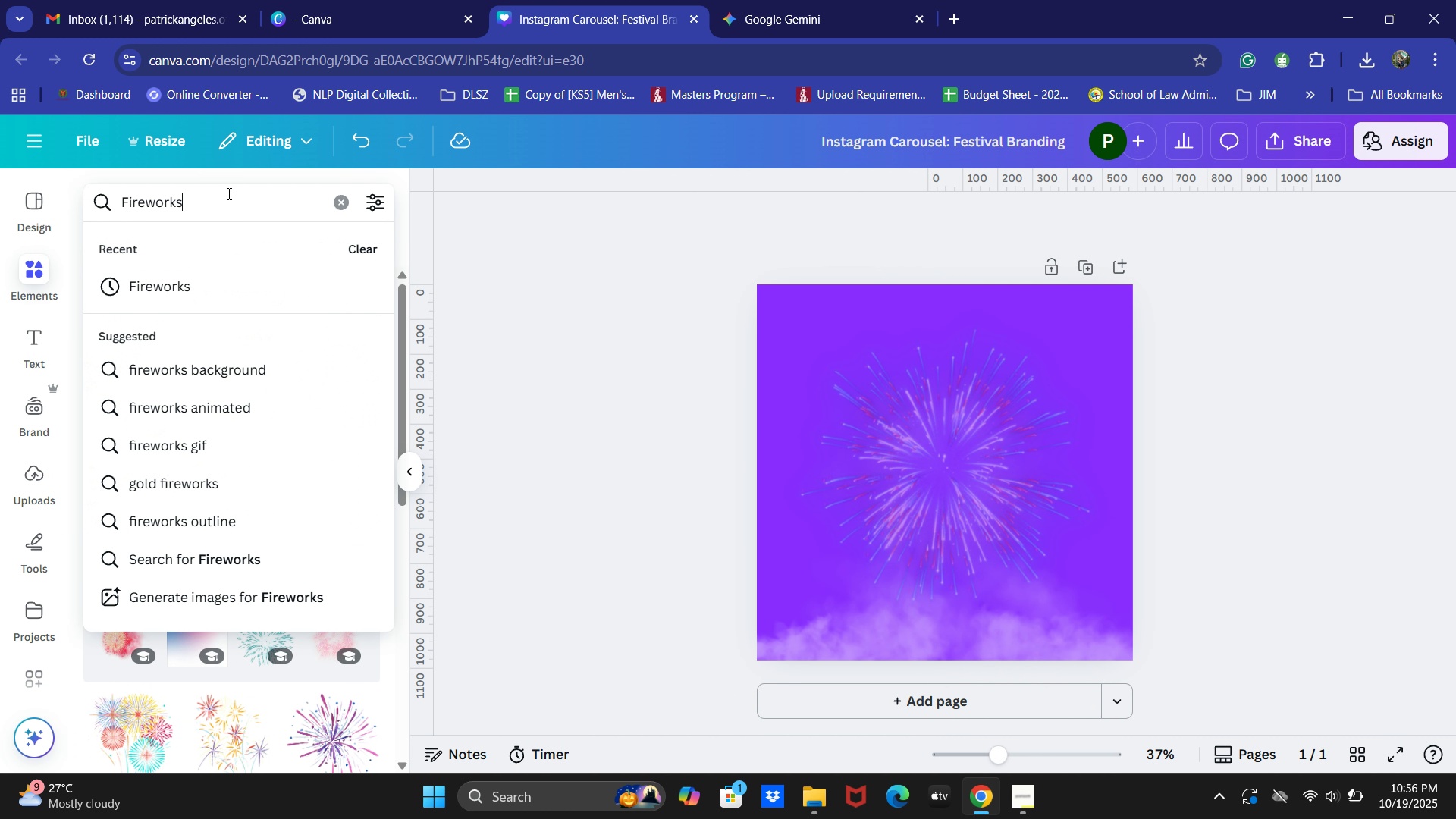 
key(Control+ControlLeft)
 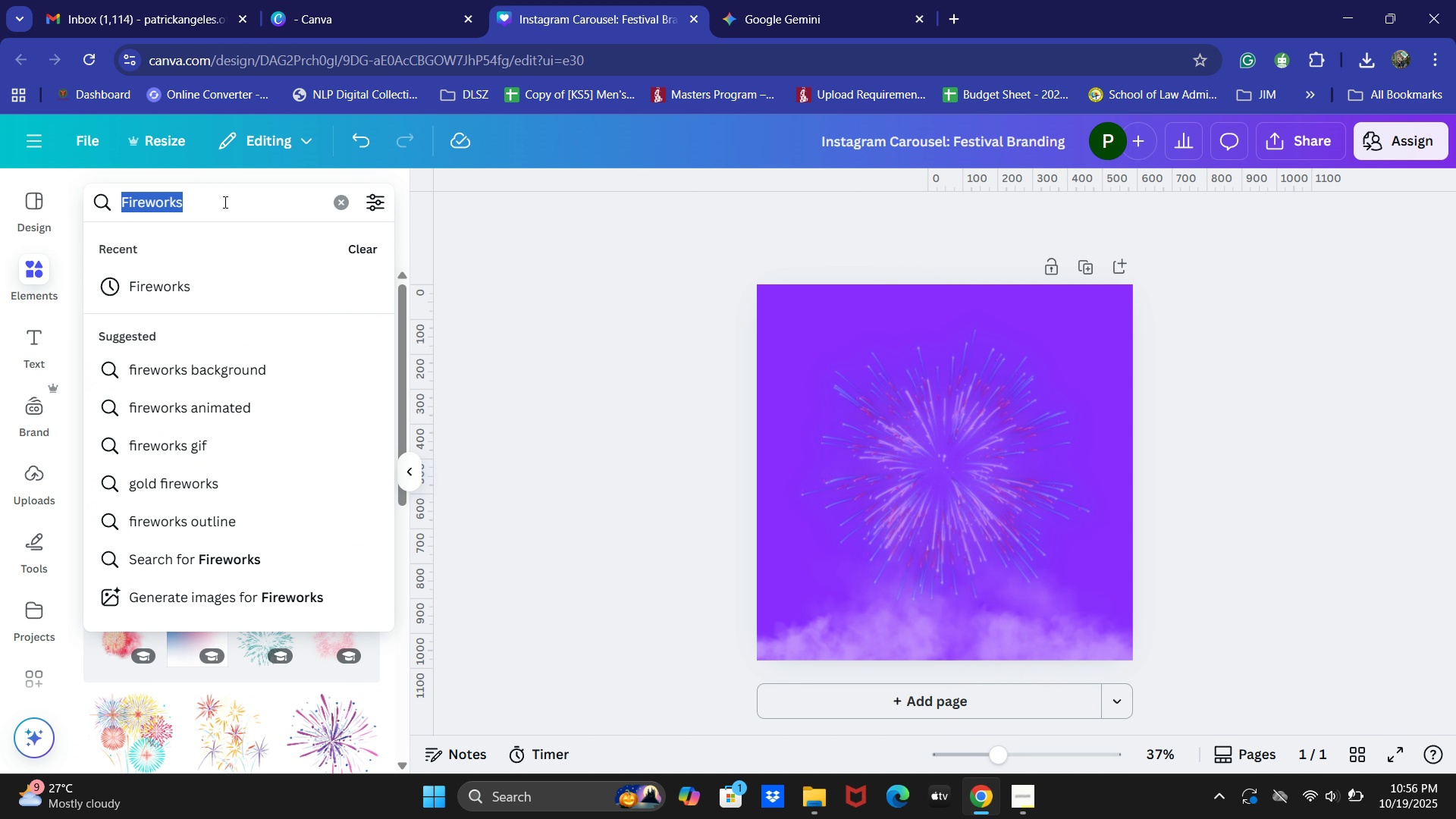 
key(Control+A)
 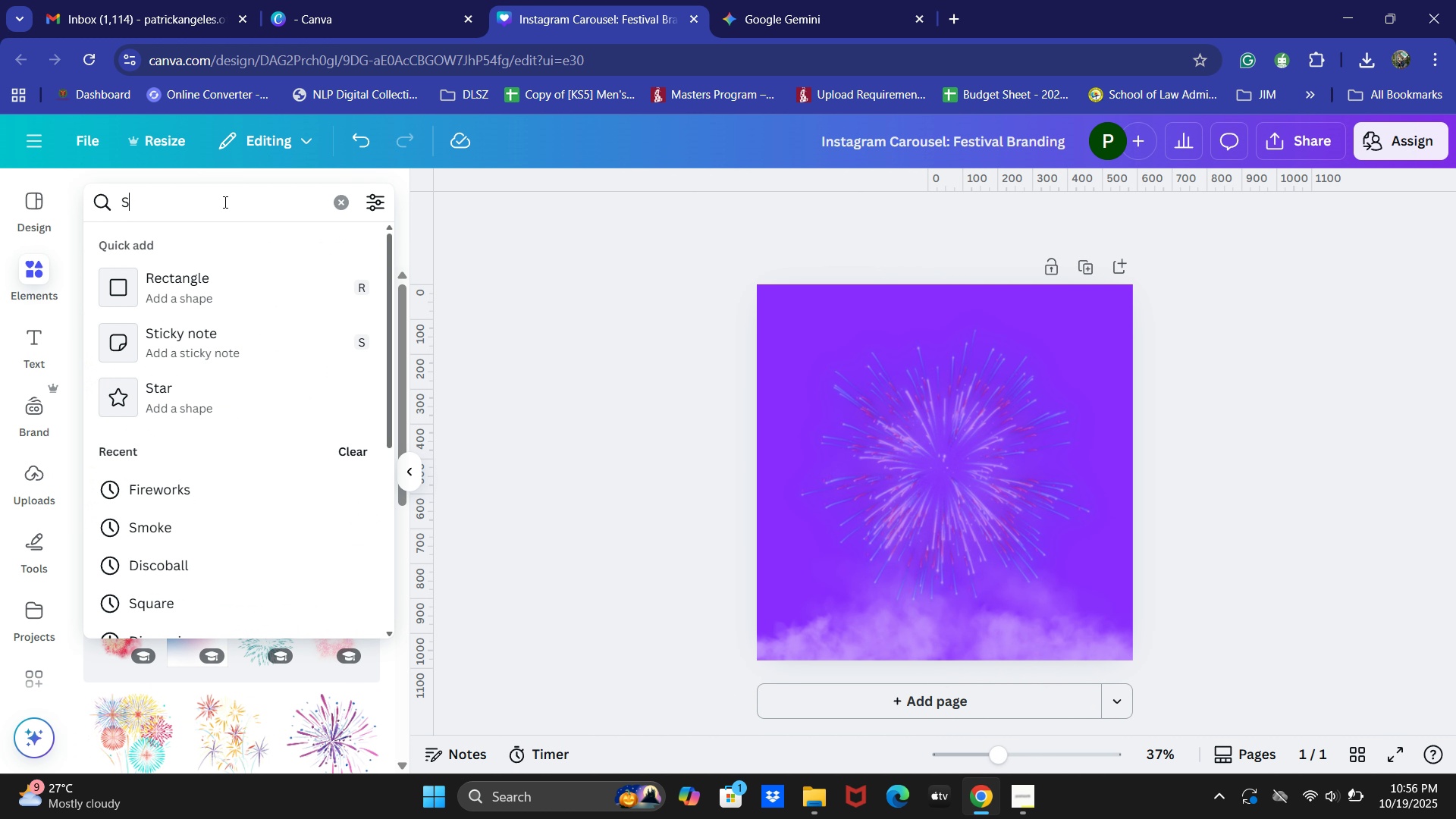 
type(Smoke)
 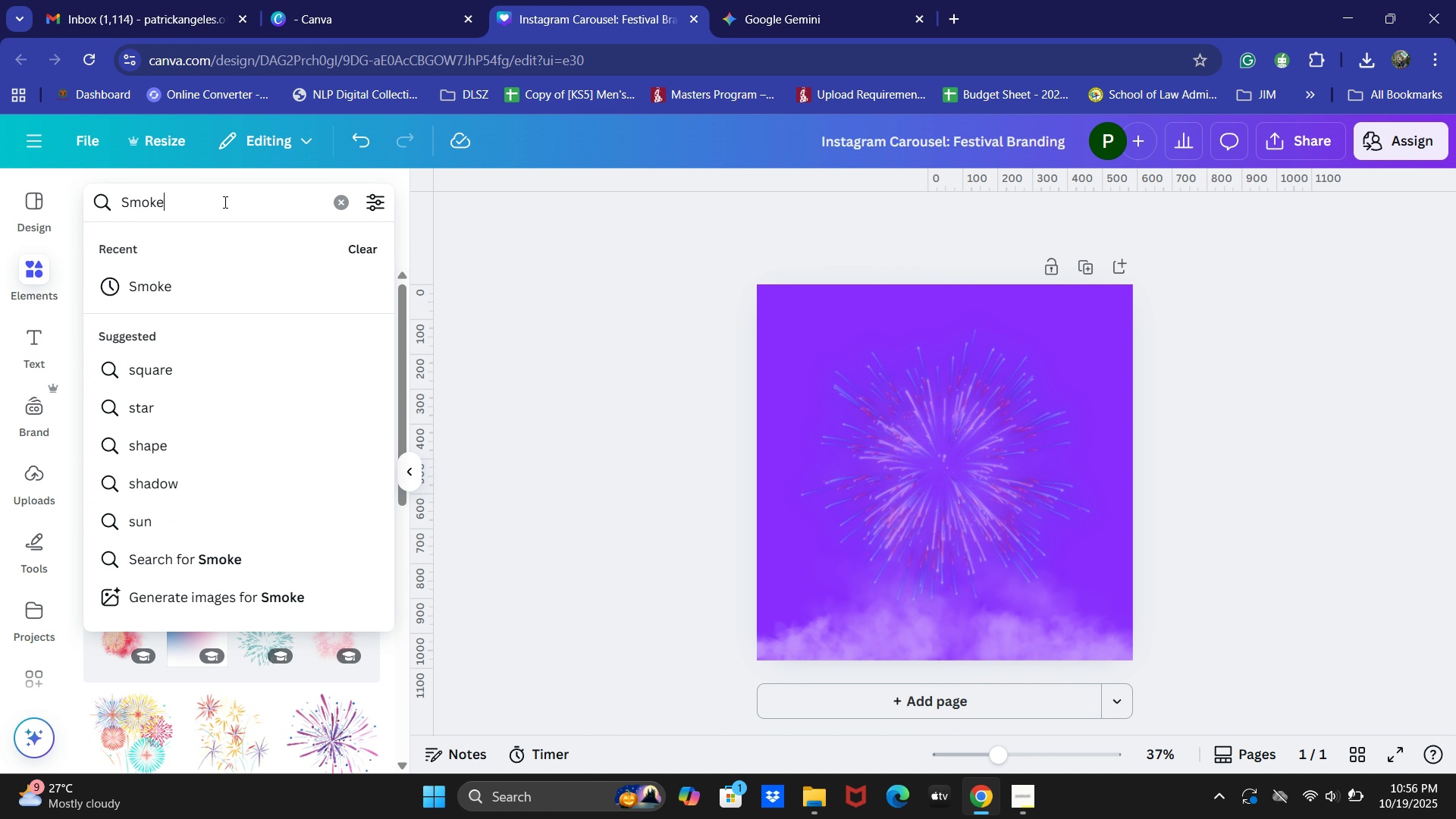 
key(Enter)
 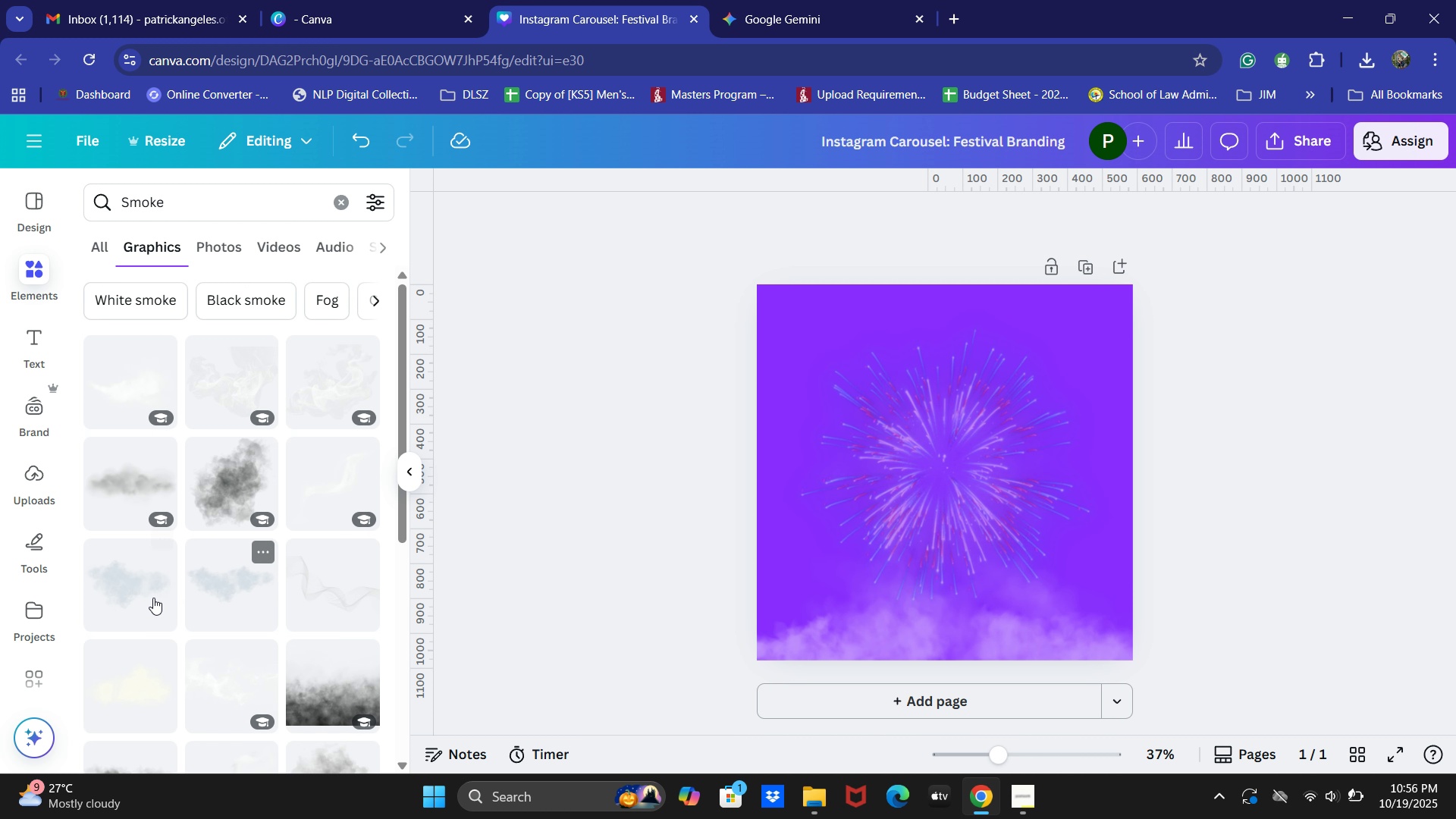 
left_click([136, 590])
 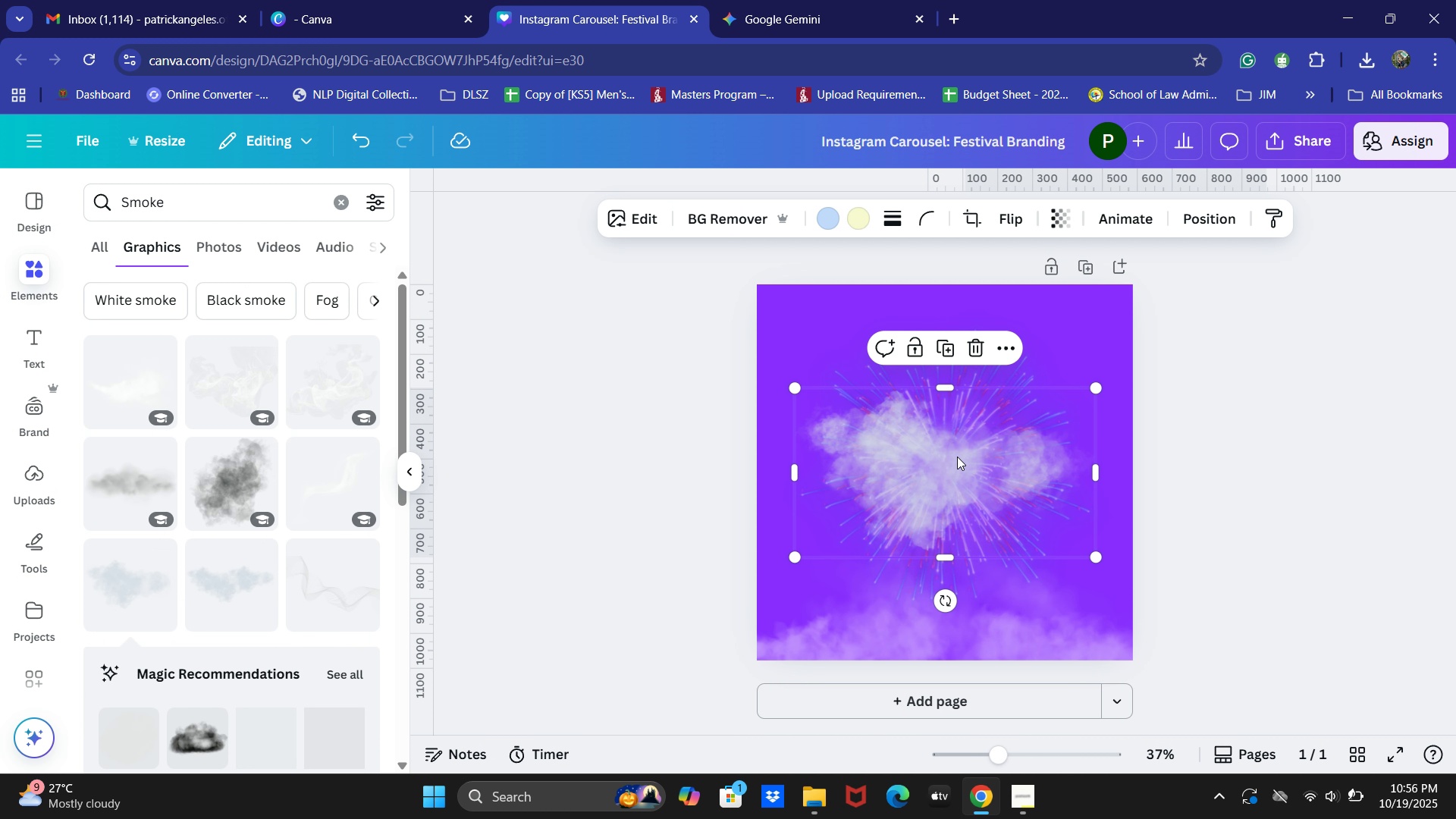 
left_click_drag(start_coordinate=[948, 467], to_coordinate=[971, 384])
 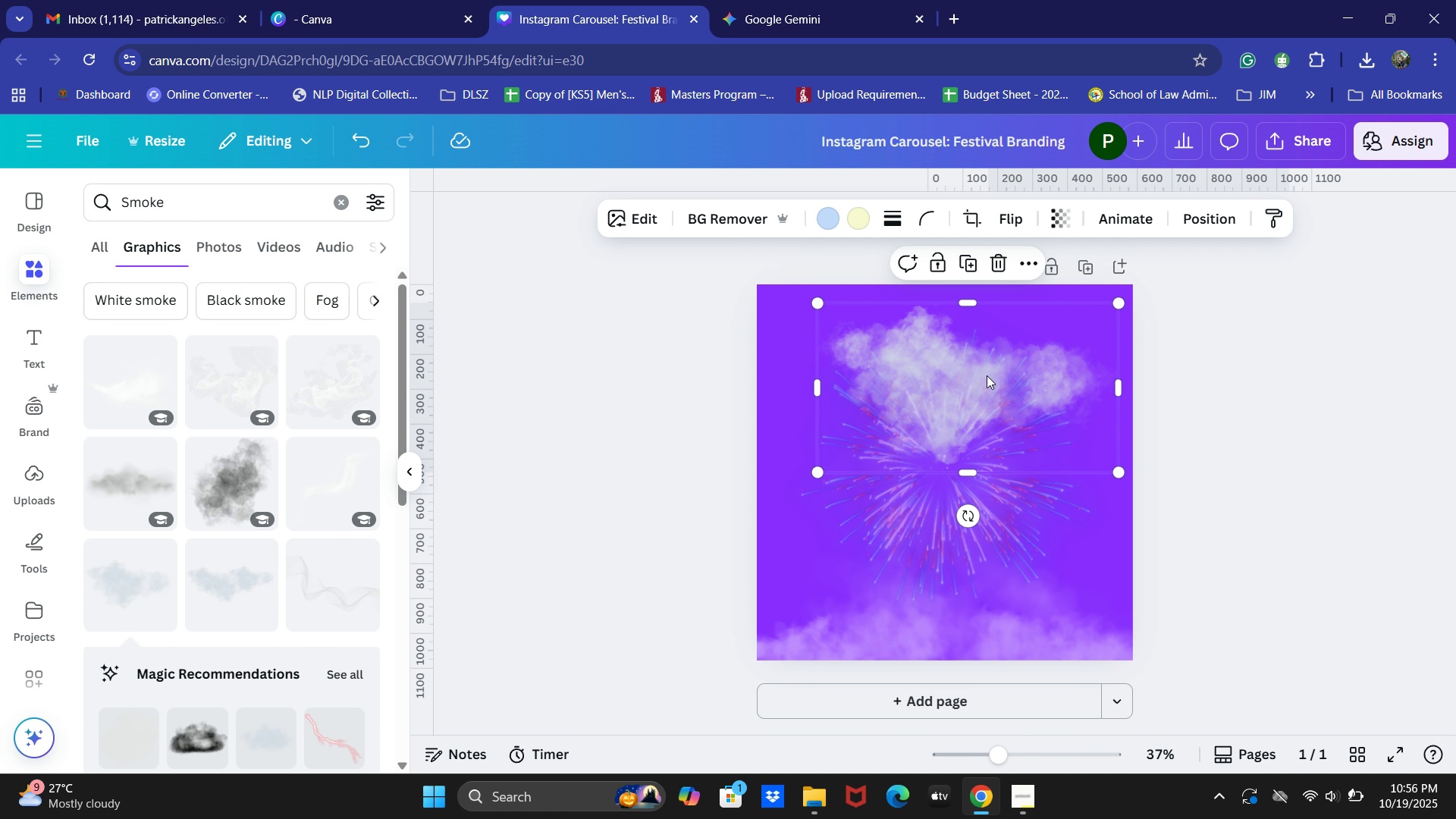 
key(Control+Z)
 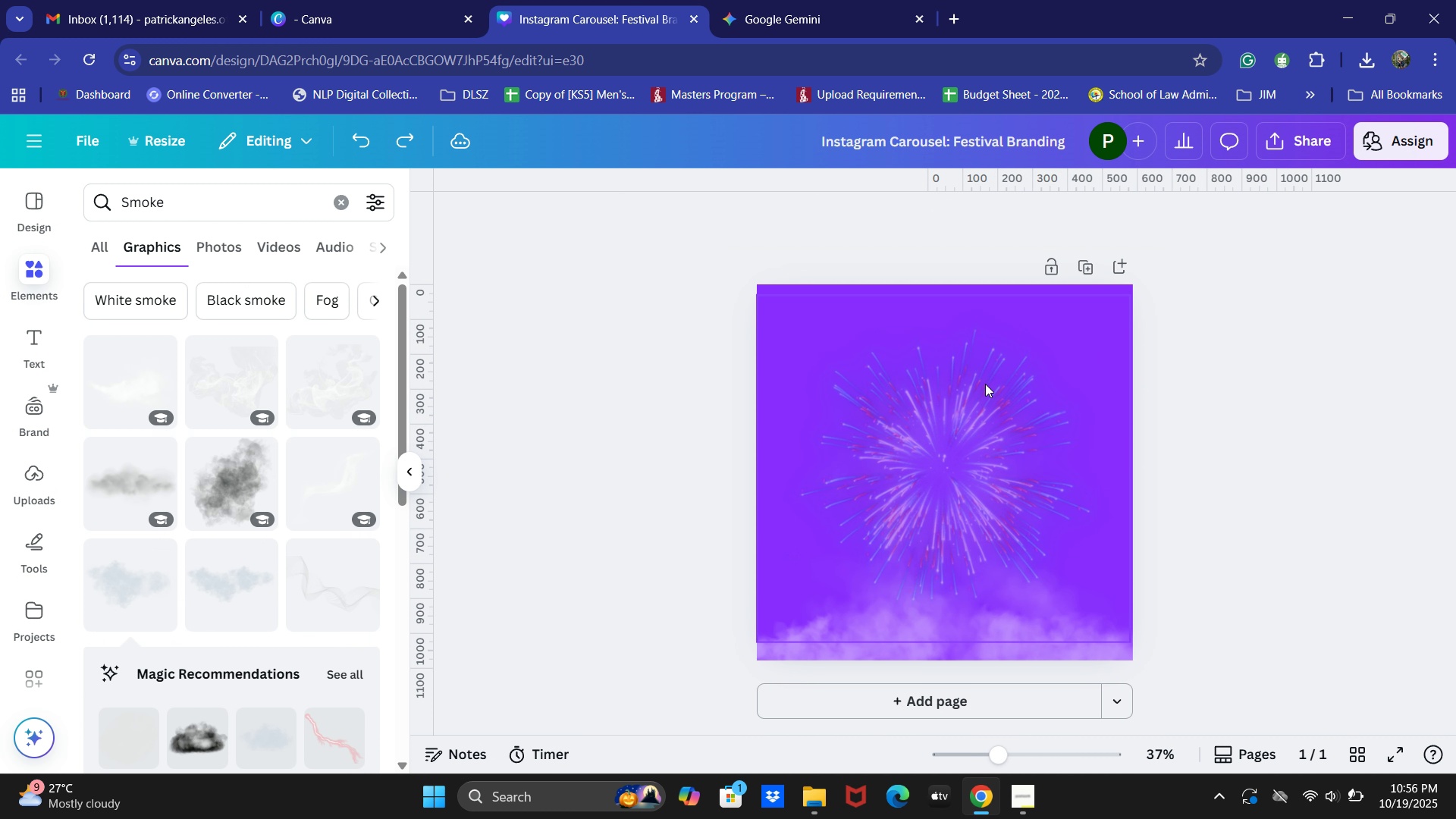 
key(Control+ControlLeft)
 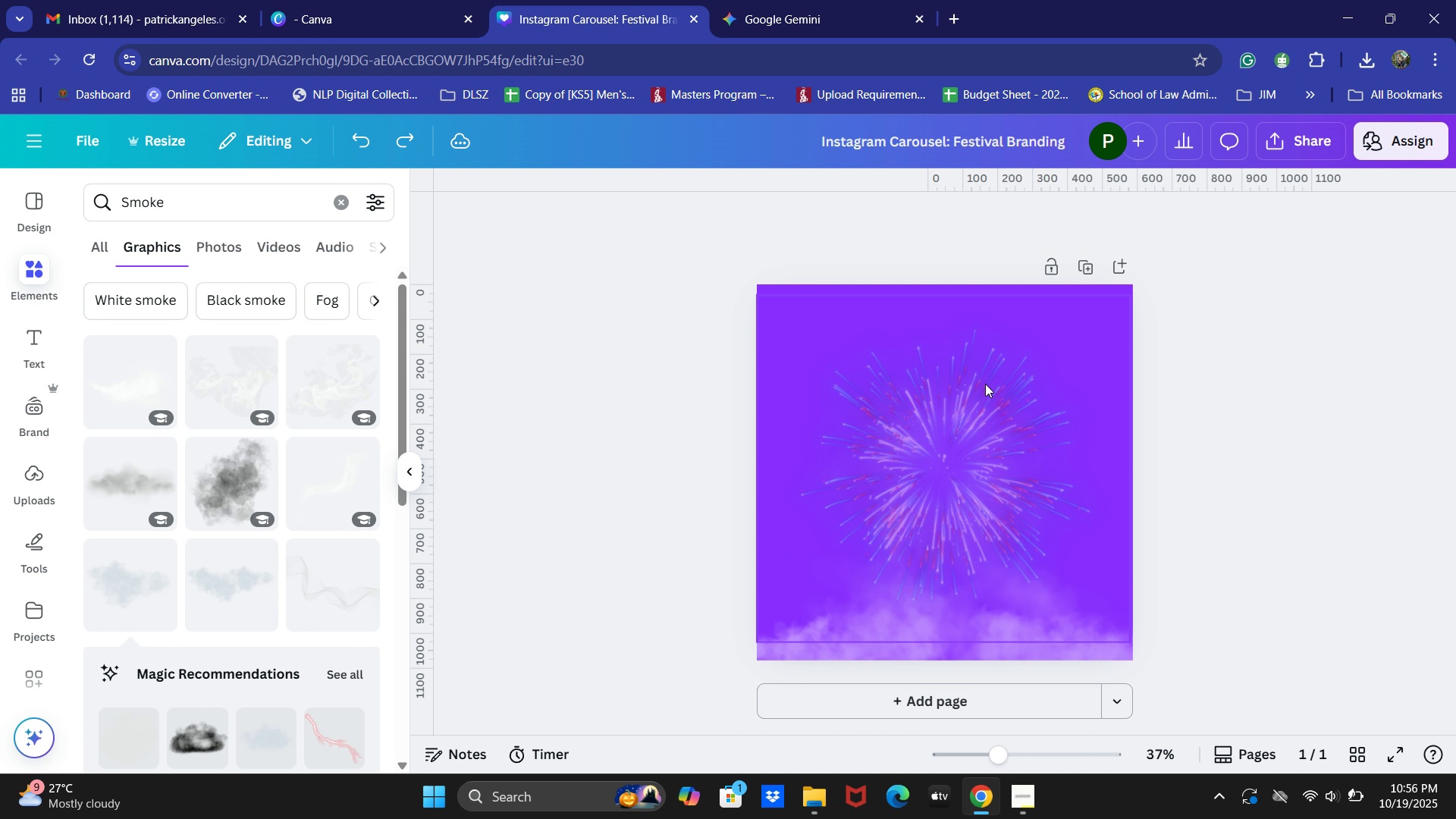 
key(Control+Z)
 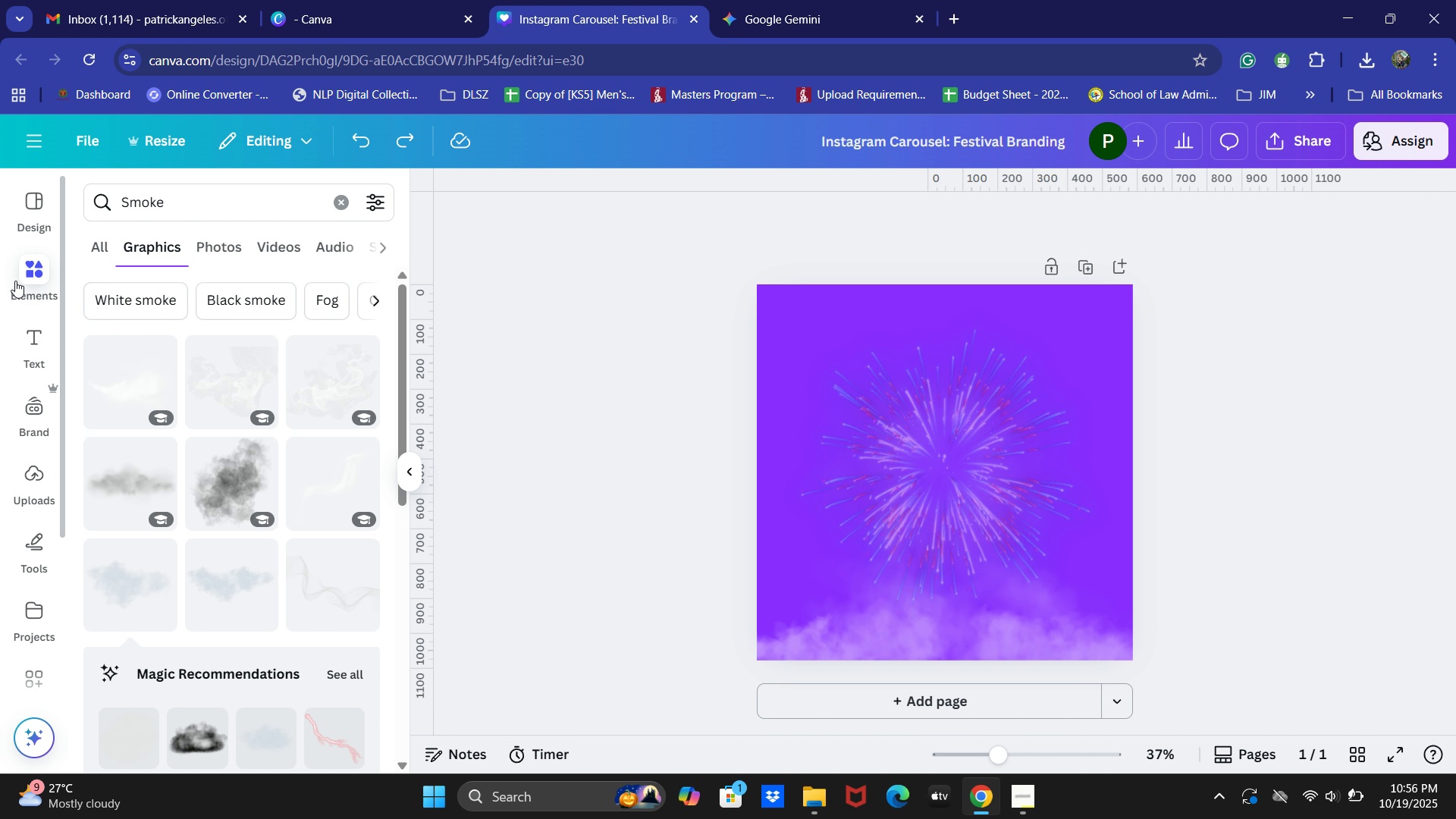 
wait(7.61)
 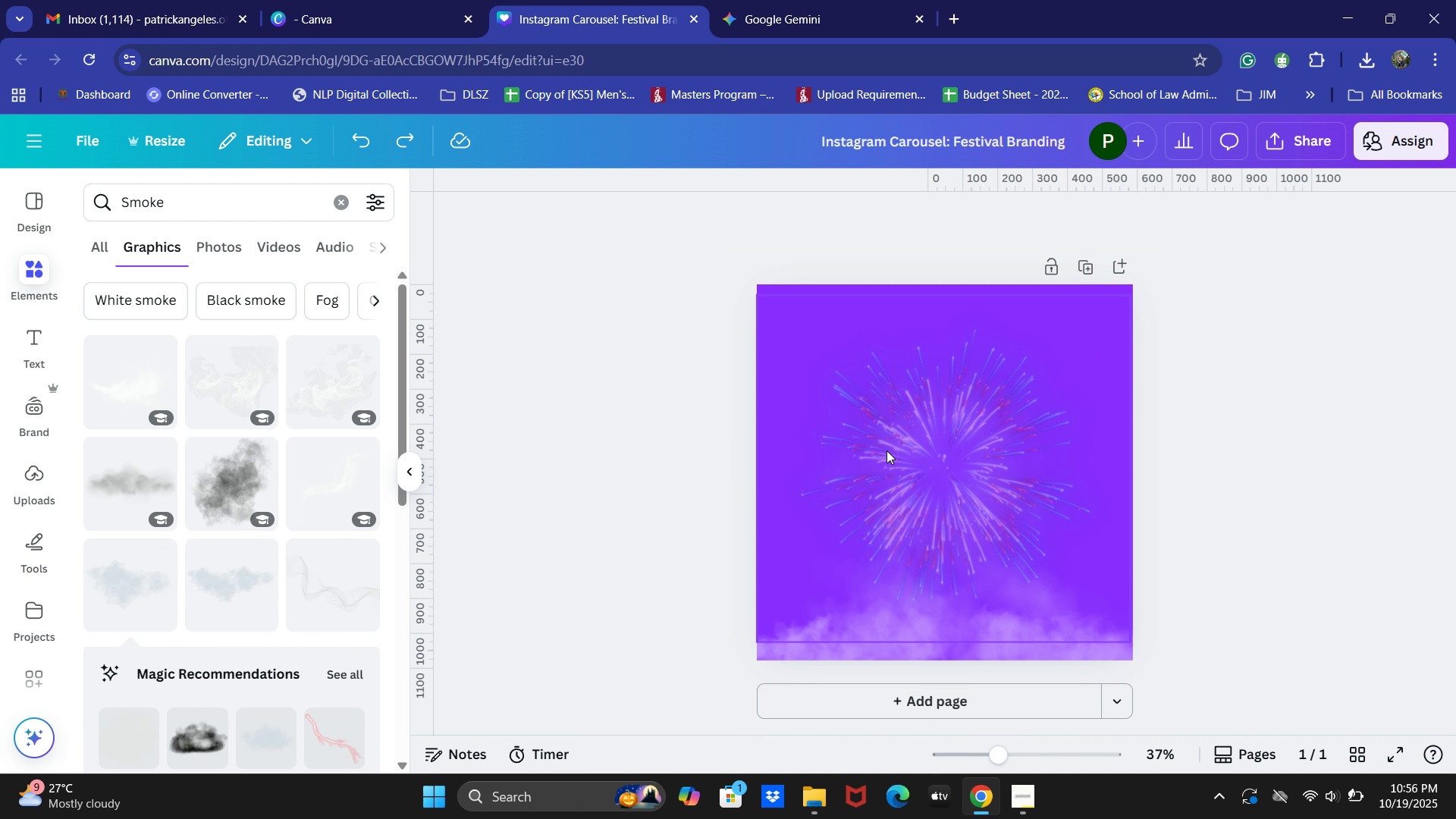 
left_click([336, 202])
 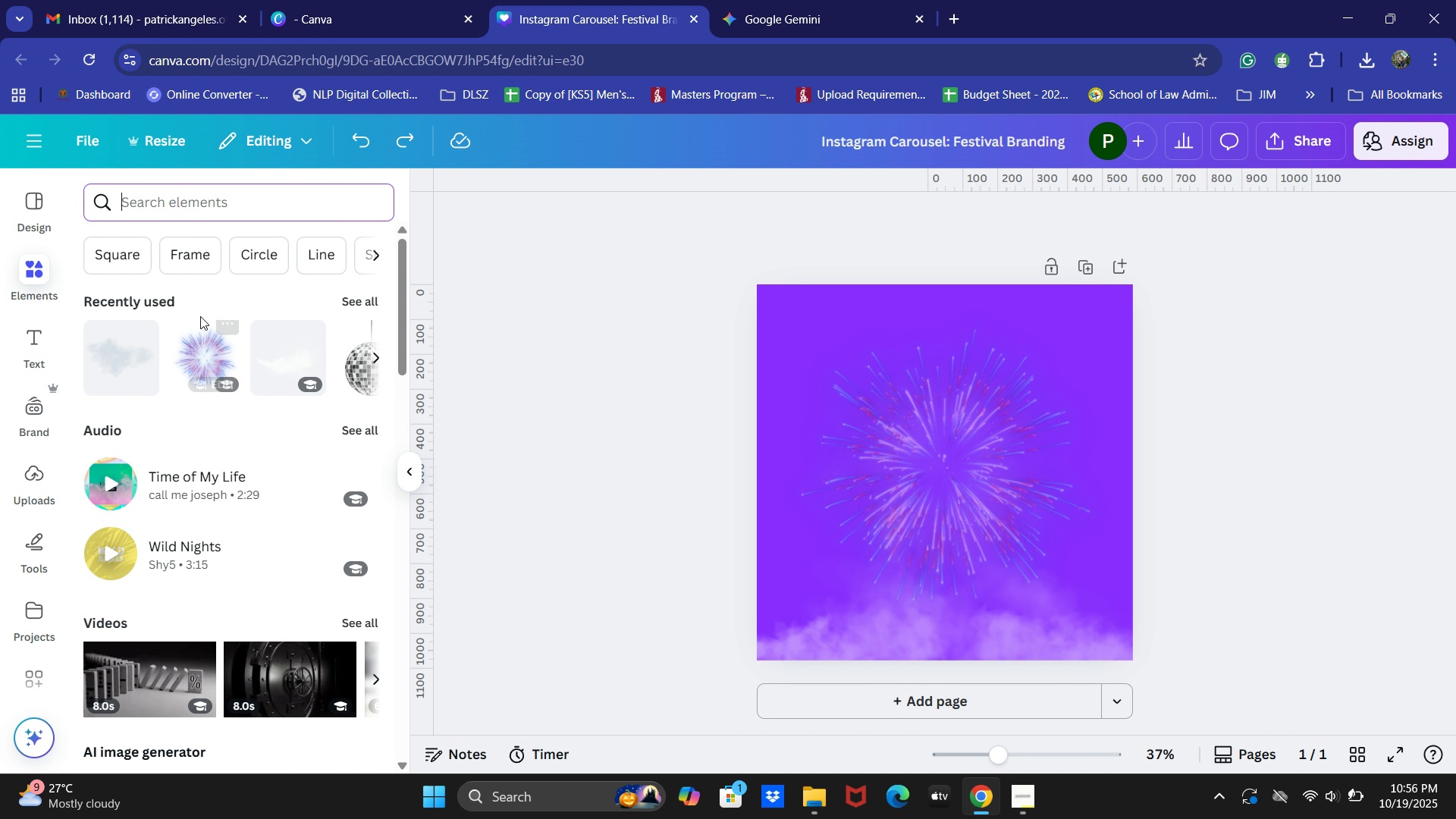 
left_click([121, 253])
 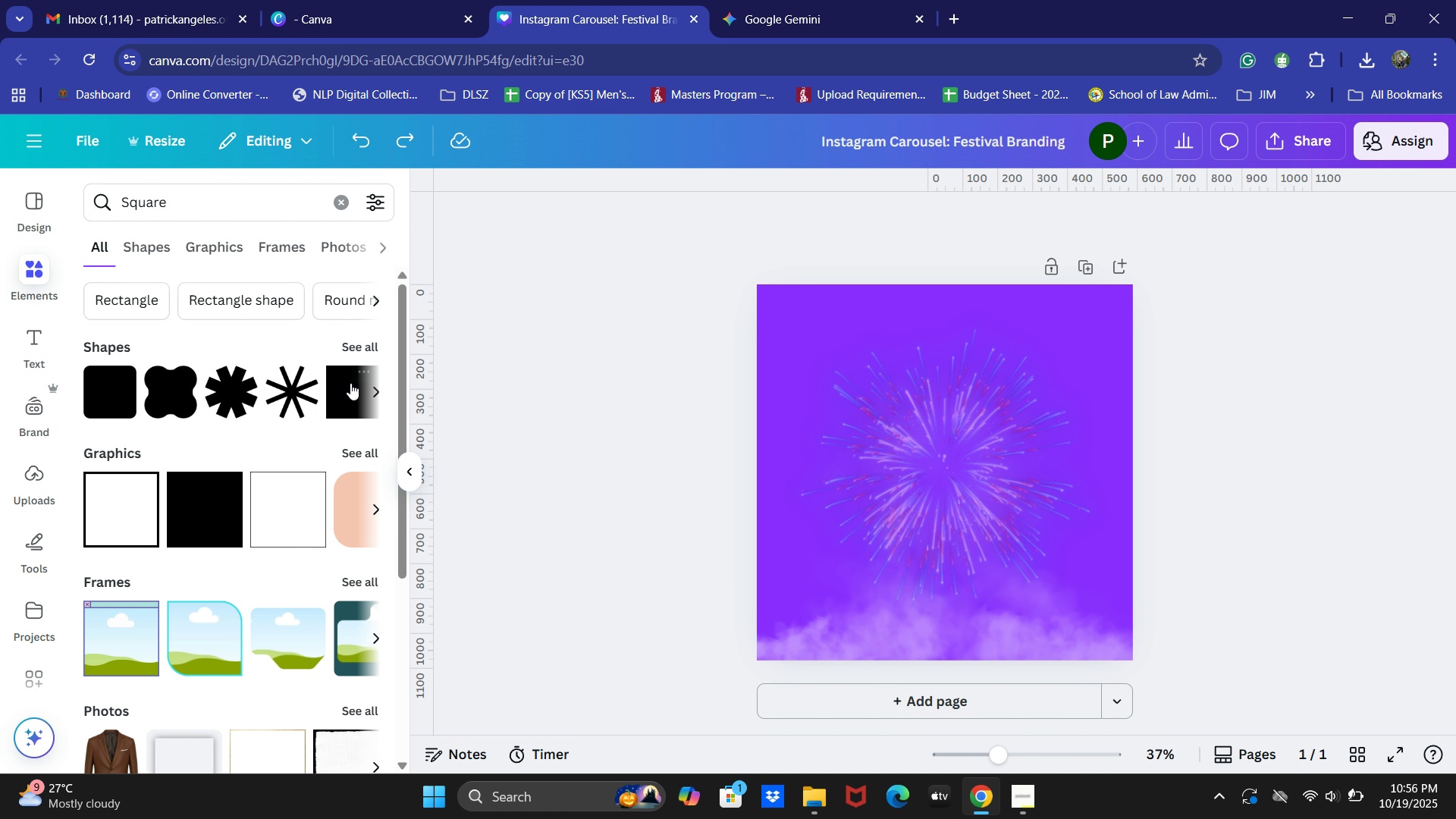 
left_click([337, 387])
 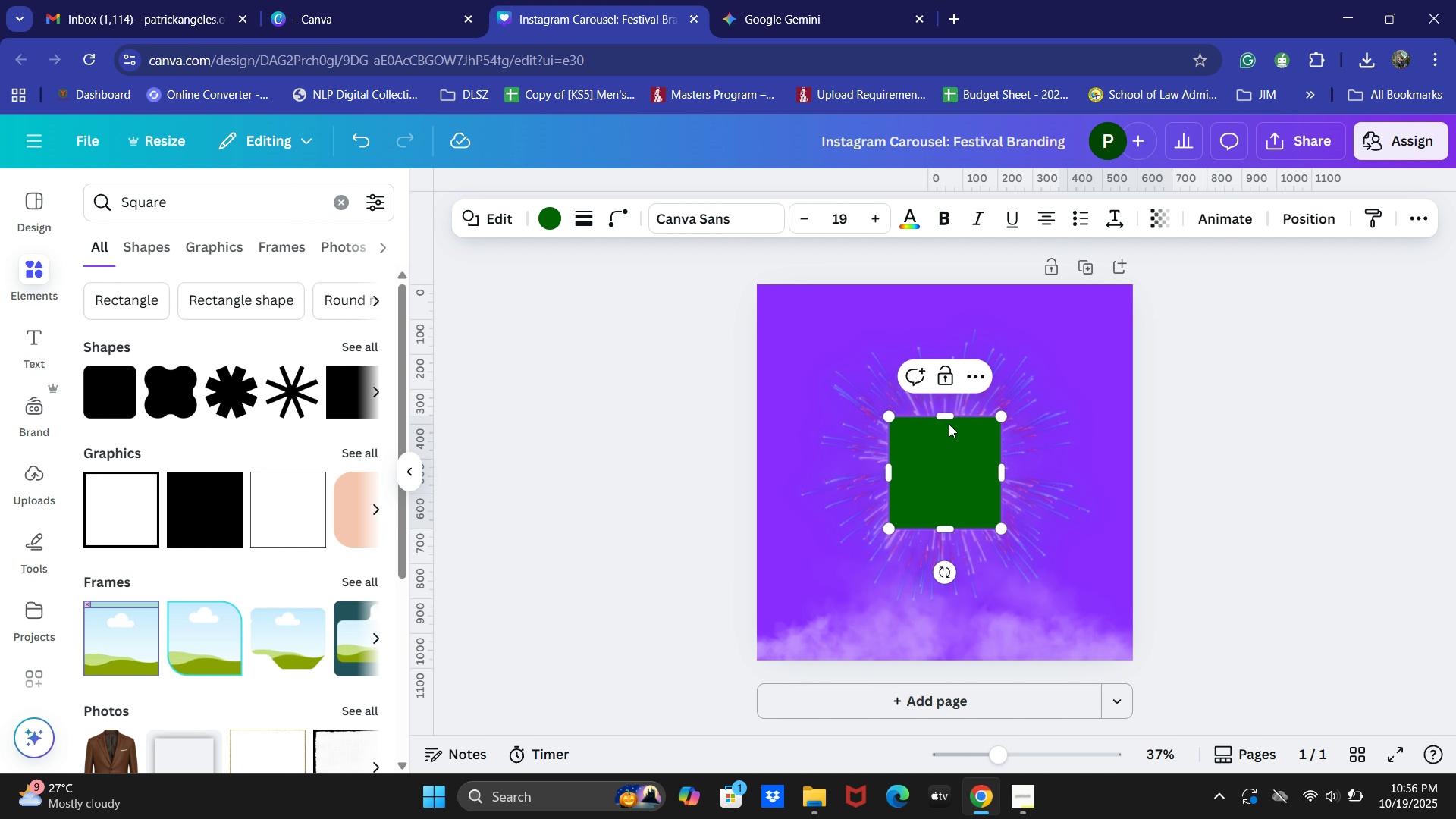 
left_click_drag(start_coordinate=[943, 417], to_coordinate=[955, 497])
 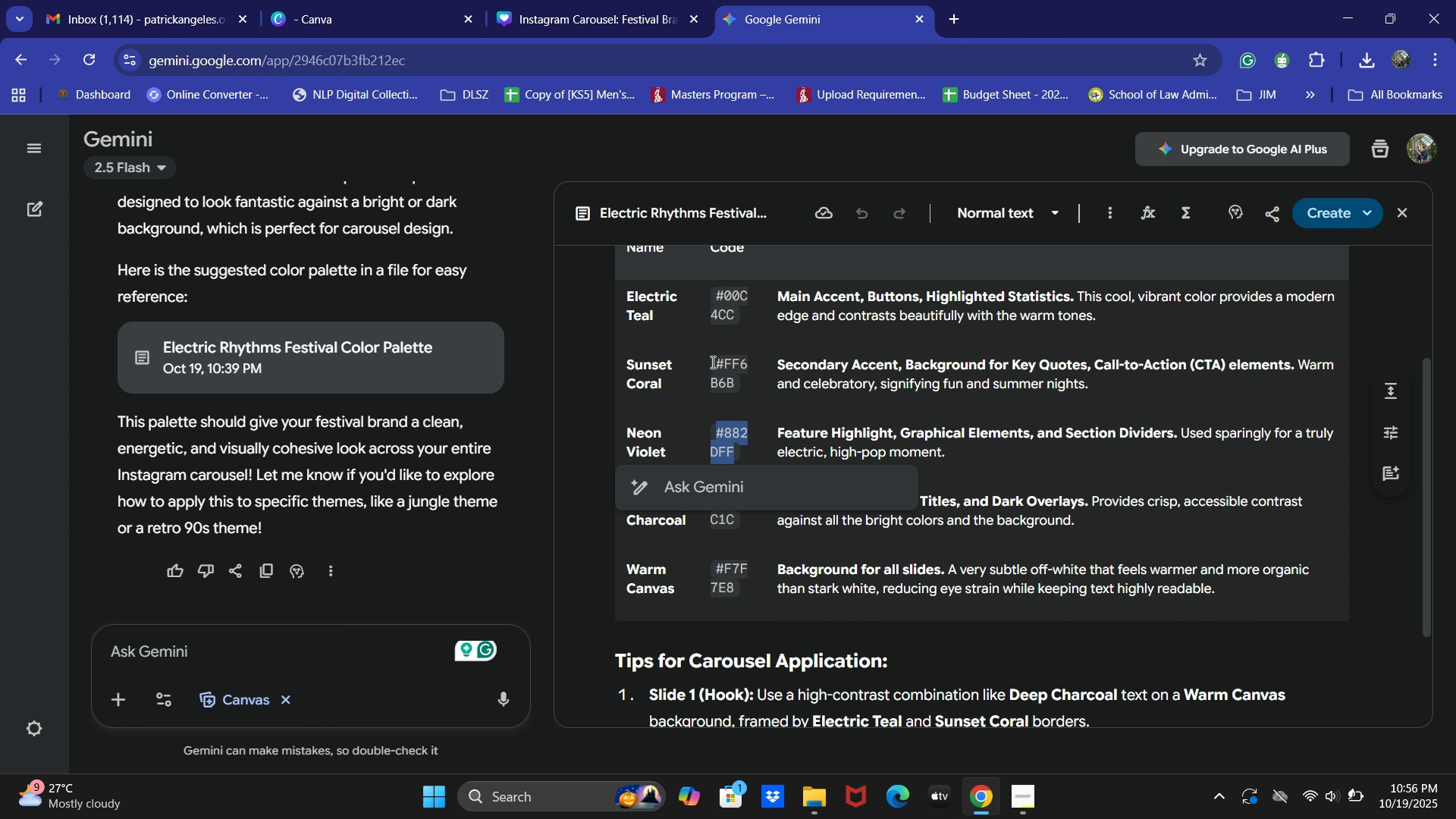 
left_click([637, 416])
 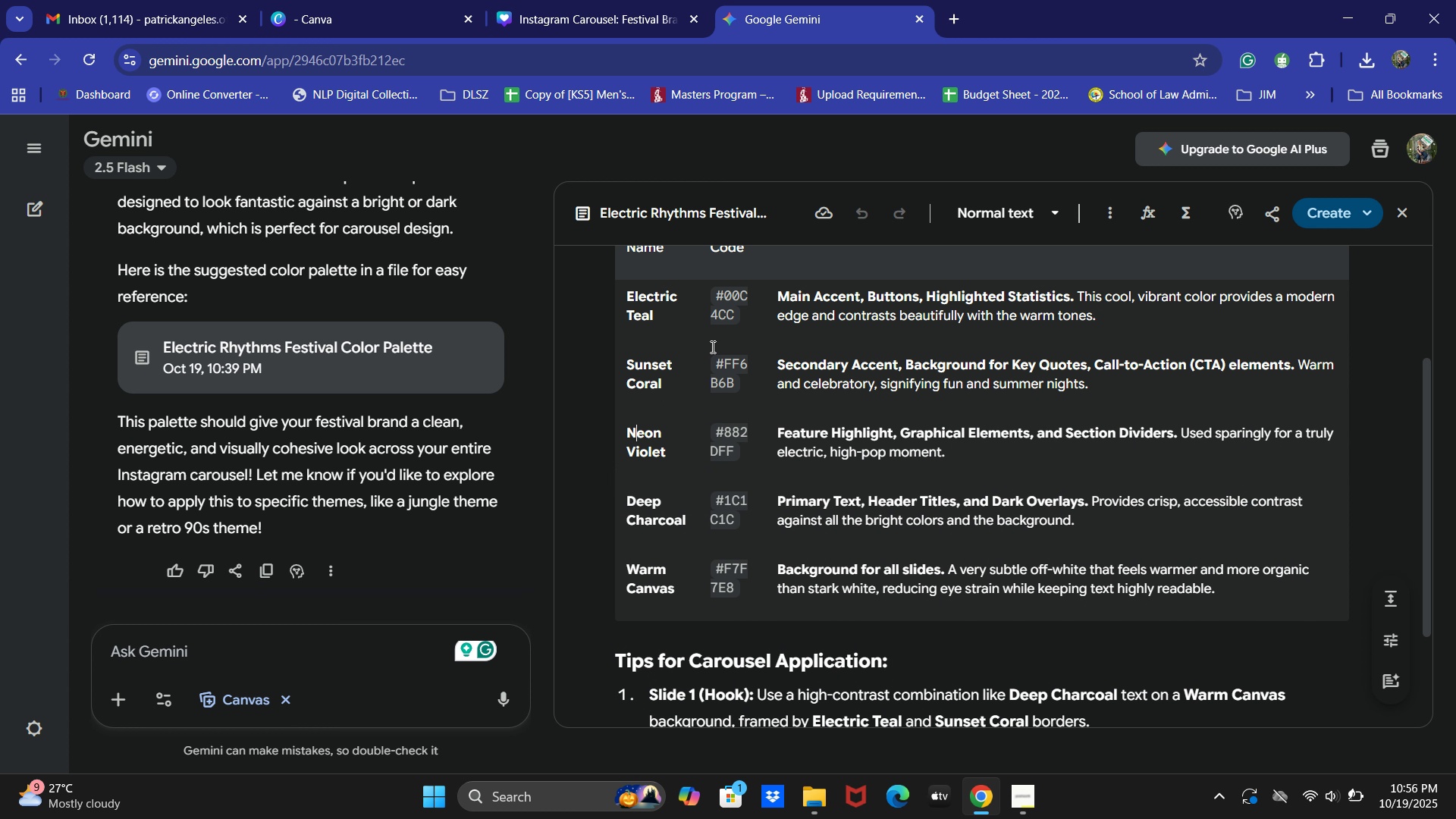 
left_click_drag(start_coordinate=[712, 362], to_coordinate=[742, 388])
 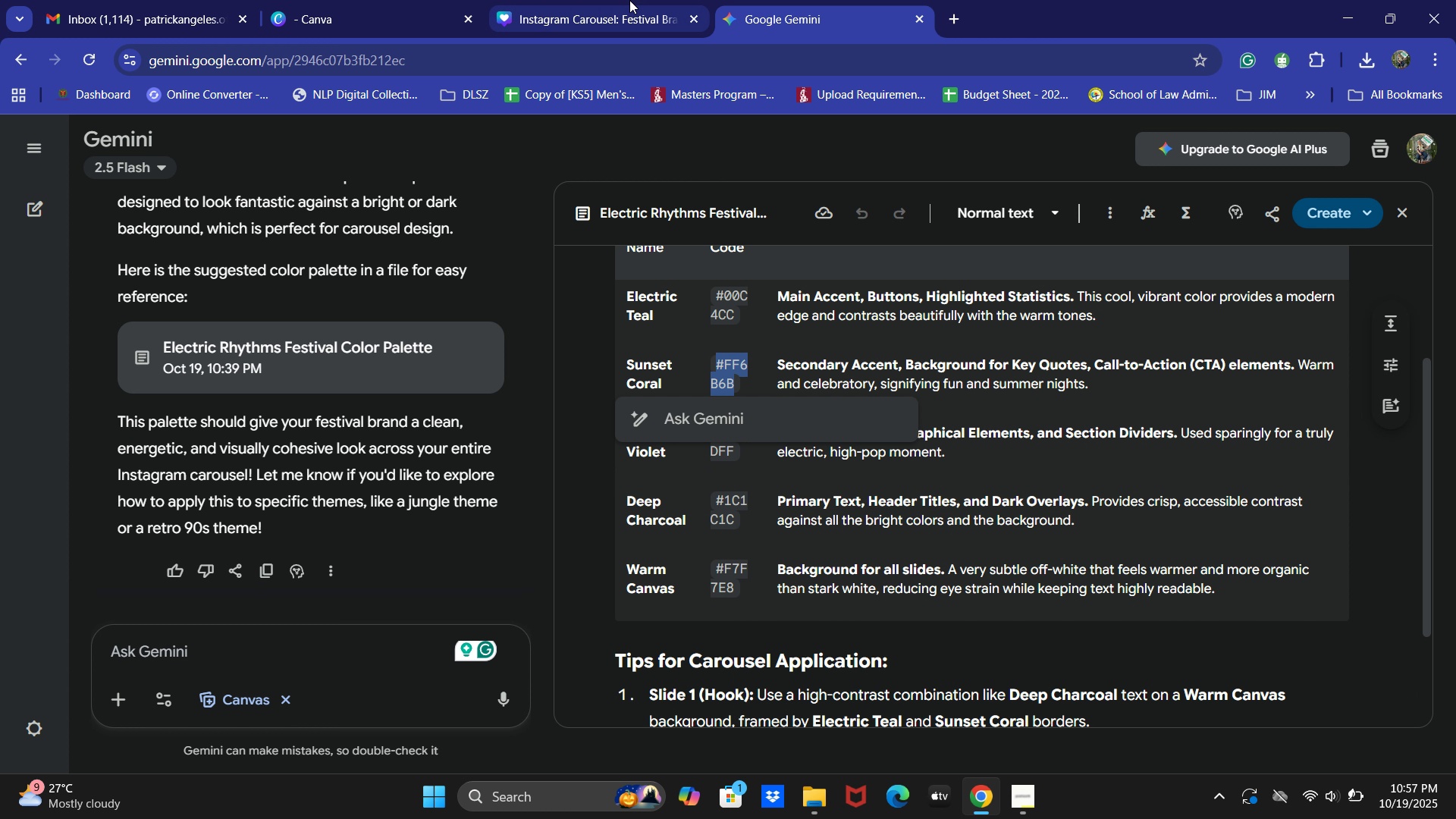 
key(Control+C)
 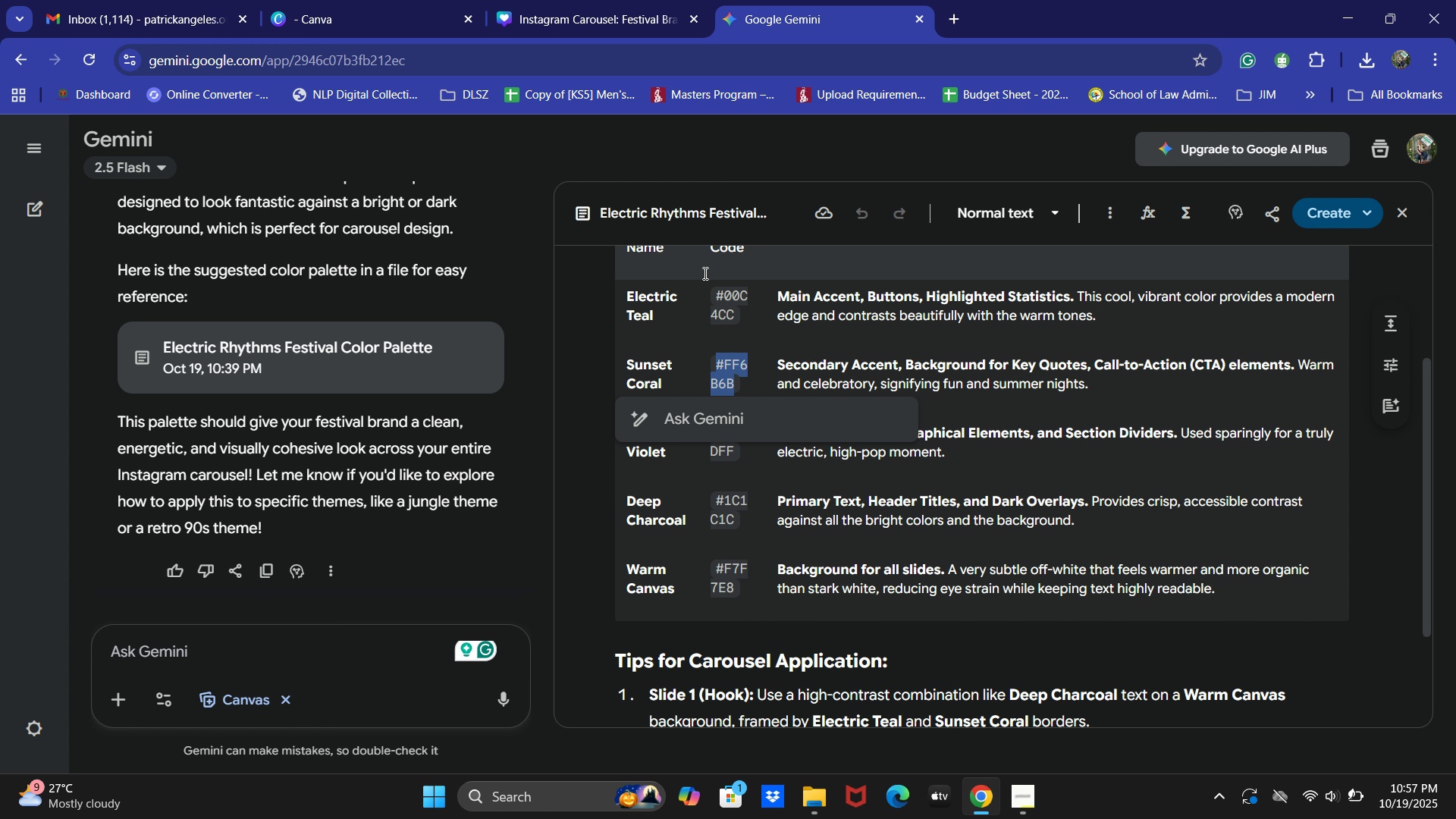 
key(Control+C)
 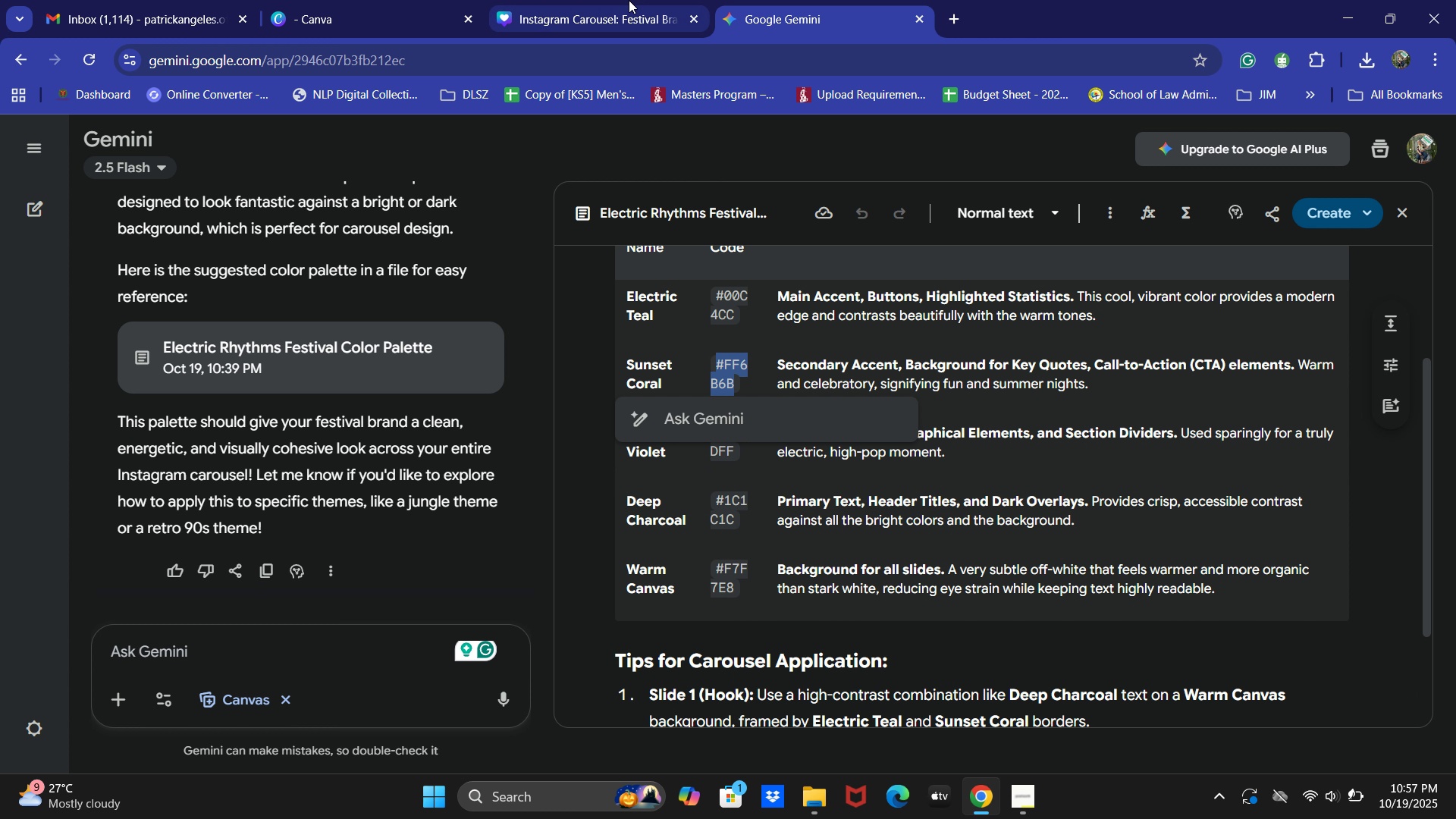 
left_click([629, 0])
 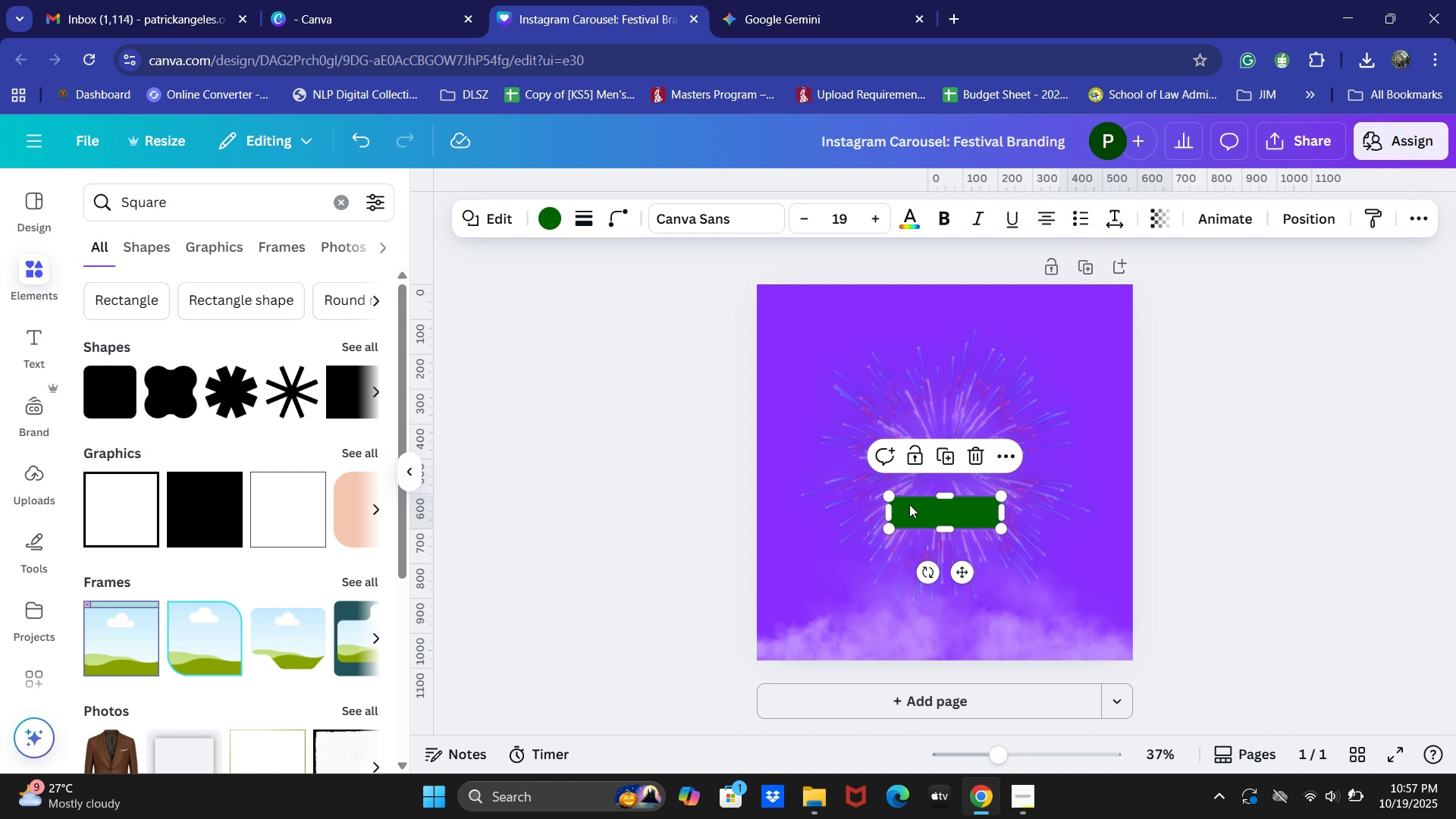 
left_click([908, 502])
 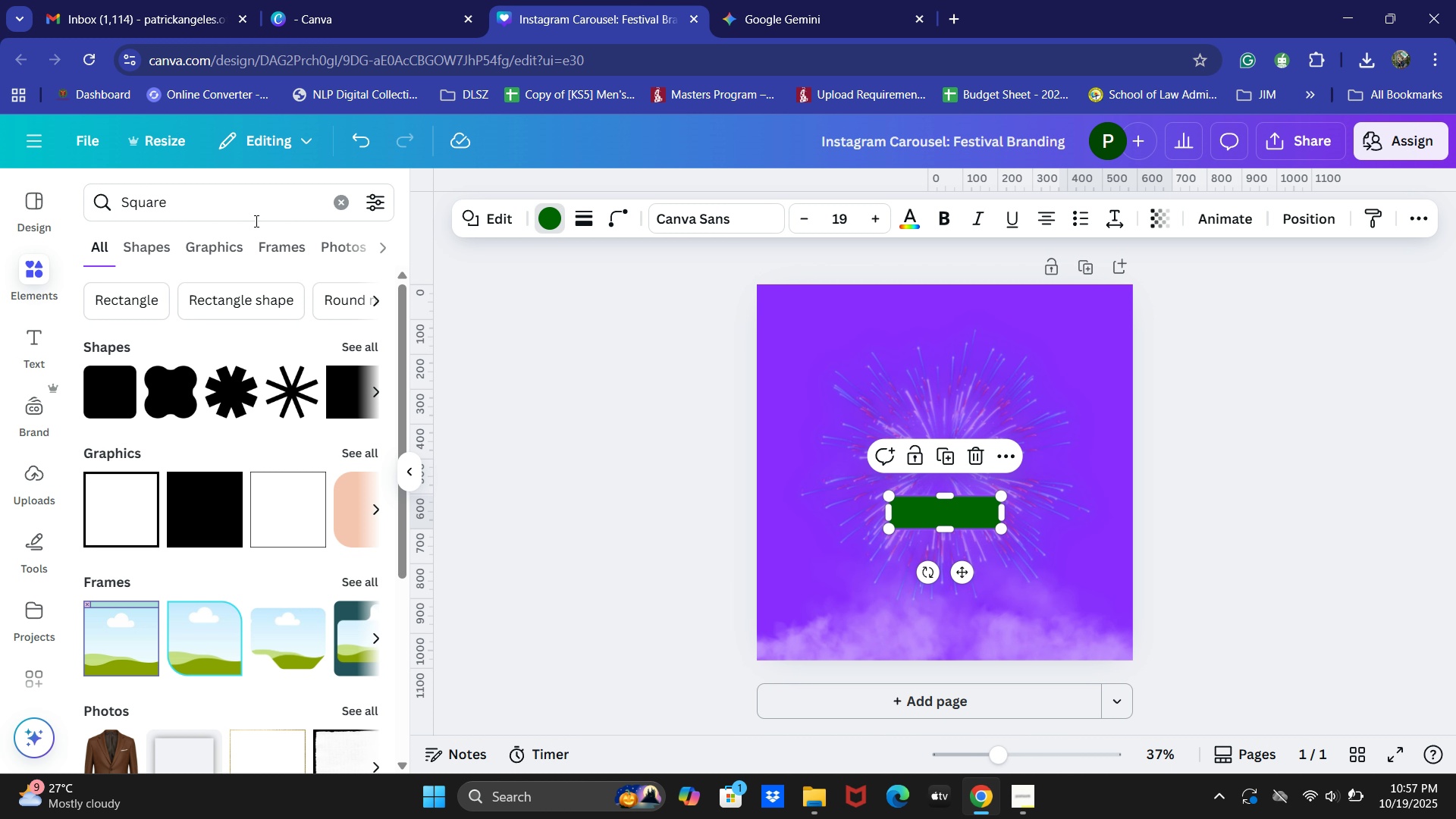 
key(Control+ControlLeft)
 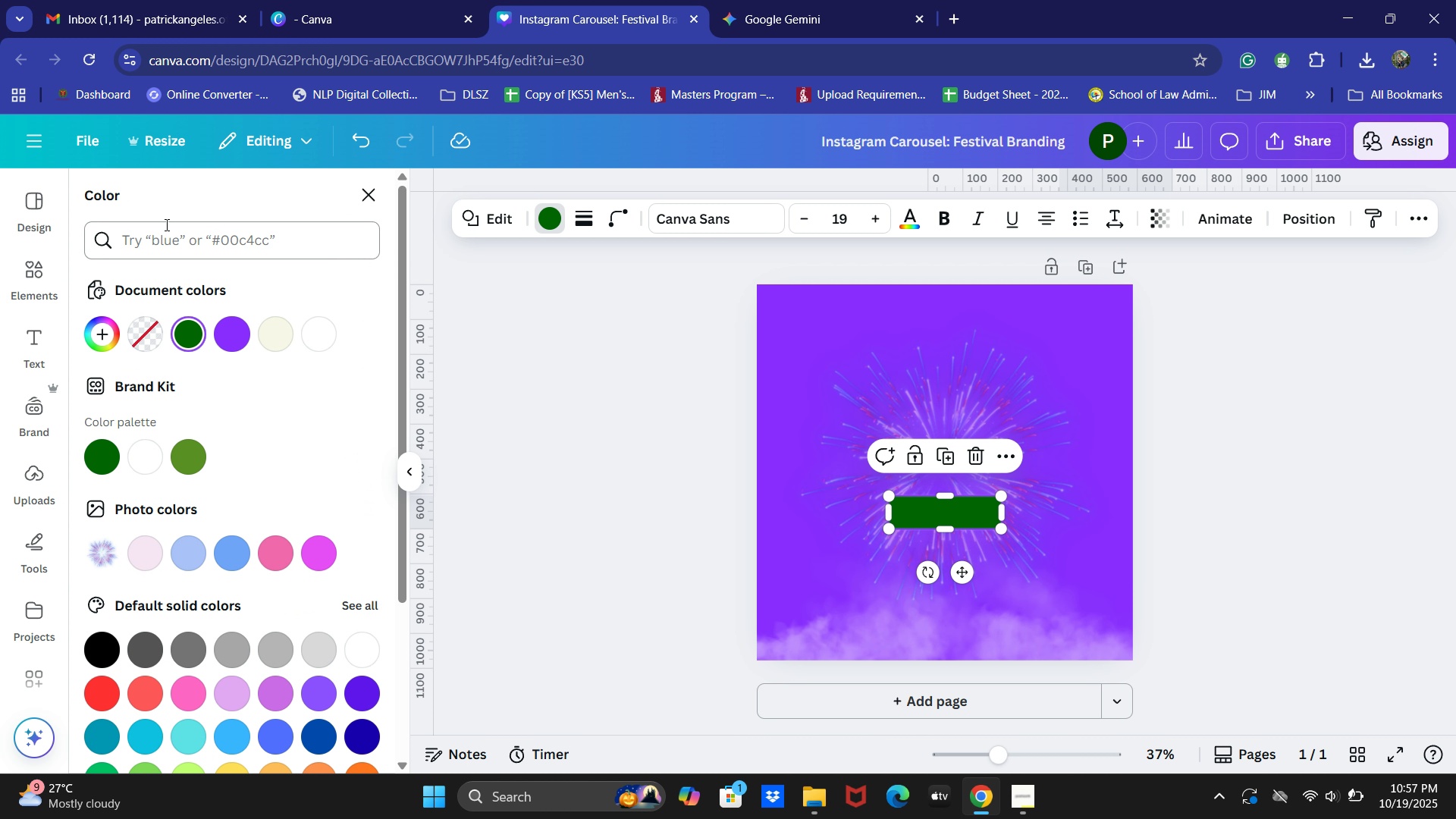 
left_click([154, 240])
 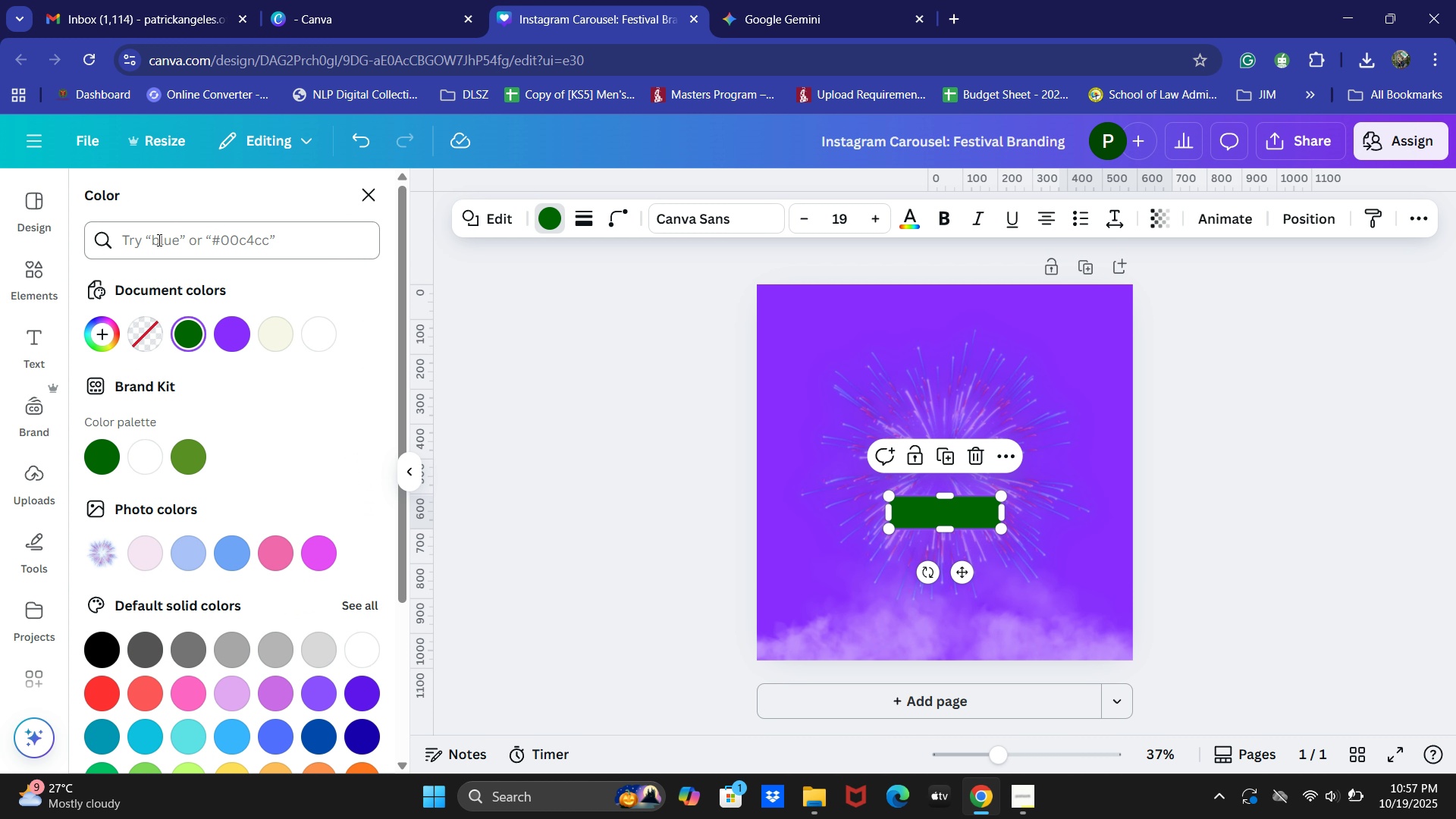 
key(Control+V)
 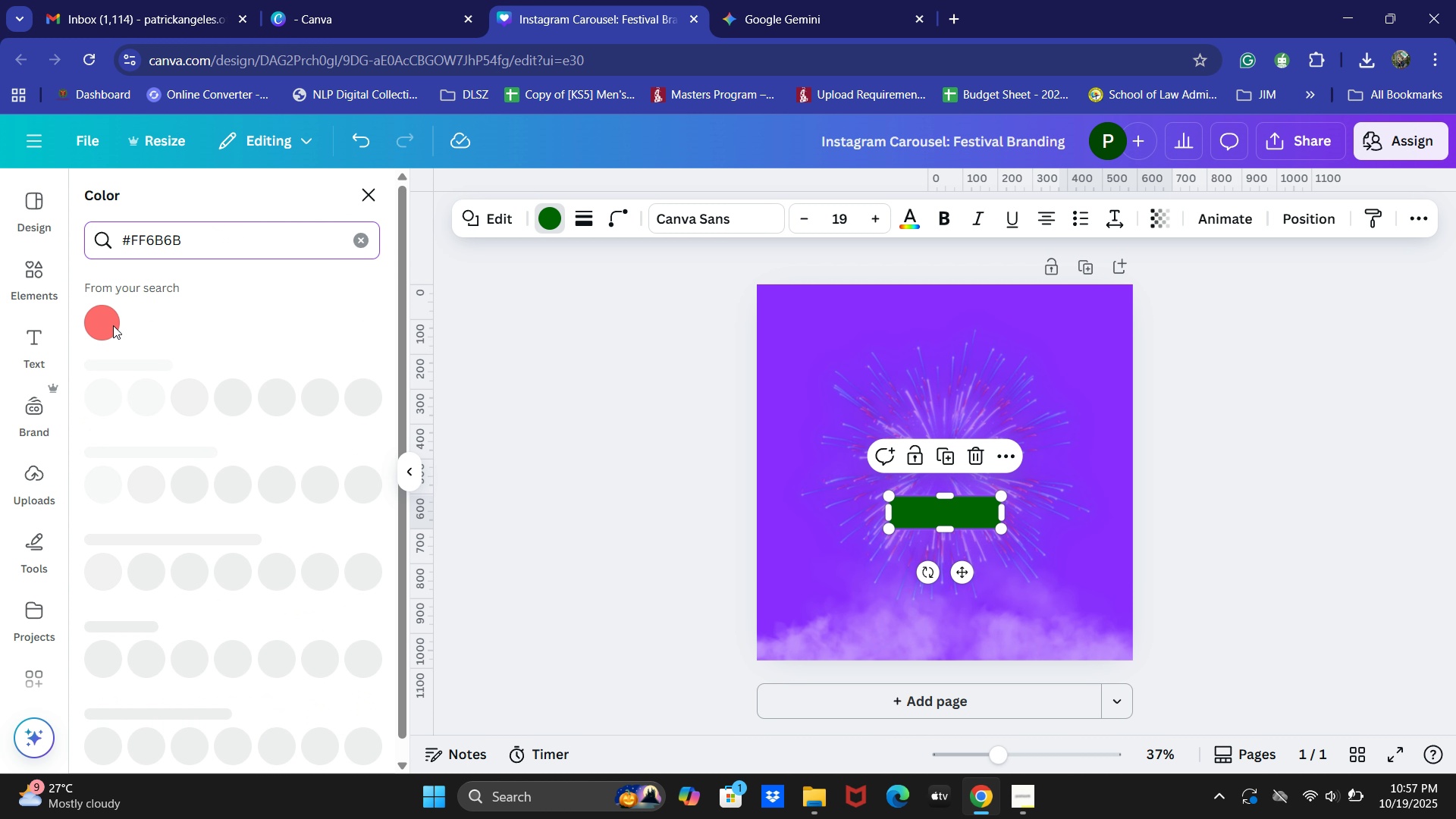 
left_click([96, 326])
 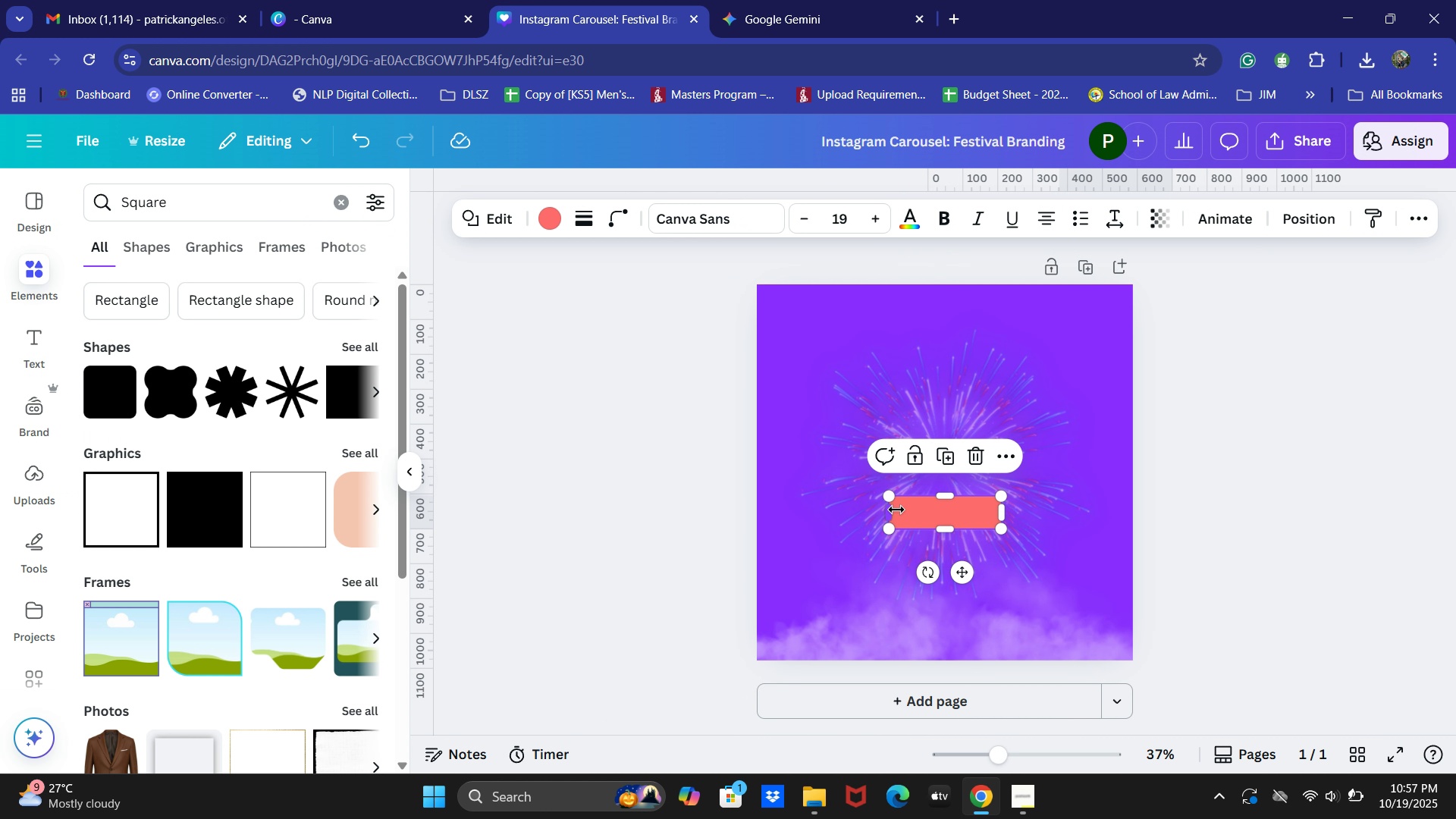 
left_click([1213, 498])
 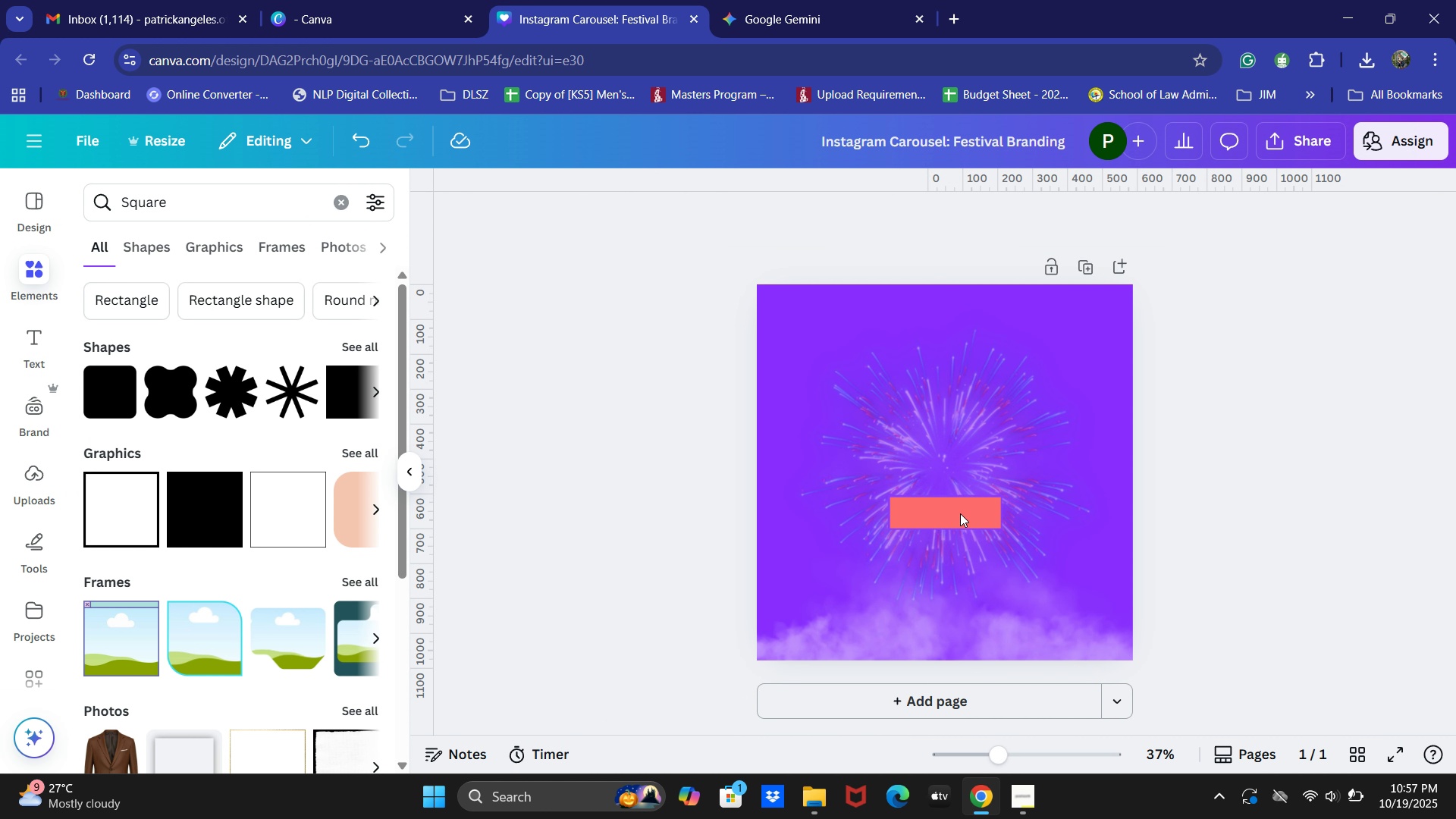 
left_click_drag(start_coordinate=[960, 513], to_coordinate=[864, 338])
 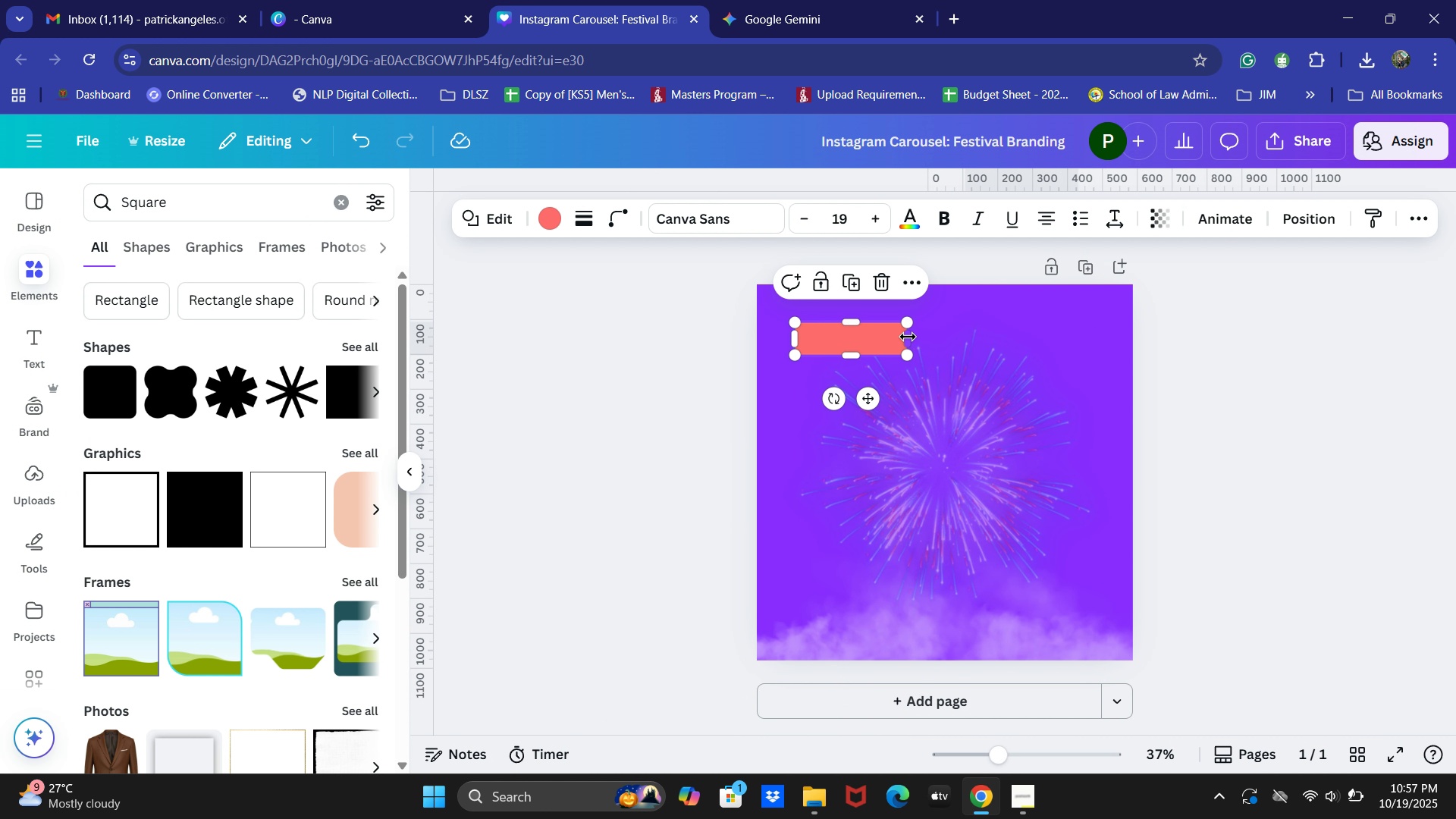 
left_click_drag(start_coordinate=[908, 337], to_coordinate=[1099, 331])
 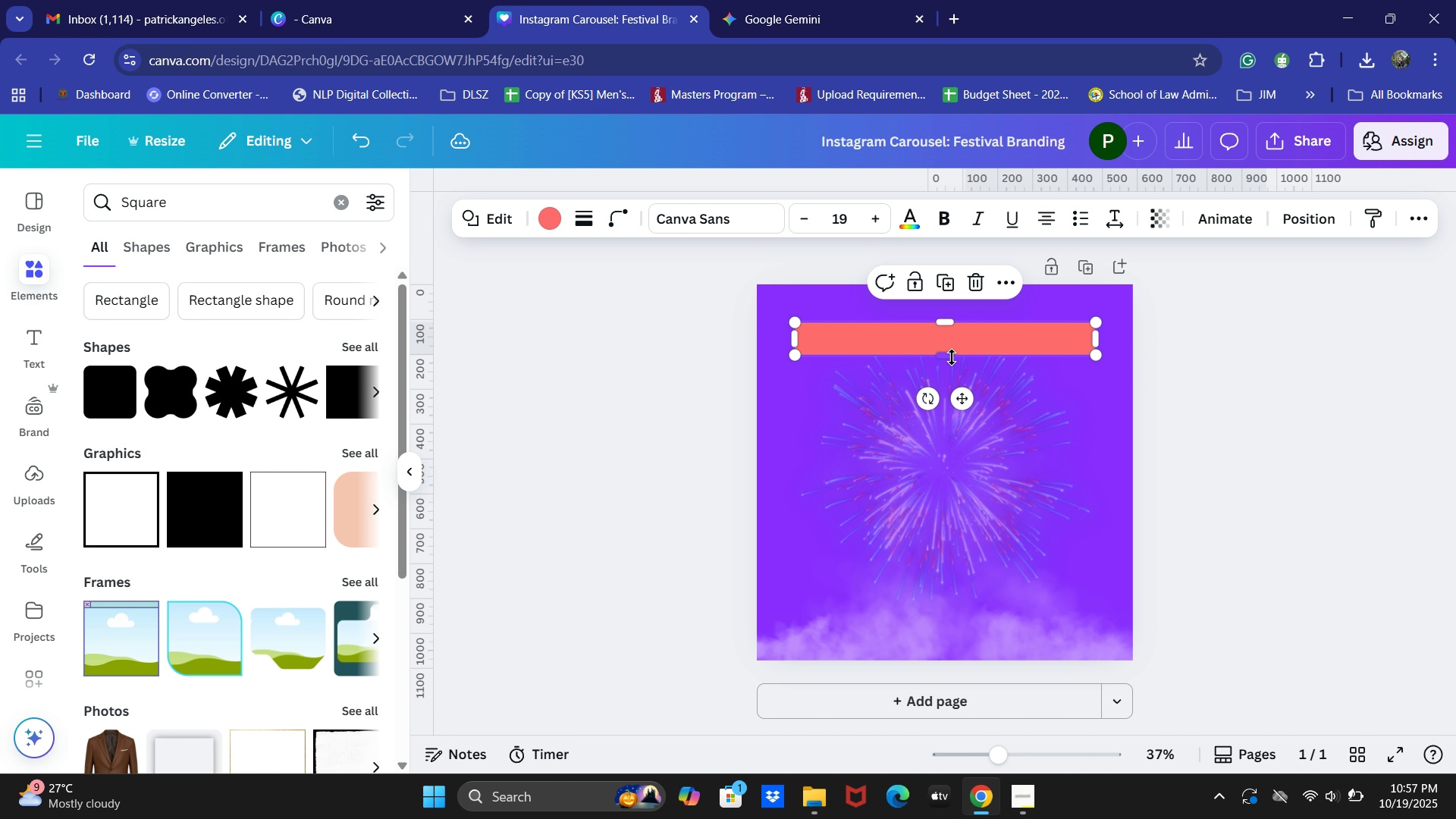 
left_click_drag(start_coordinate=[952, 356], to_coordinate=[965, 589])
 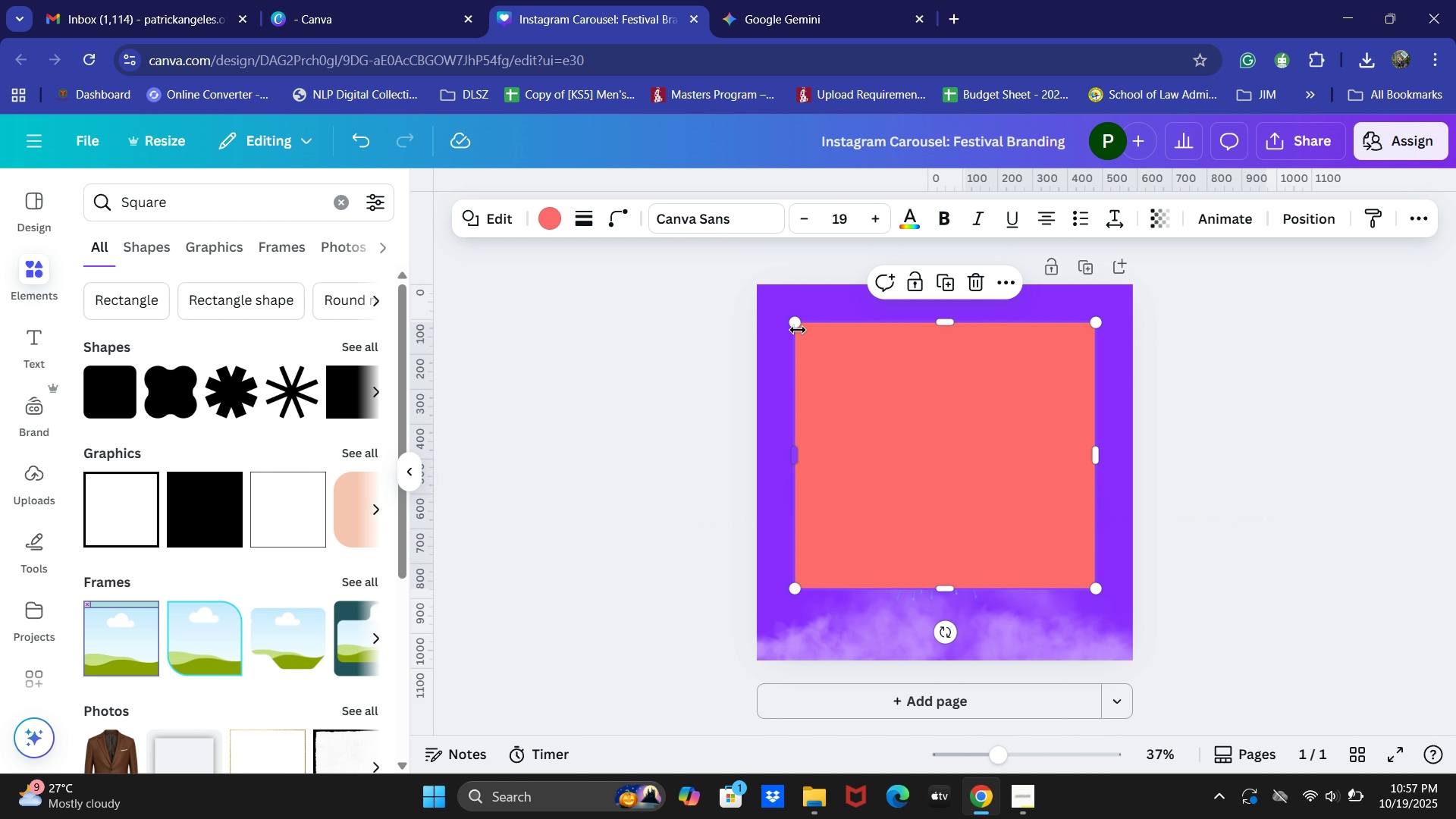 
left_click_drag(start_coordinate=[797, 328], to_coordinate=[883, 377])
 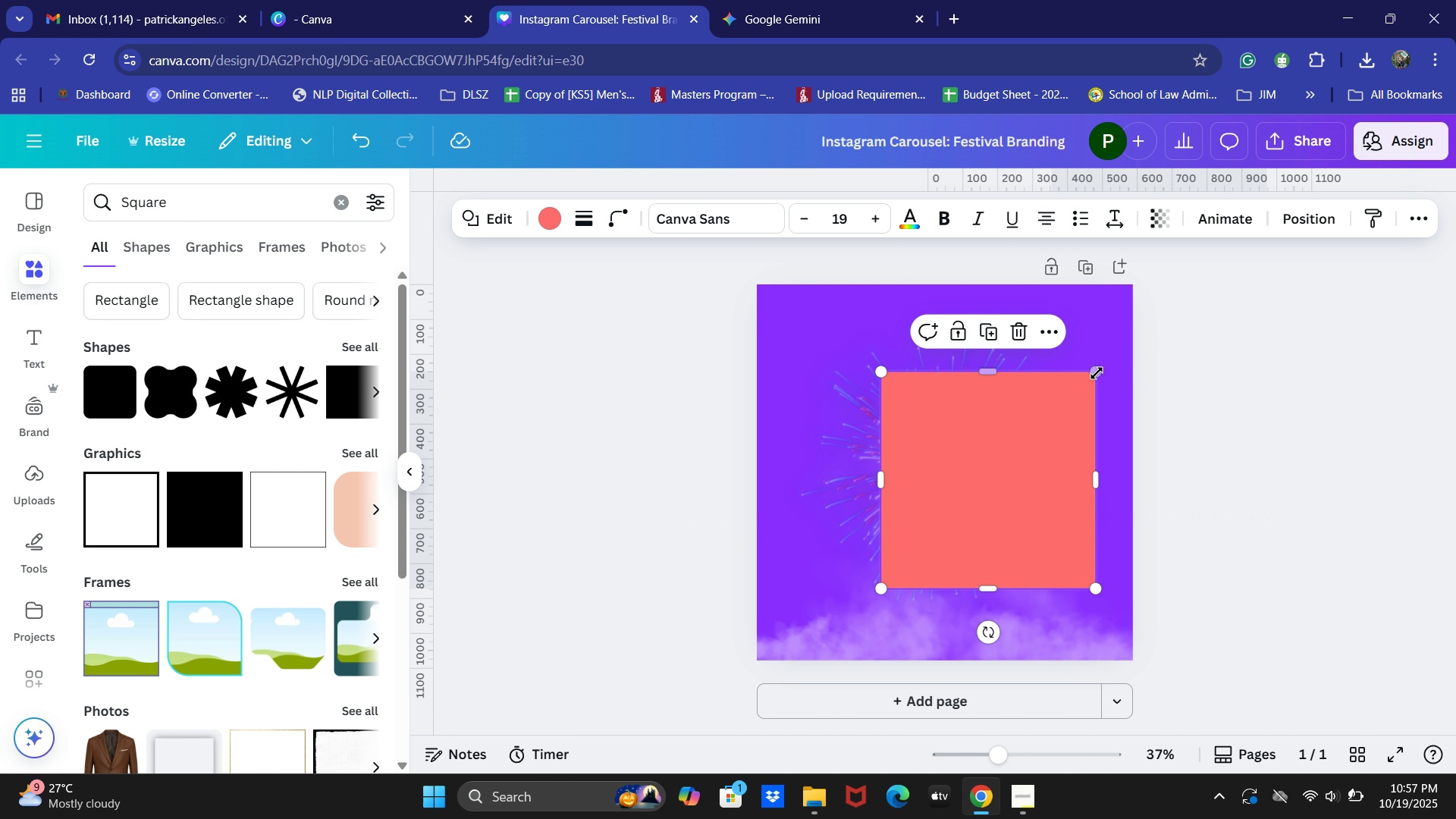 
left_click_drag(start_coordinate=[1100, 374], to_coordinate=[1068, 388])
 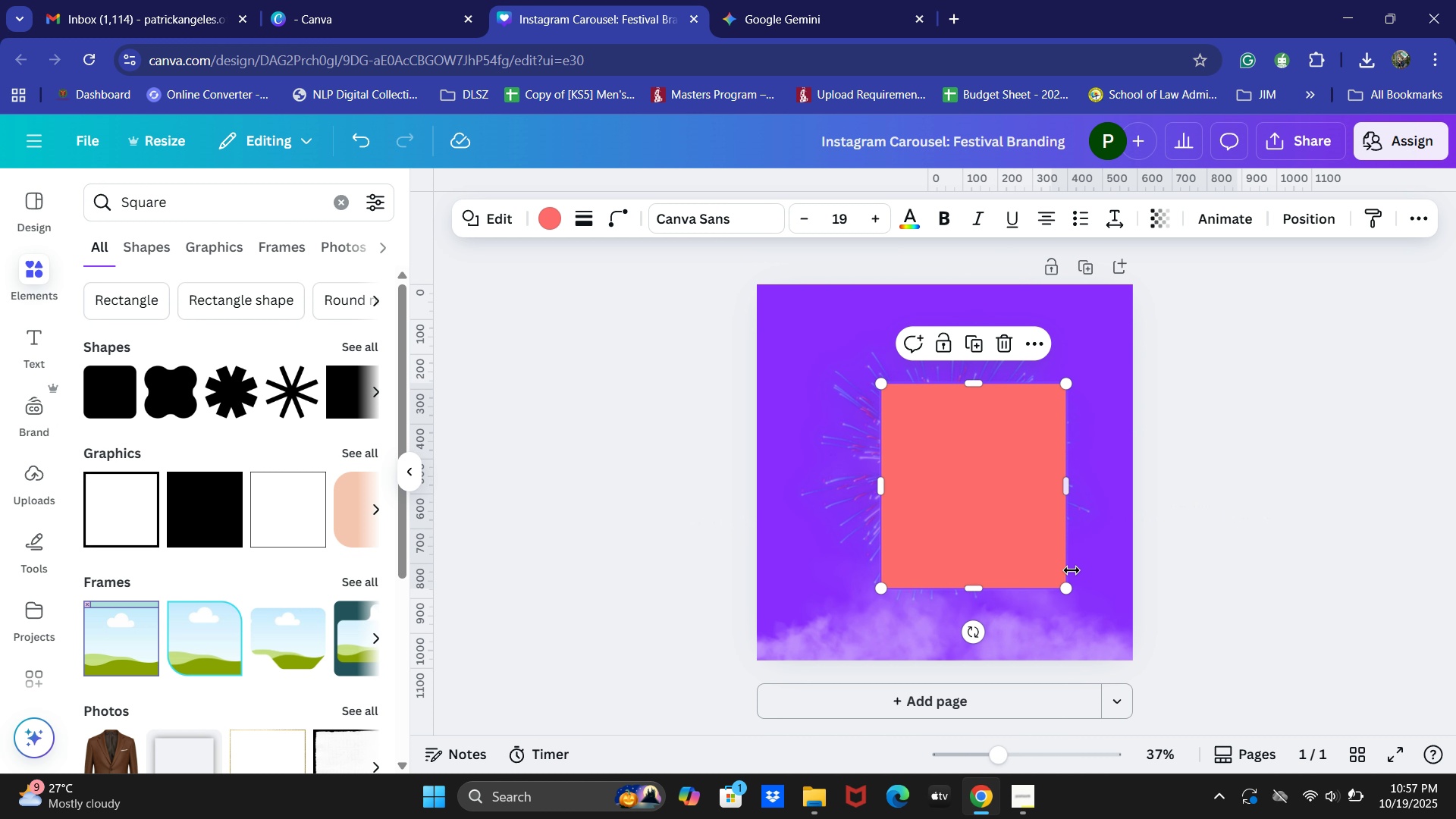 
key(Control+Z)
 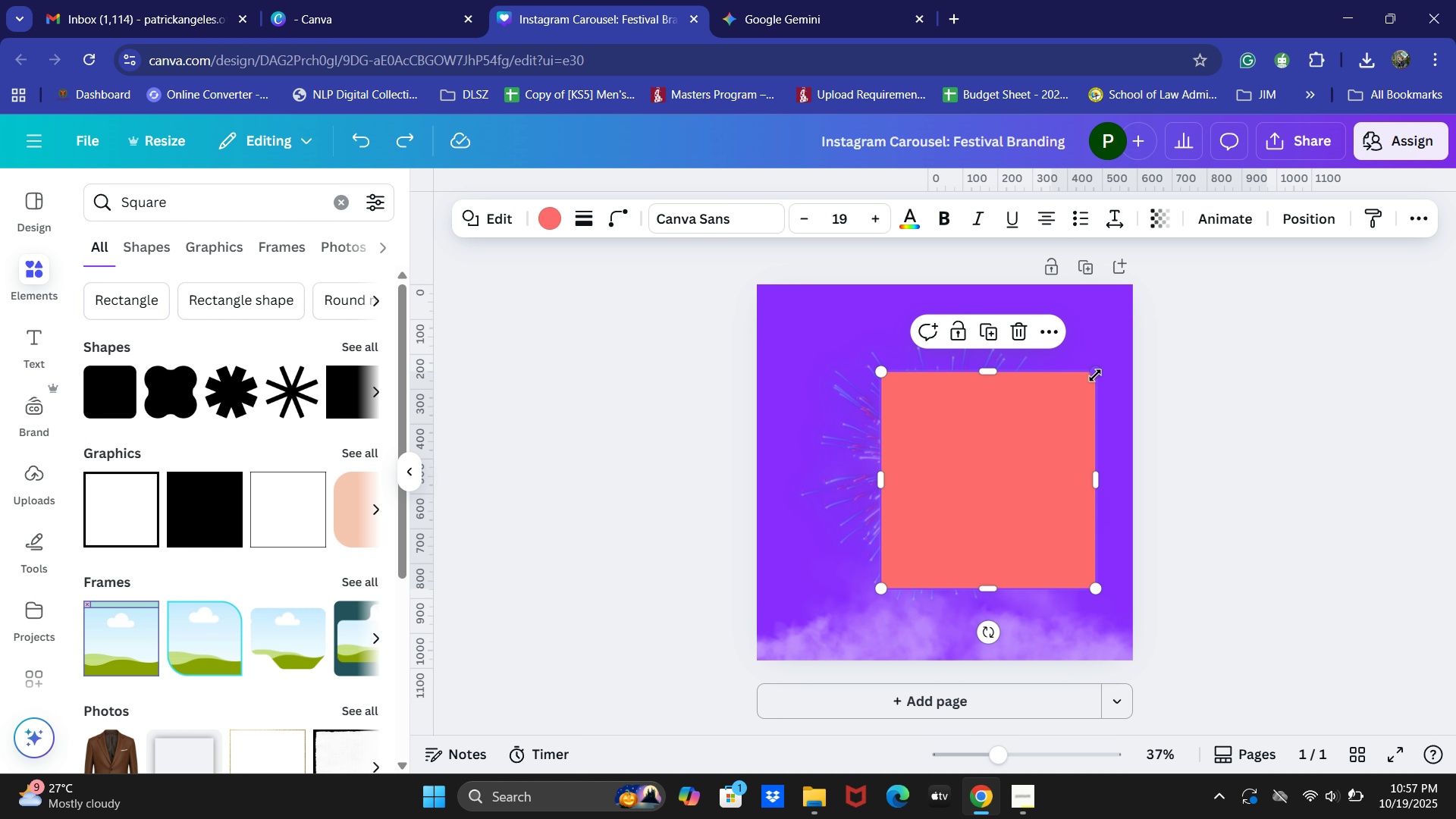 
left_click_drag(start_coordinate=[1095, 372], to_coordinate=[1078, 384])
 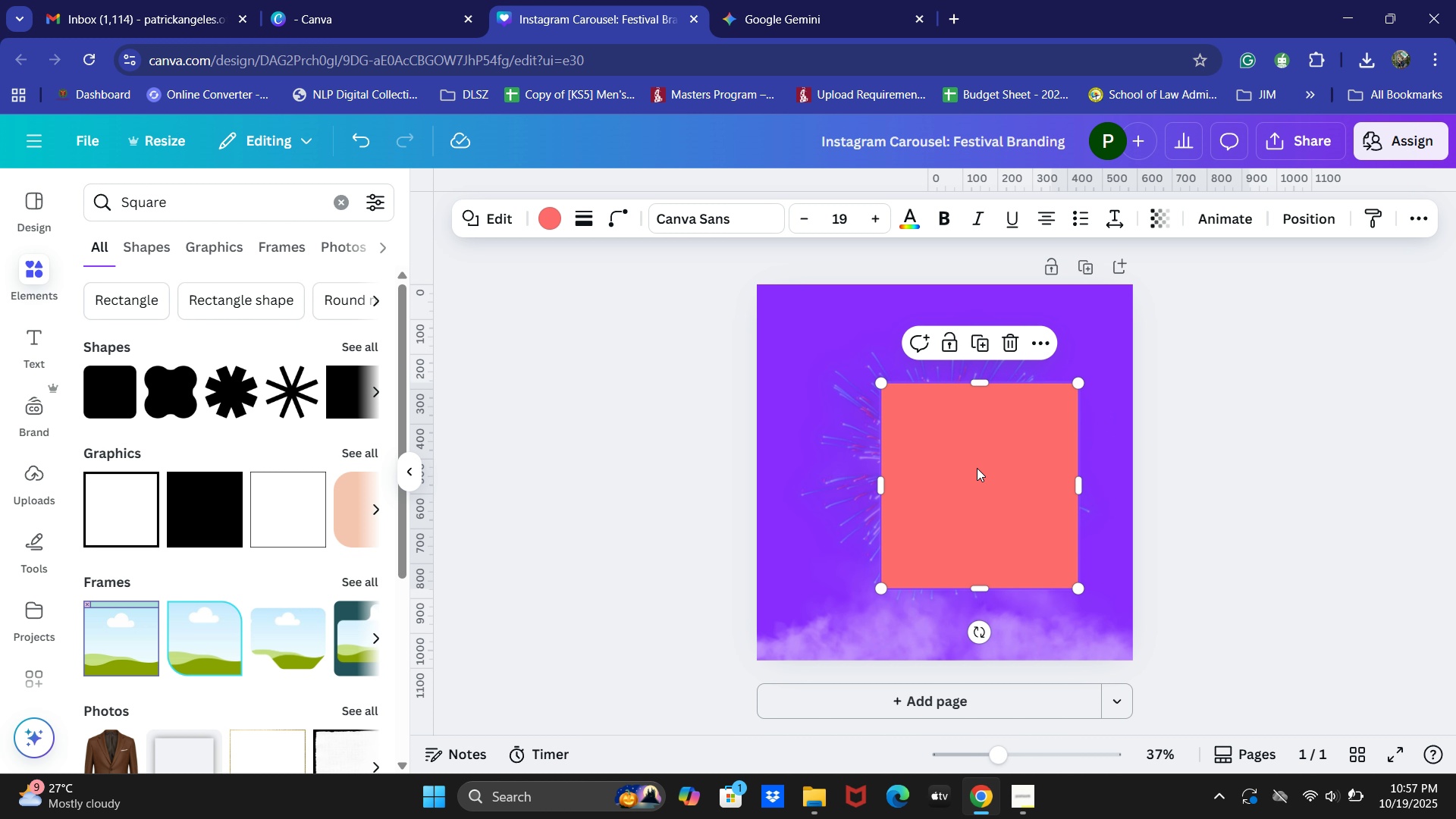 
left_click_drag(start_coordinate=[987, 470], to_coordinate=[959, 456])
 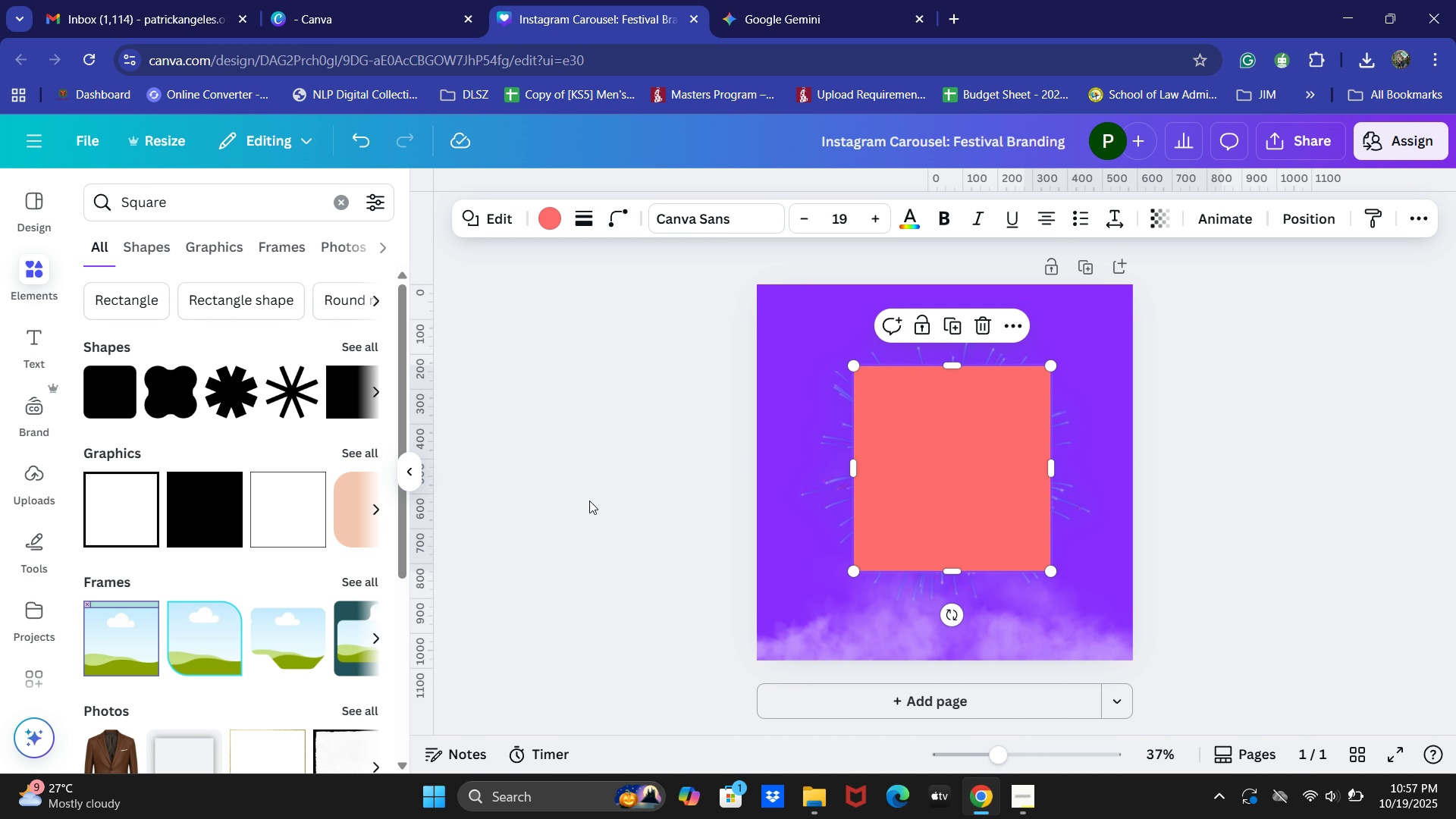 
left_click([589, 500])
 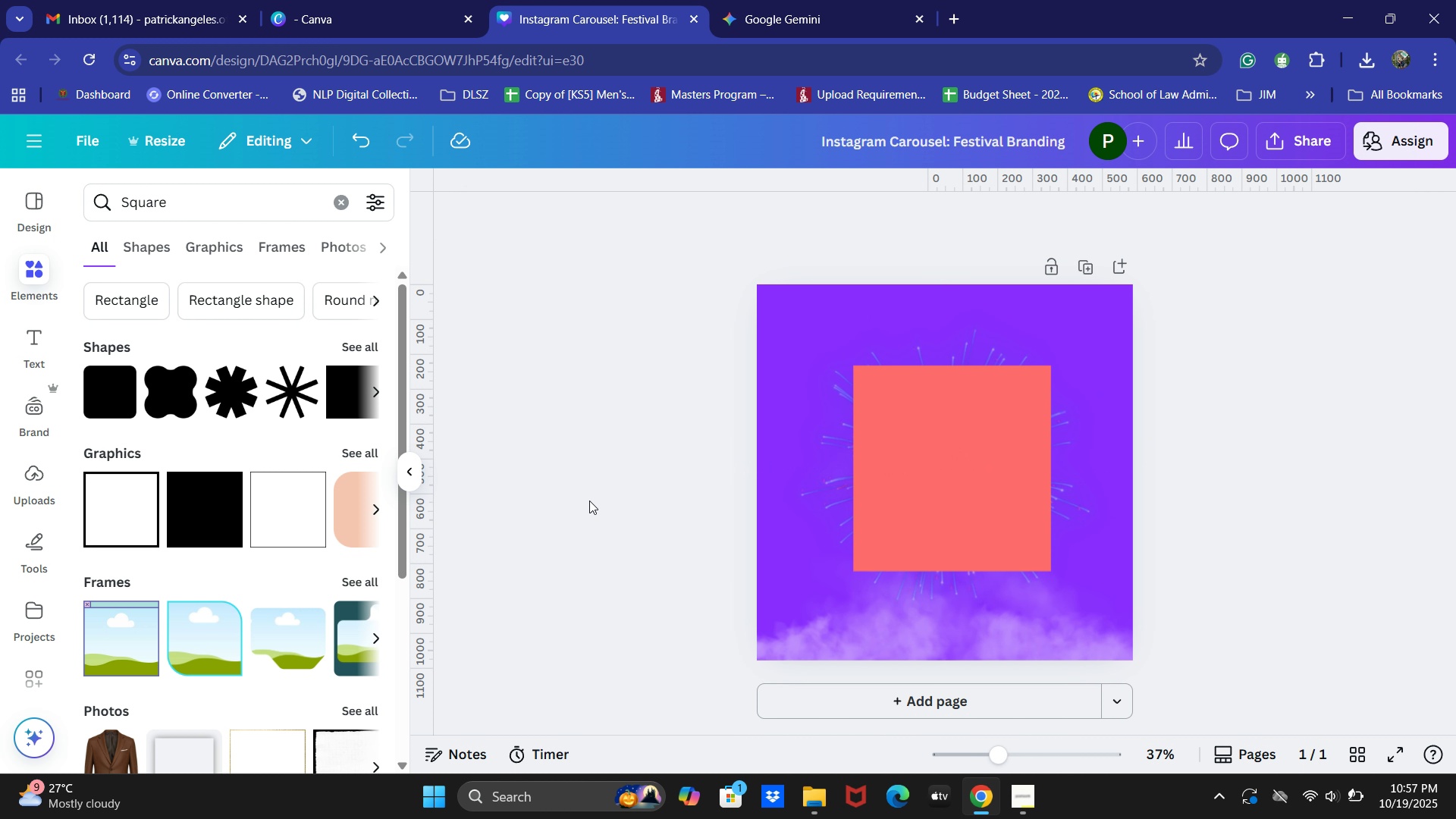 
wait(8.92)
 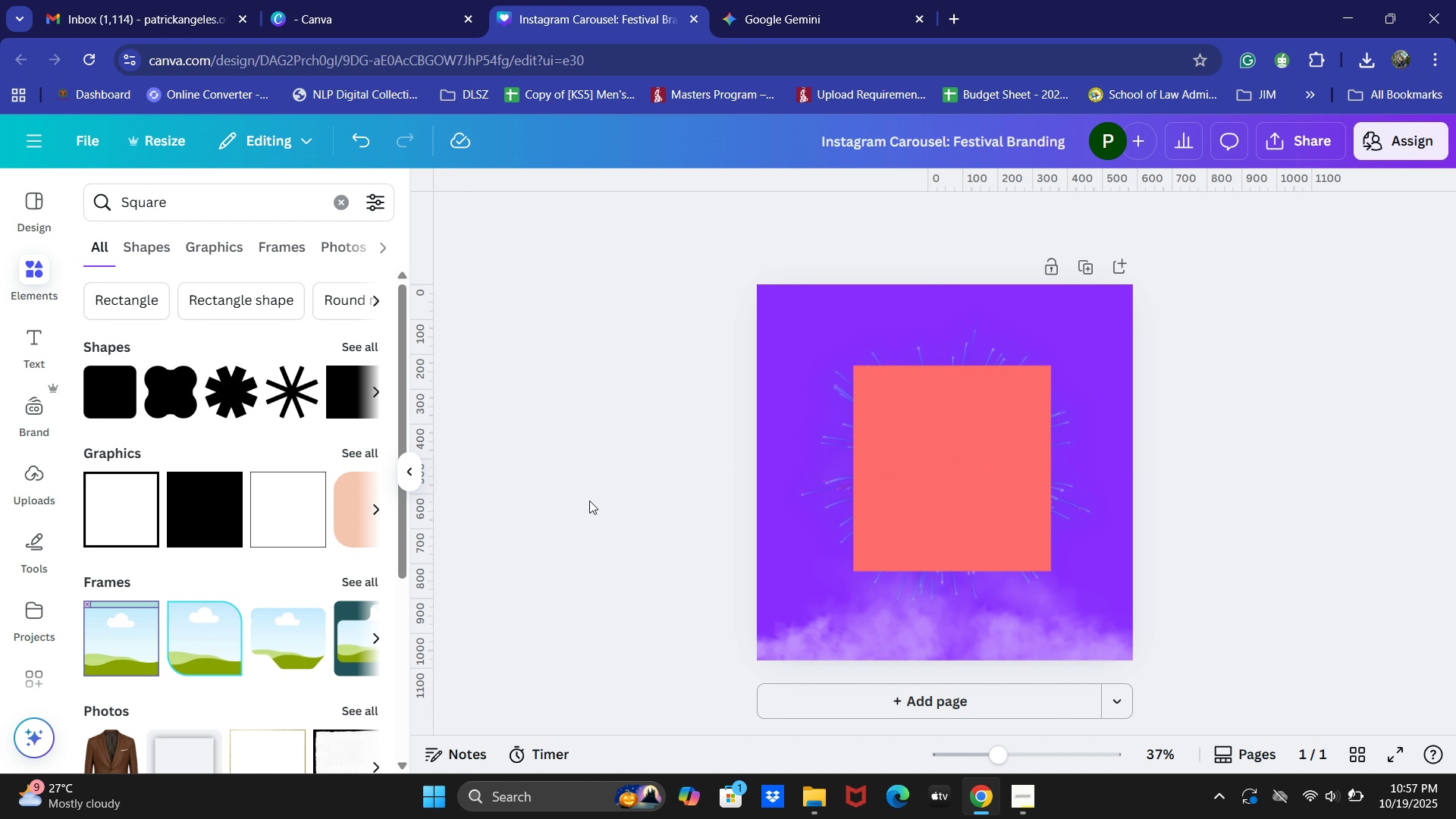 
key(Backspace)
 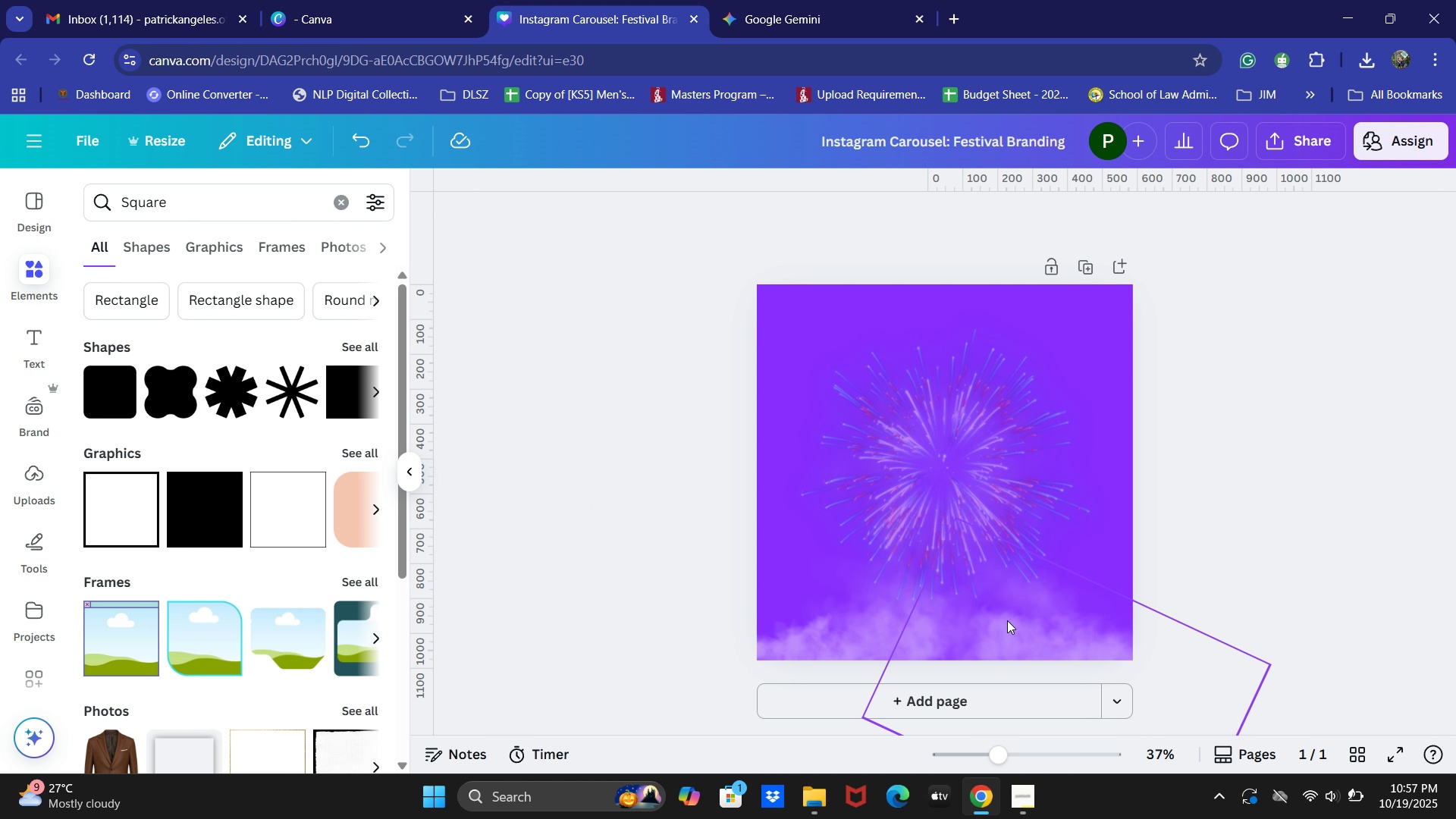 
left_click([1008, 626])
 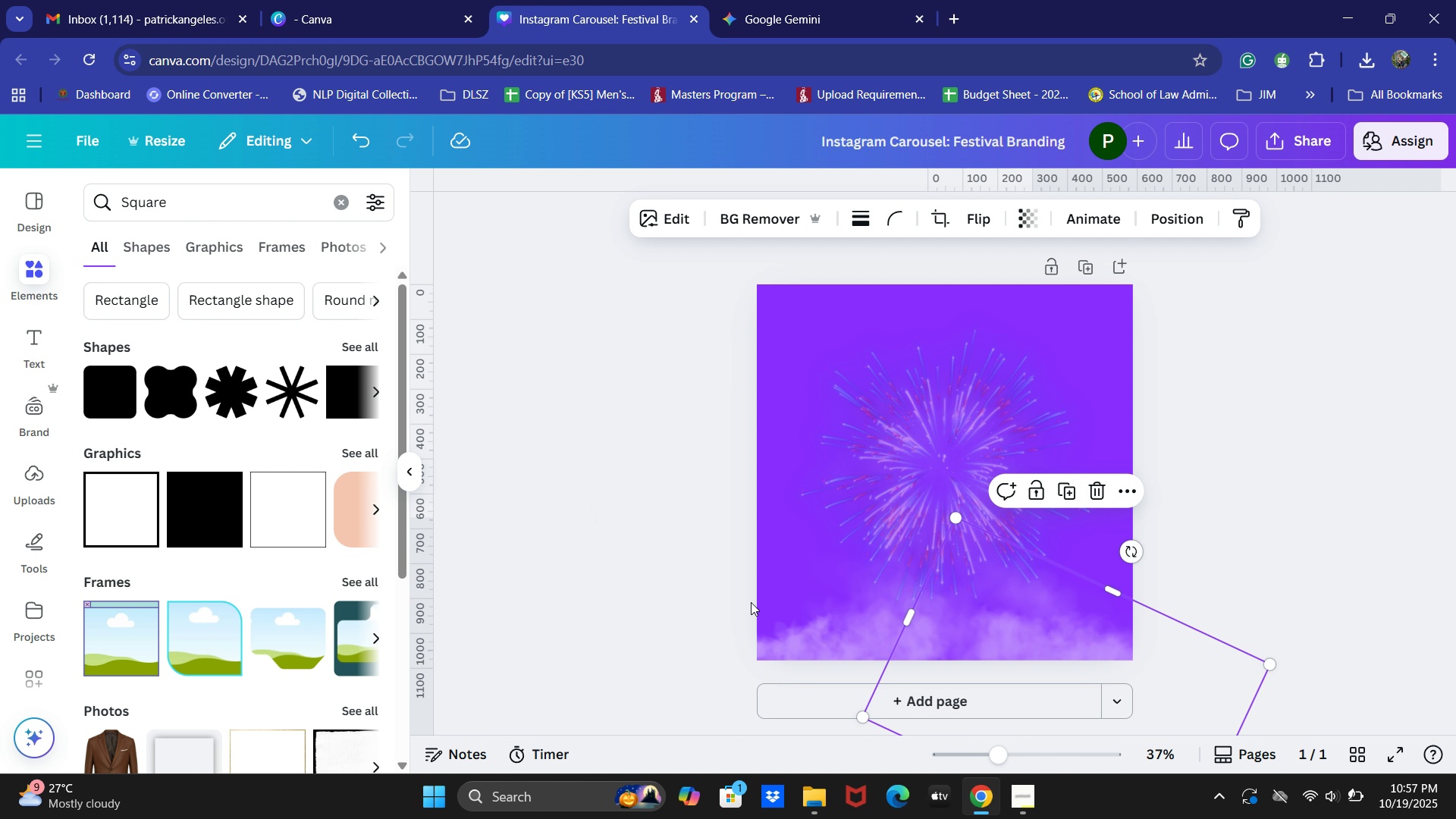 
left_click([823, 646])
 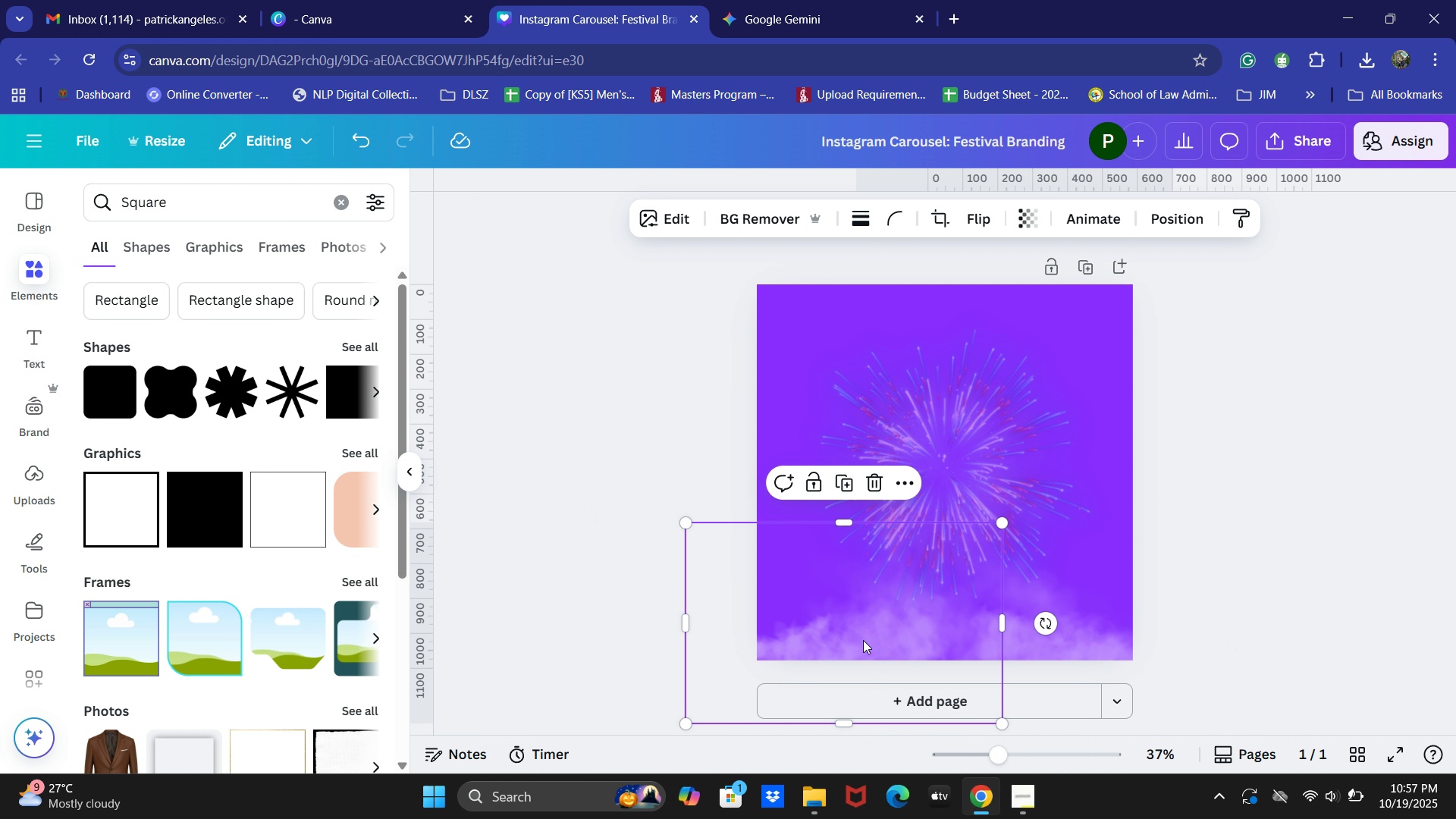 
left_click([871, 640])
 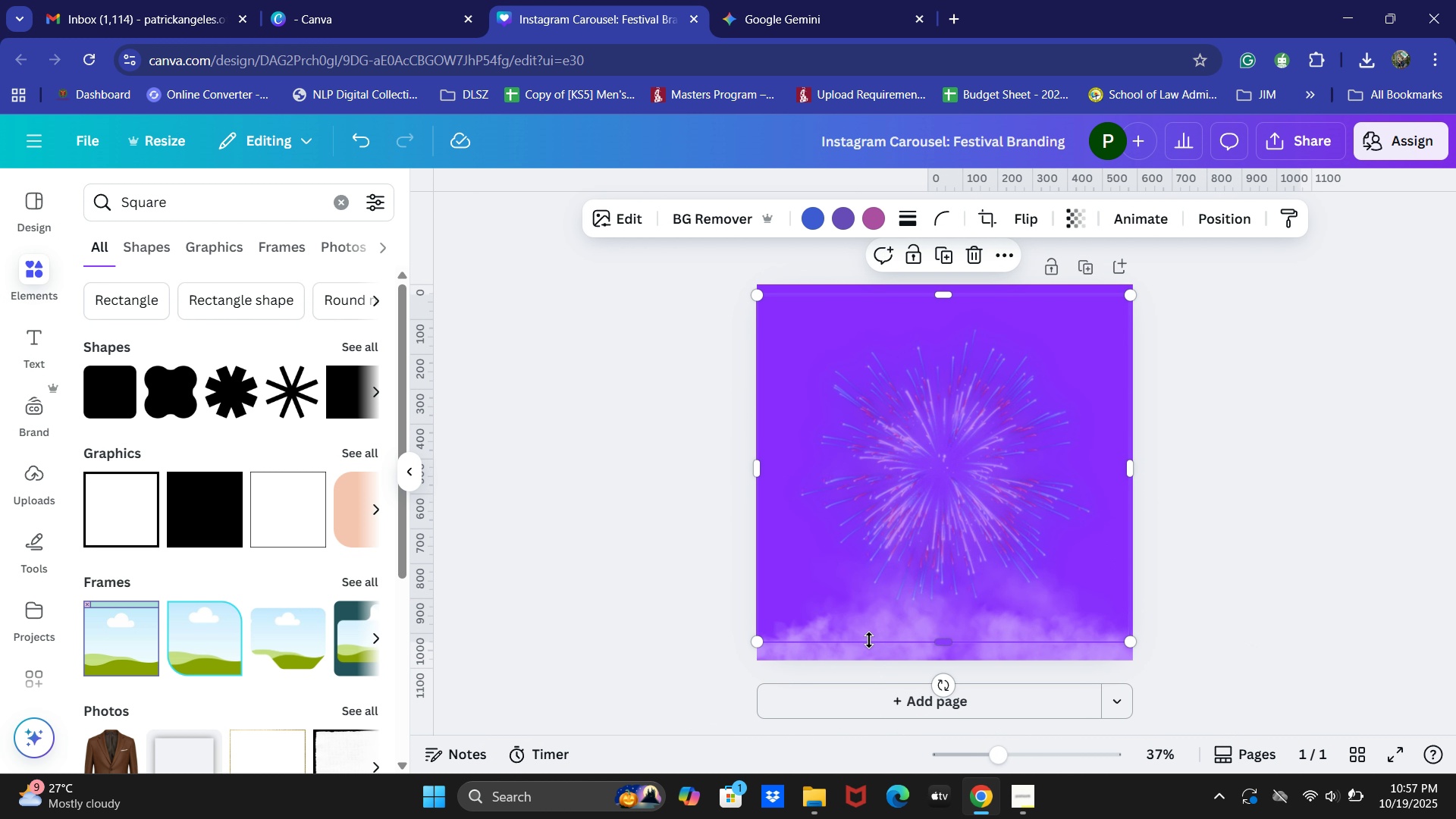 
left_click([627, 592])
 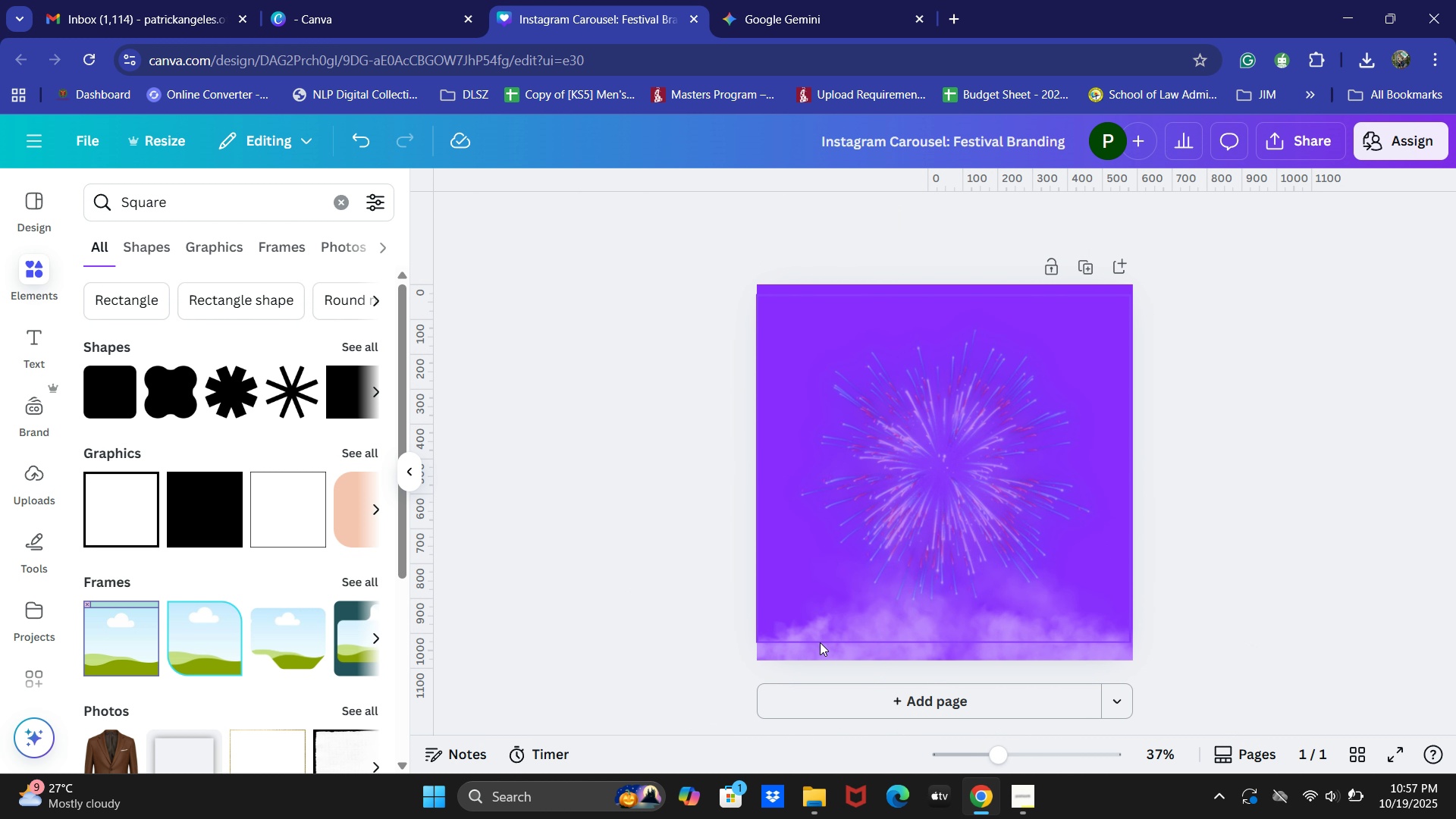 
left_click([839, 642])
 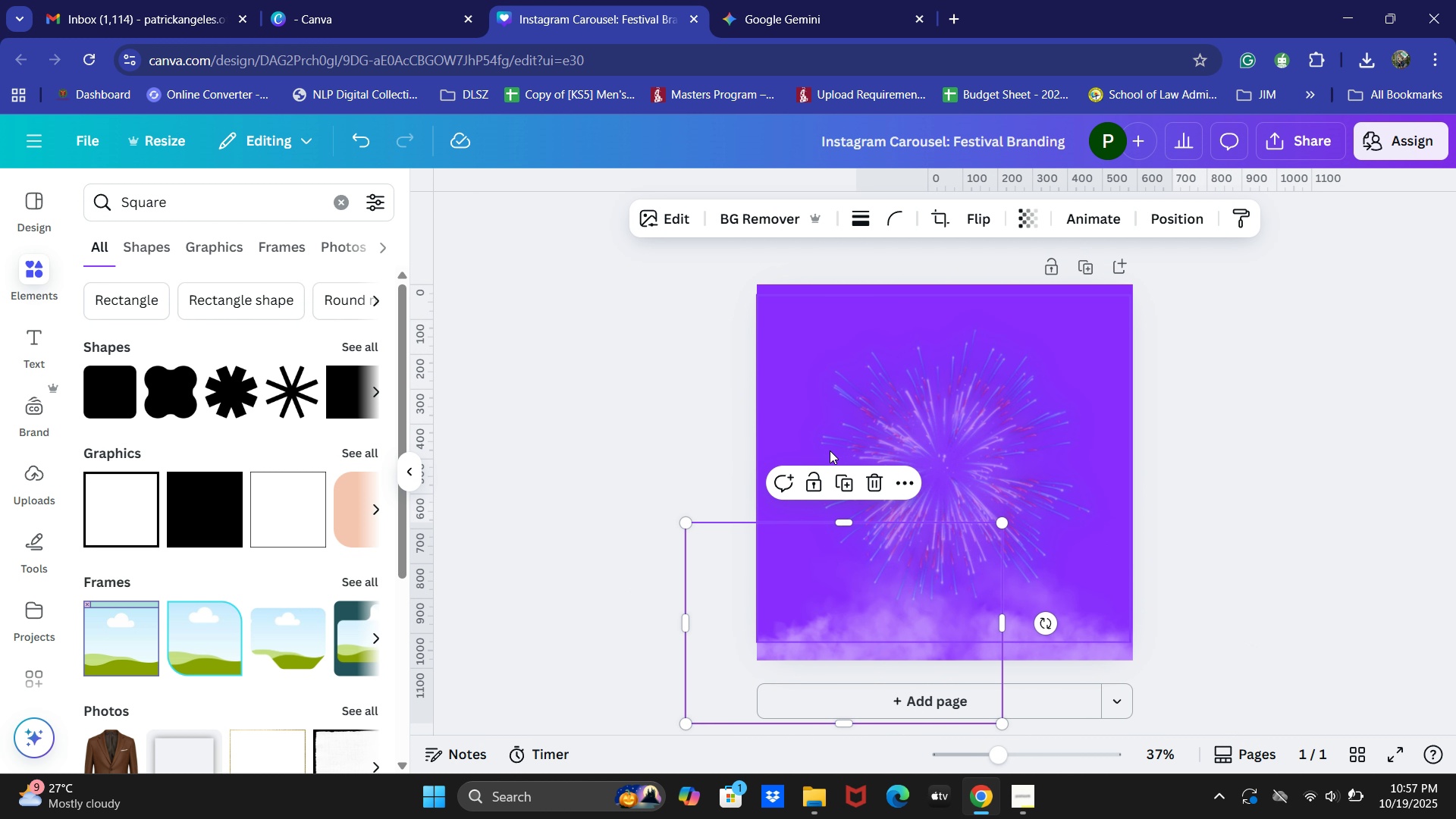 
left_click([532, 553])
 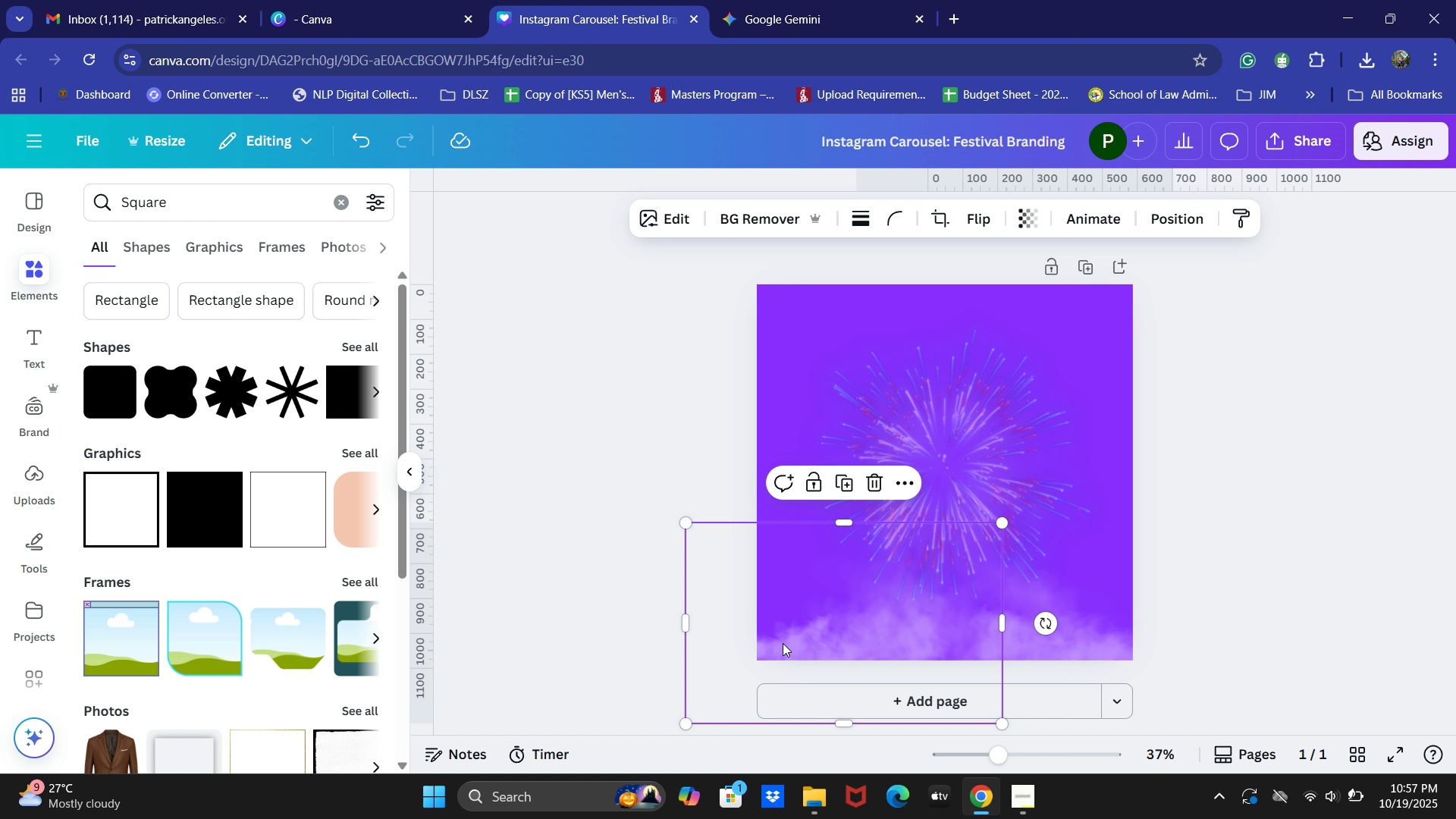 
left_click([799, 647])
 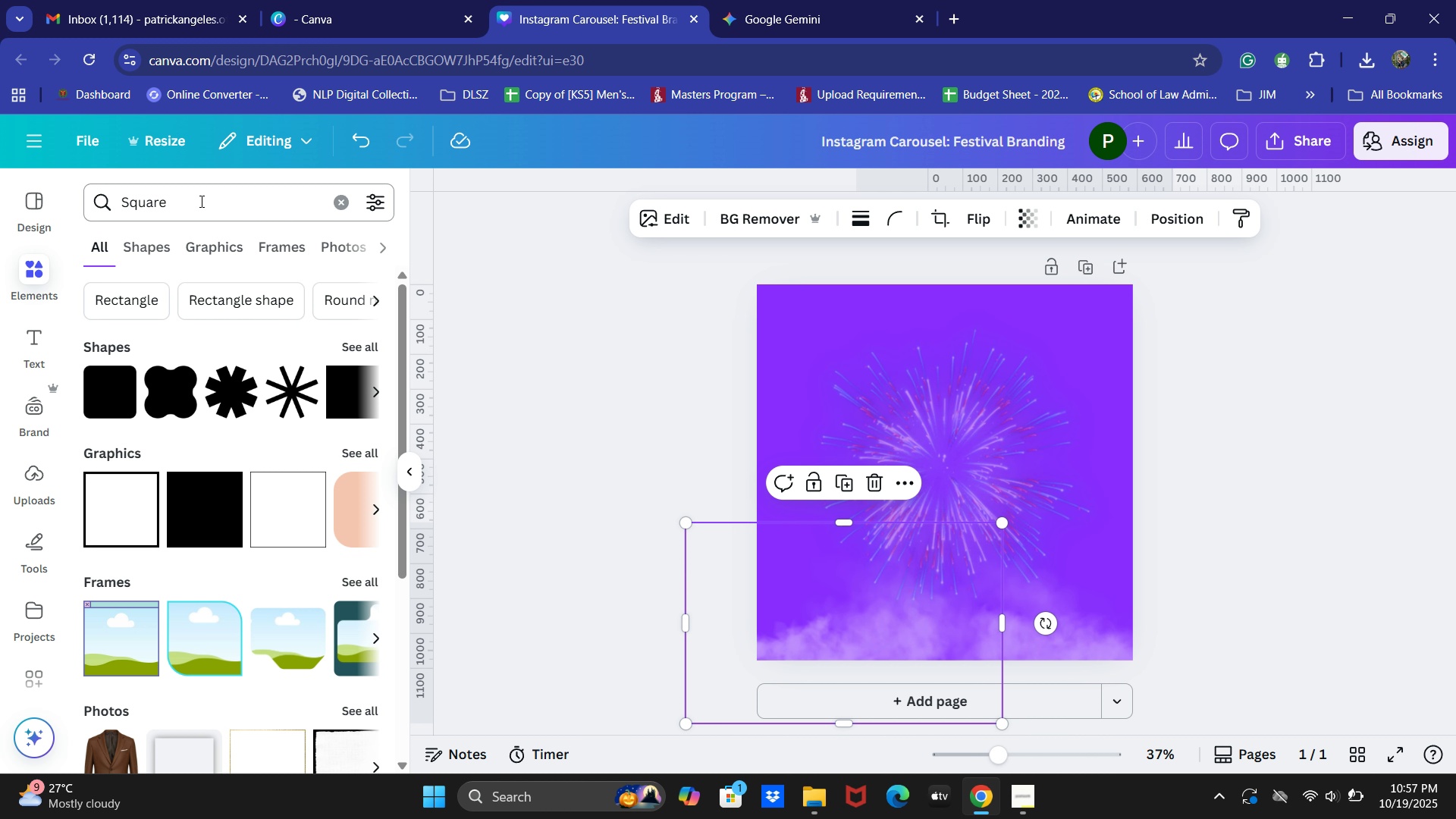 
key(Control+ControlLeft)
 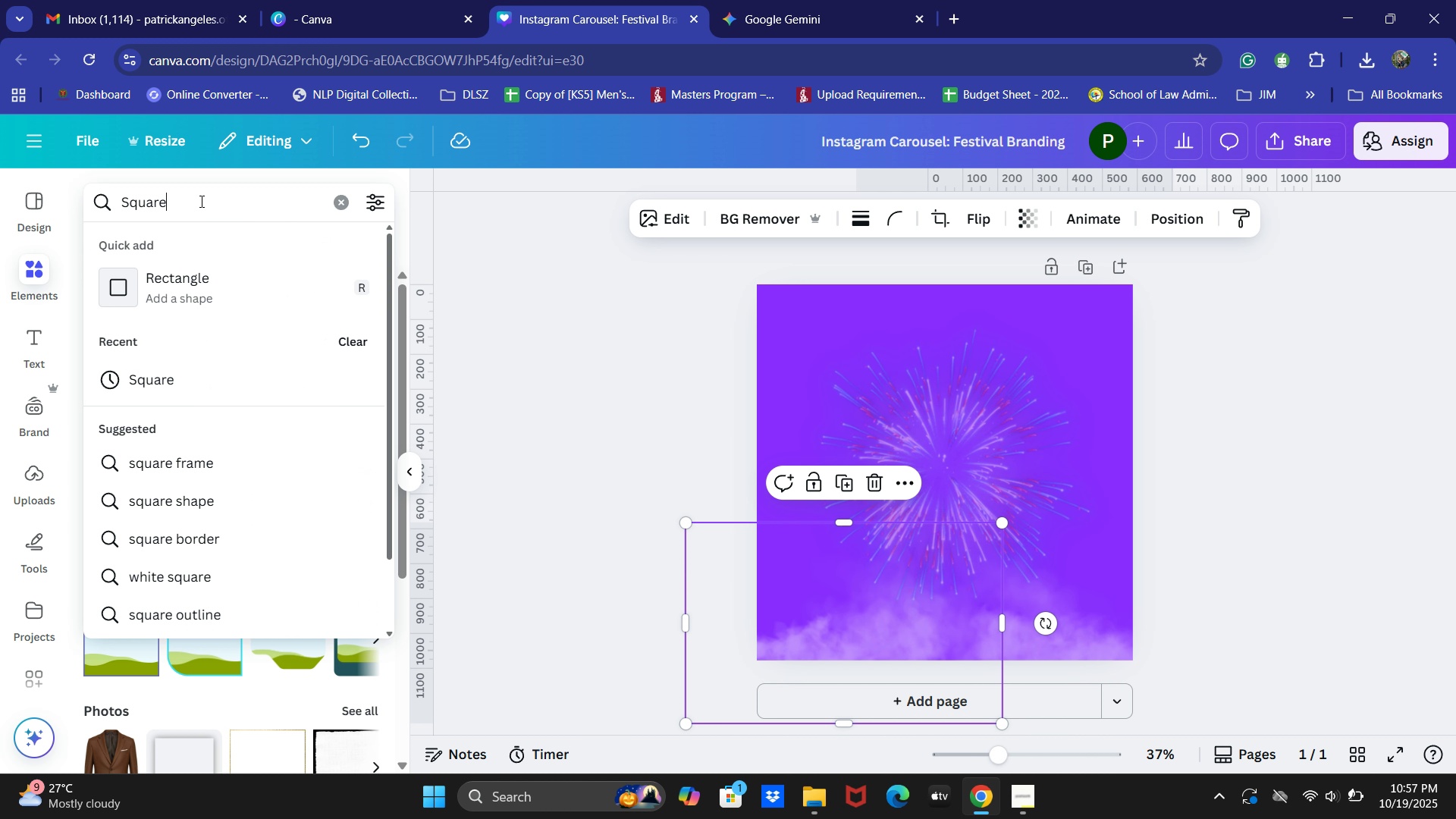 
key(Control+A)
 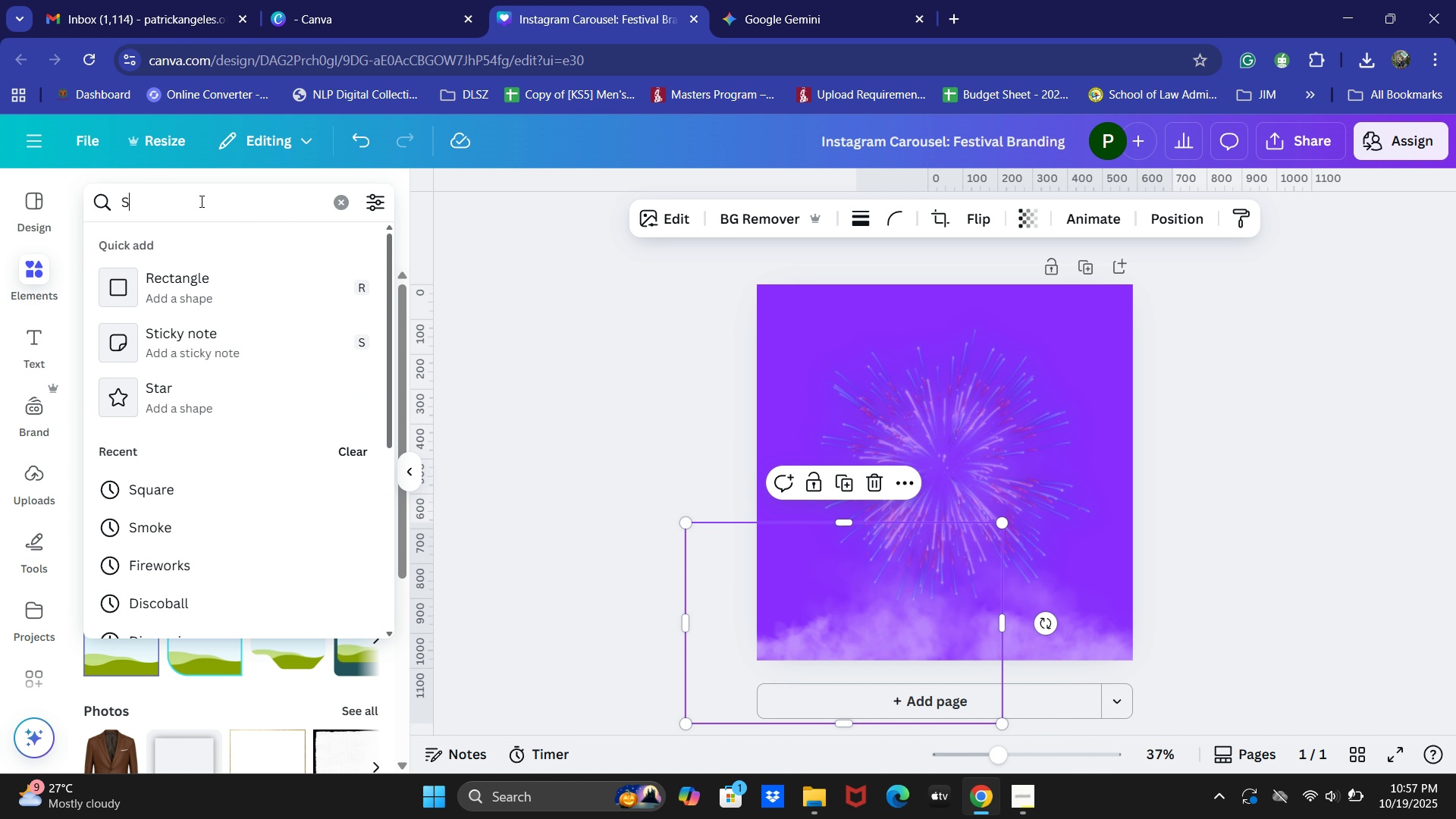 
type(Smoke)
 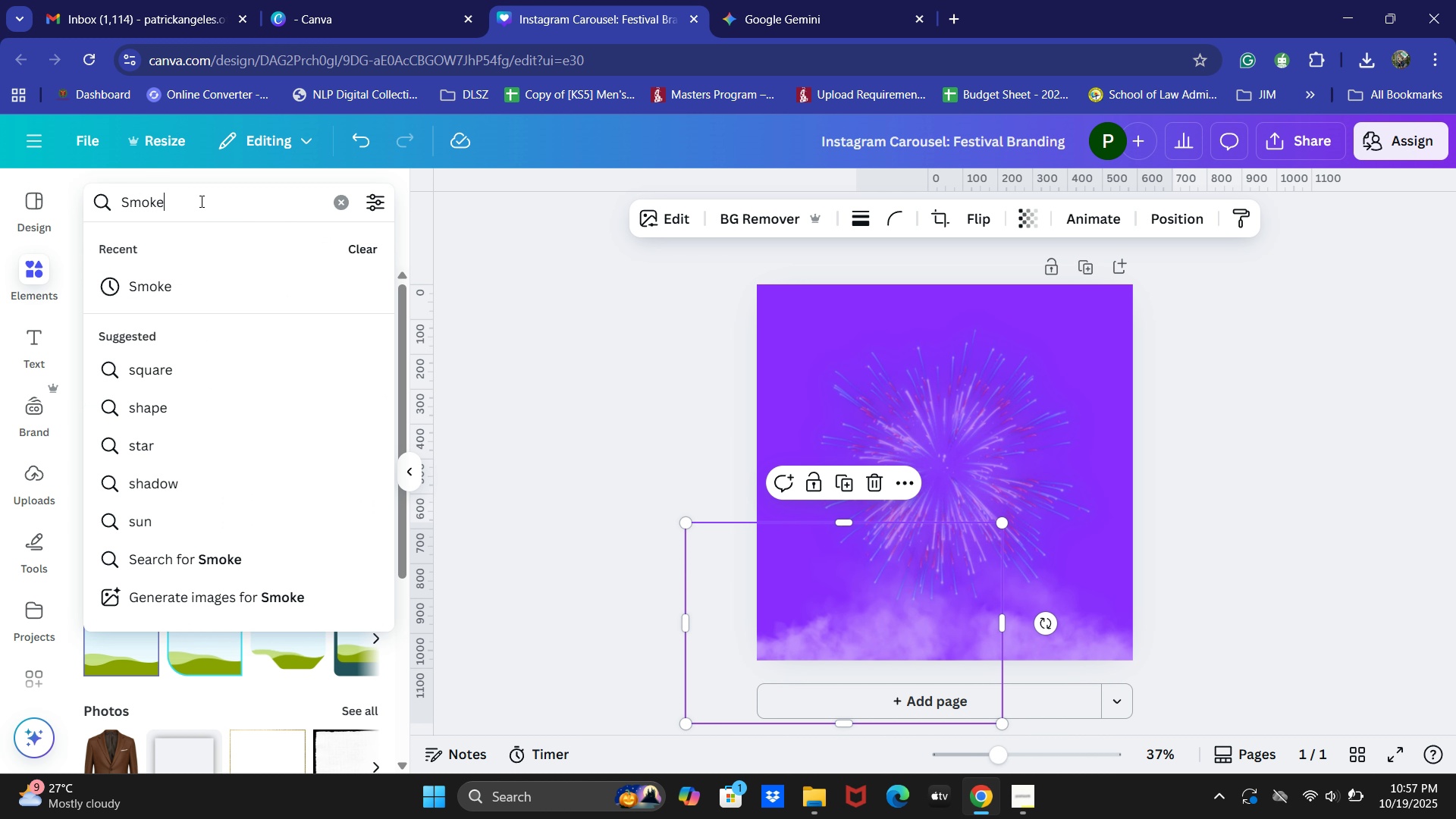 
key(Enter)
 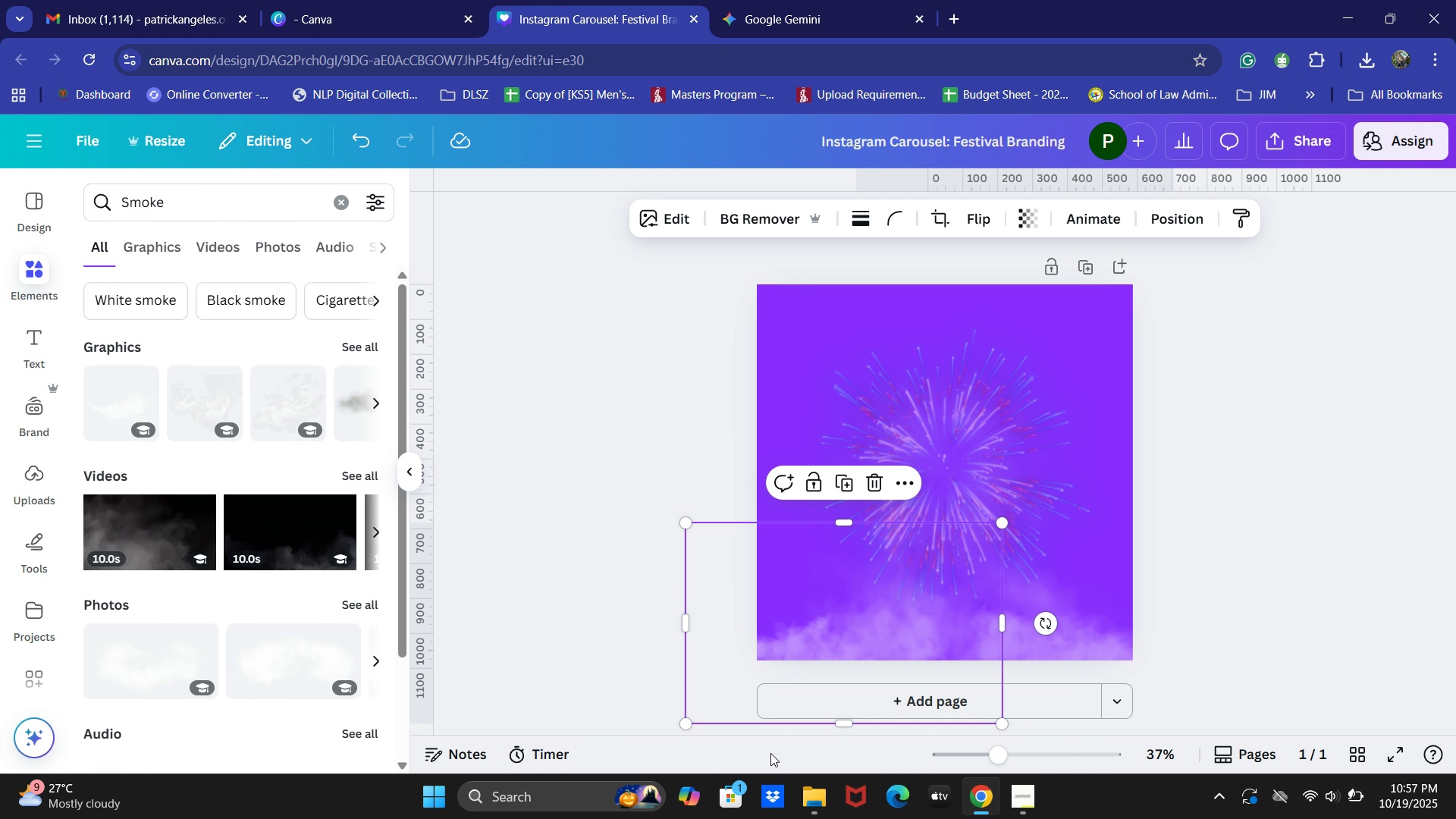 
key(Backspace)
 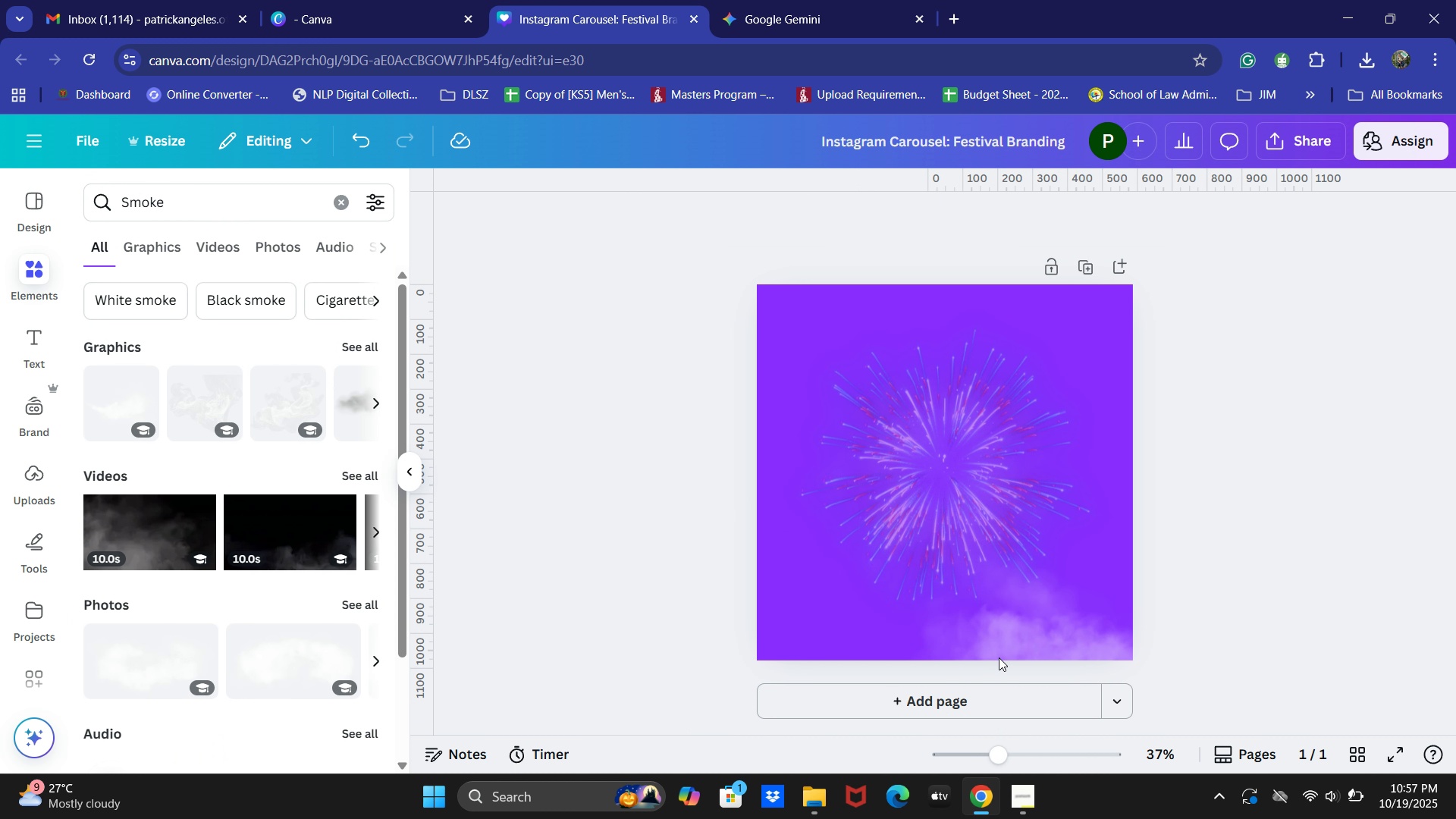 
left_click([1029, 648])
 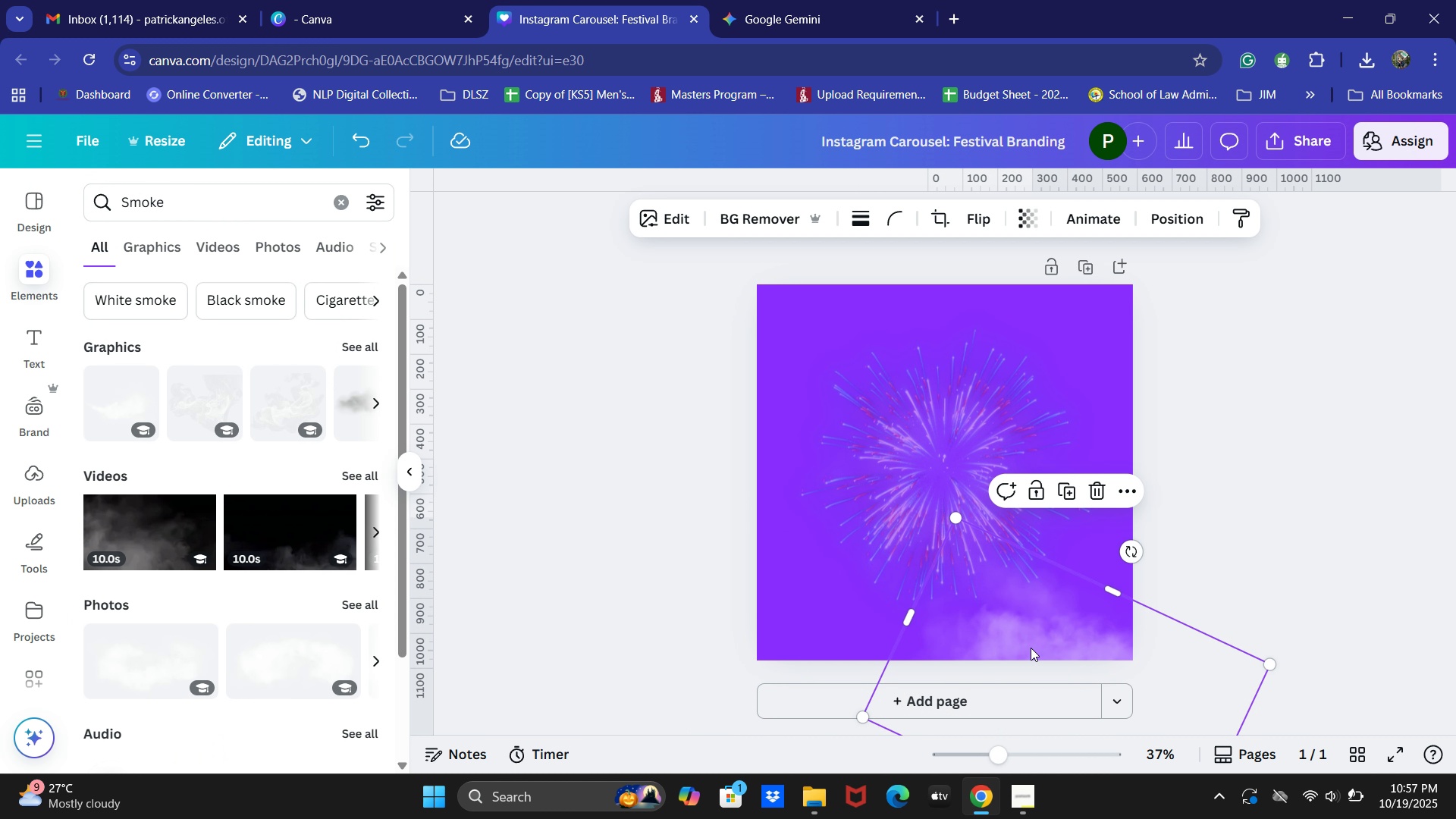 
key(Backspace)
 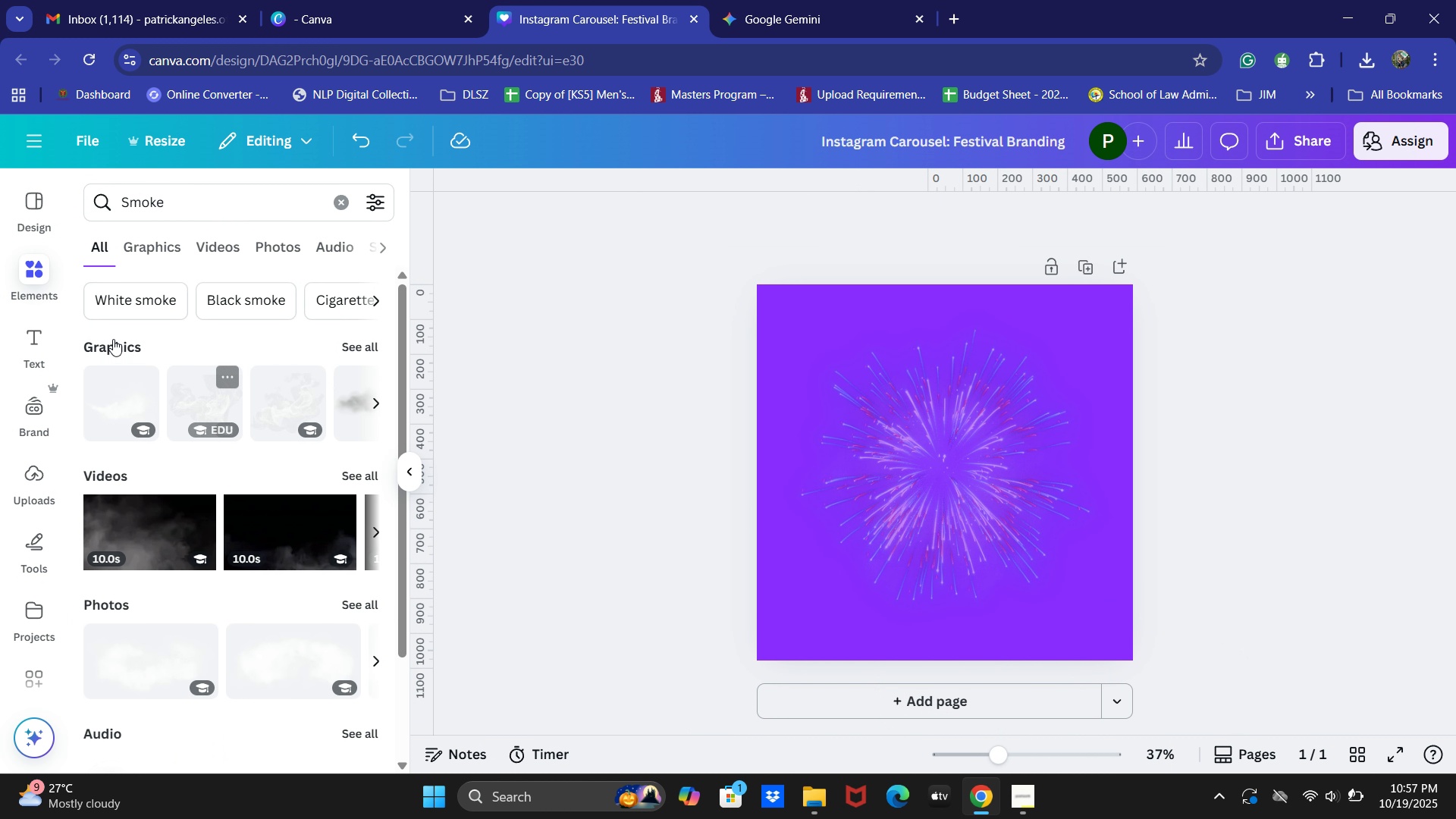 
left_click([367, 346])
 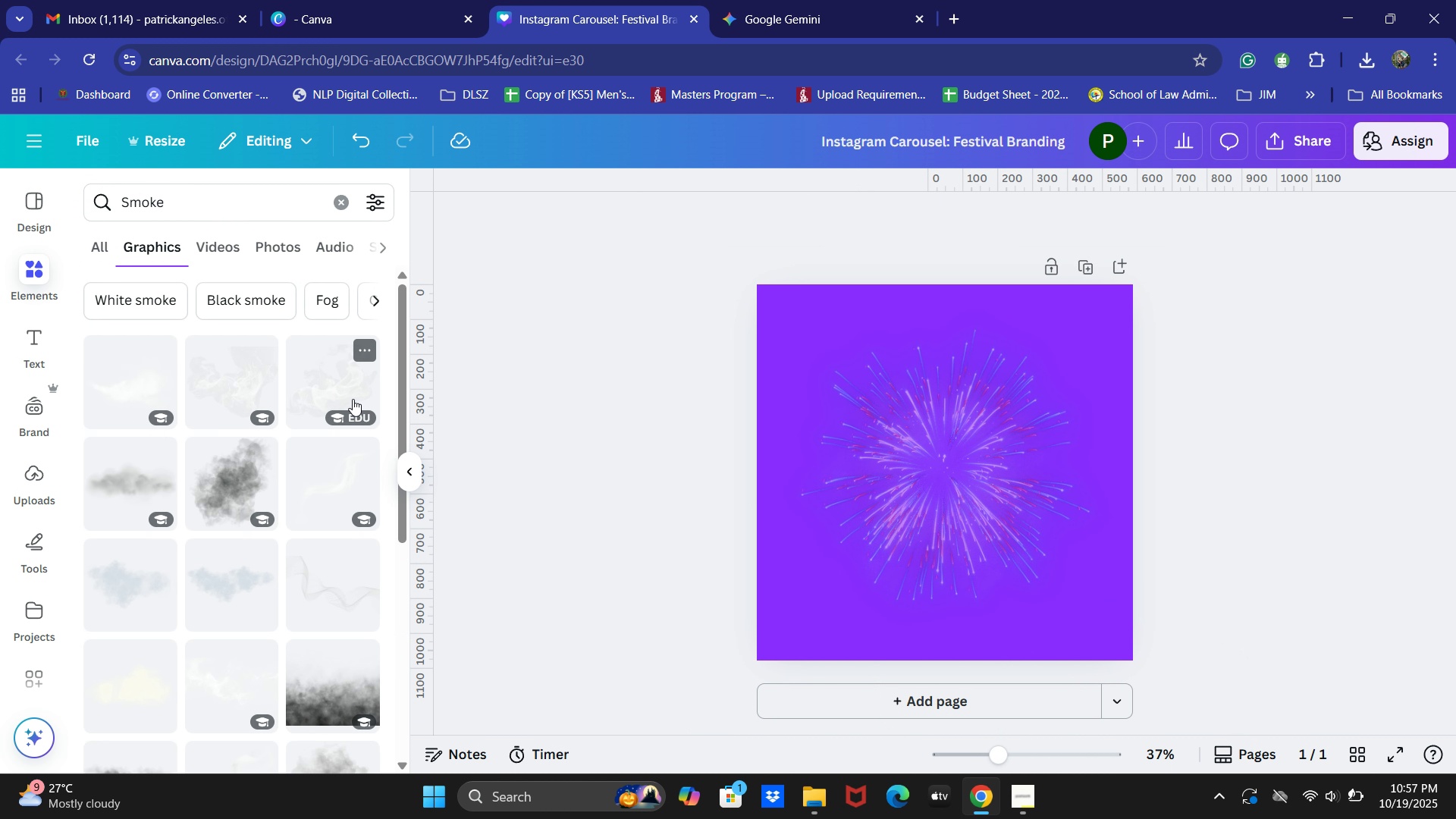 
scroll: coordinate [297, 511], scroll_direction: down, amount: 1.0
 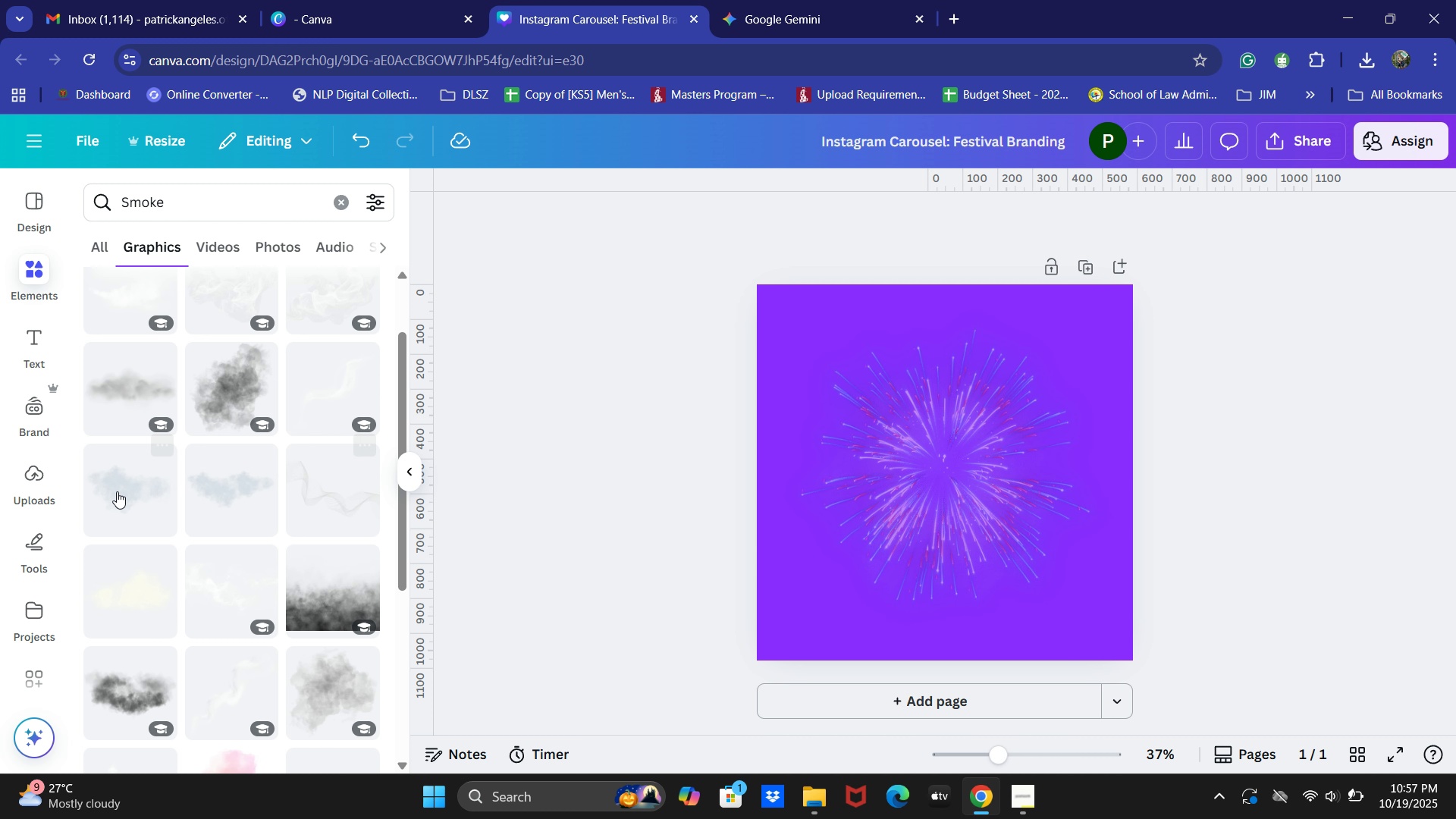 
left_click([108, 487])
 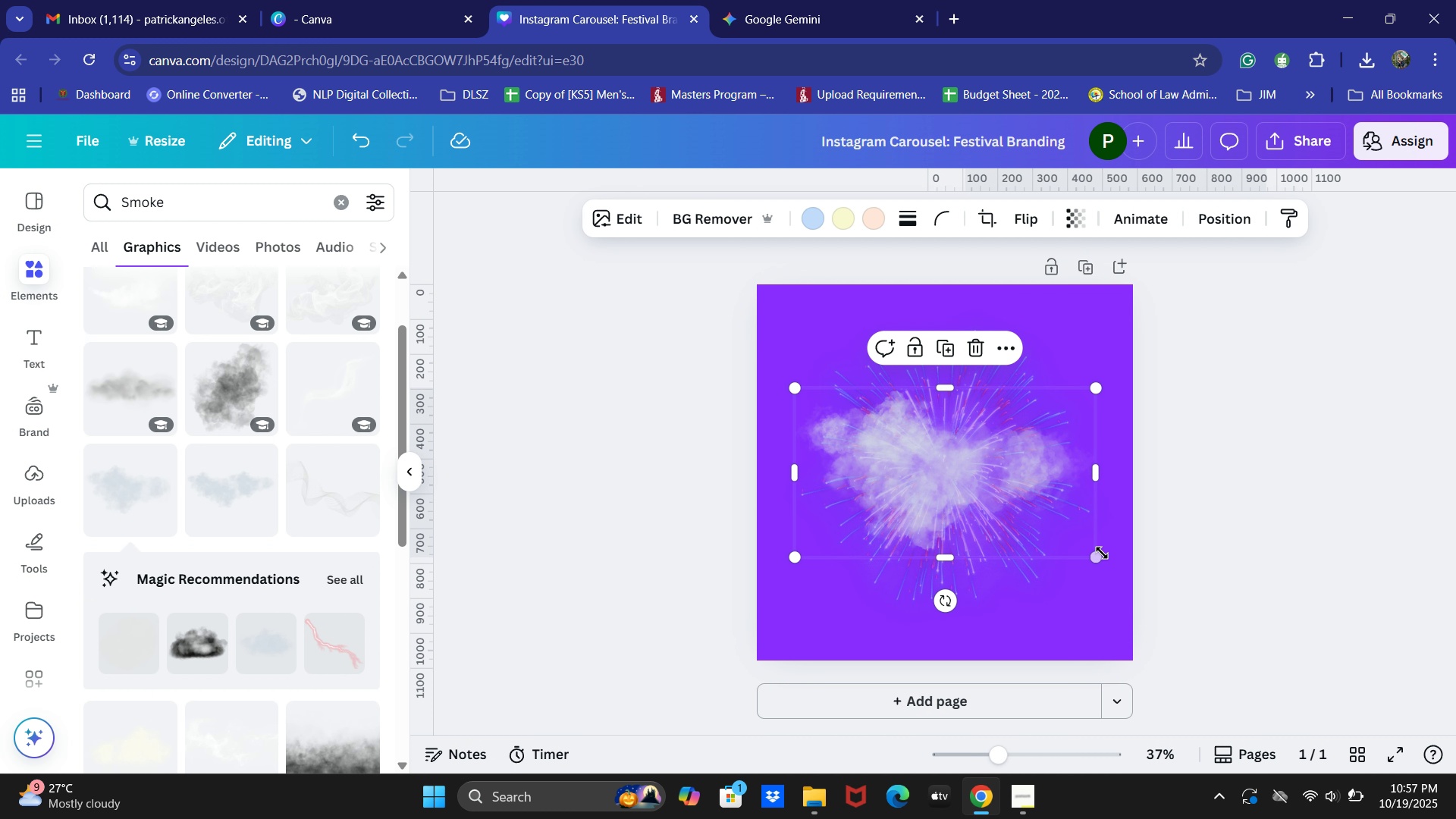 
left_click_drag(start_coordinate=[1100, 556], to_coordinate=[1210, 629])
 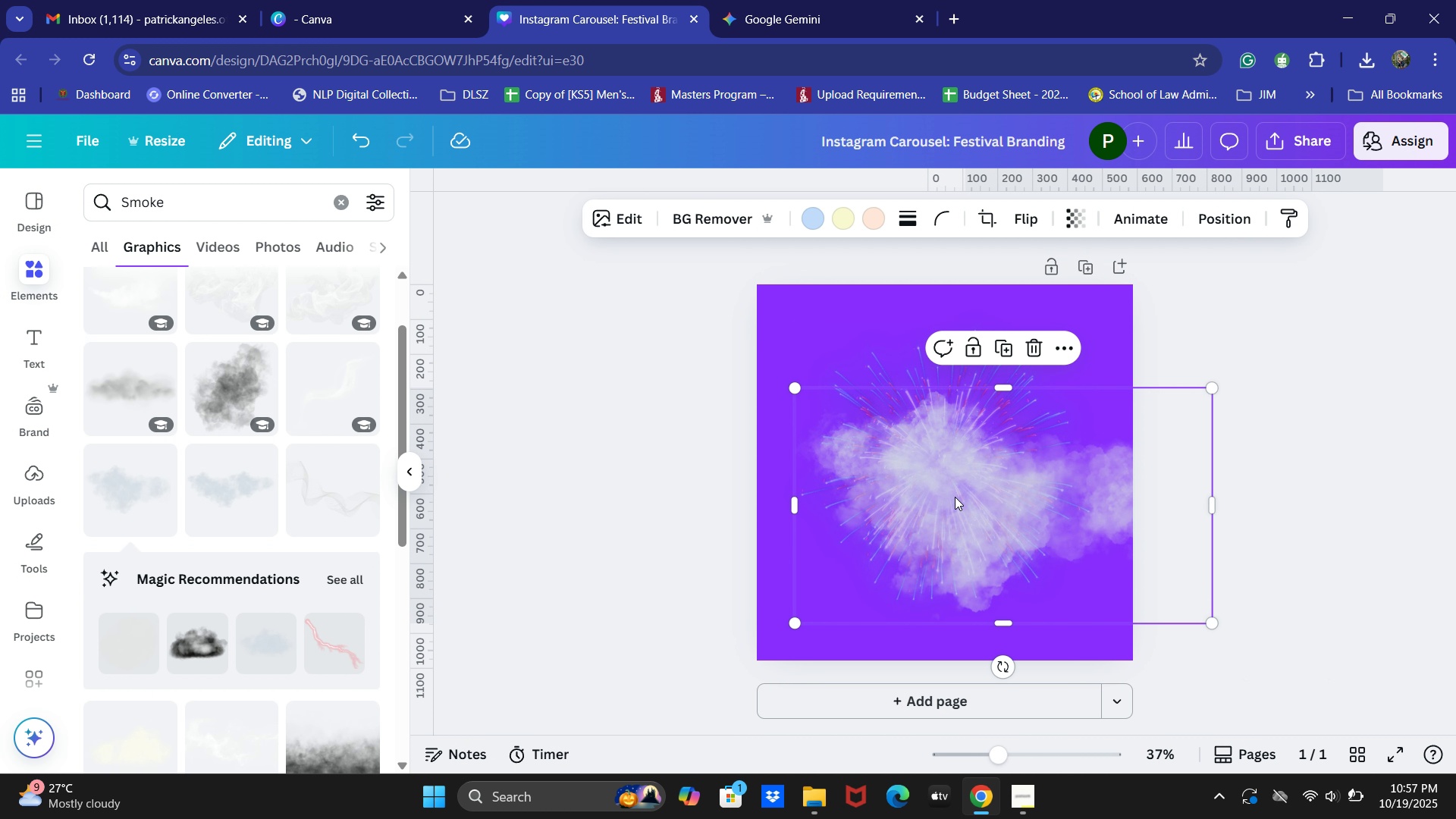 
left_click_drag(start_coordinate=[955, 497], to_coordinate=[932, 423])
 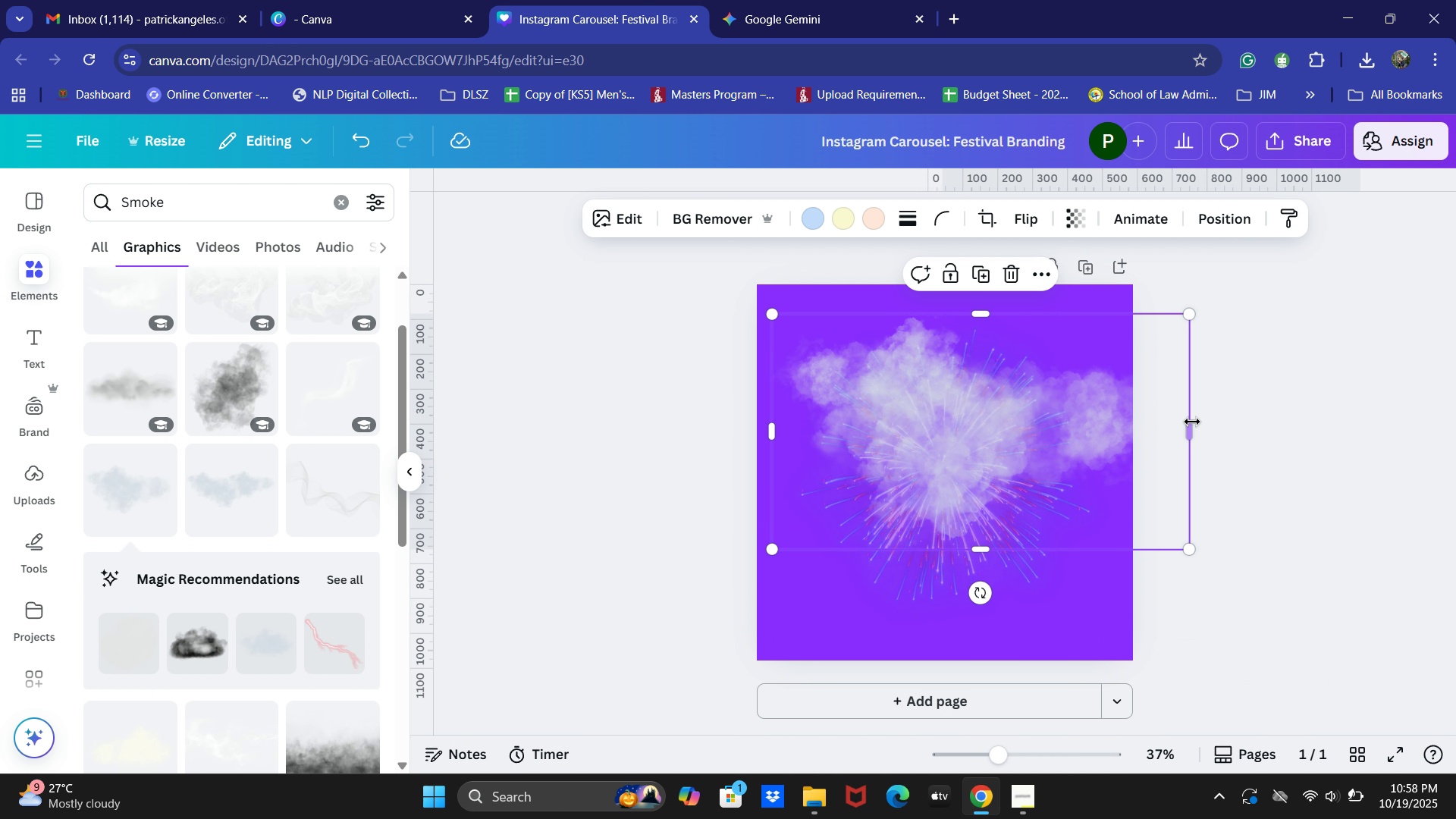 
left_click_drag(start_coordinate=[1192, 422], to_coordinate=[1106, 422])
 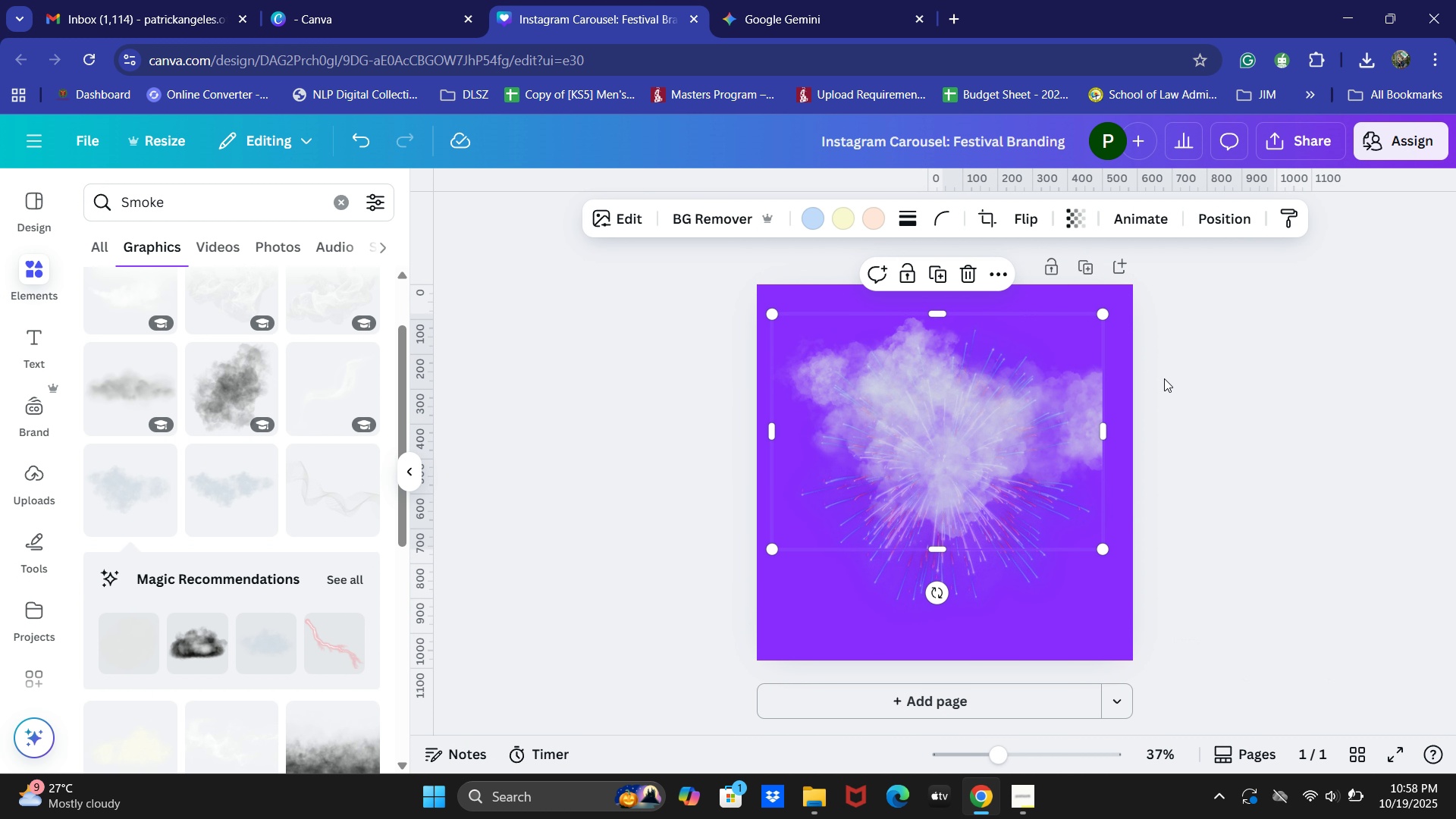 
key(Control+Z)
 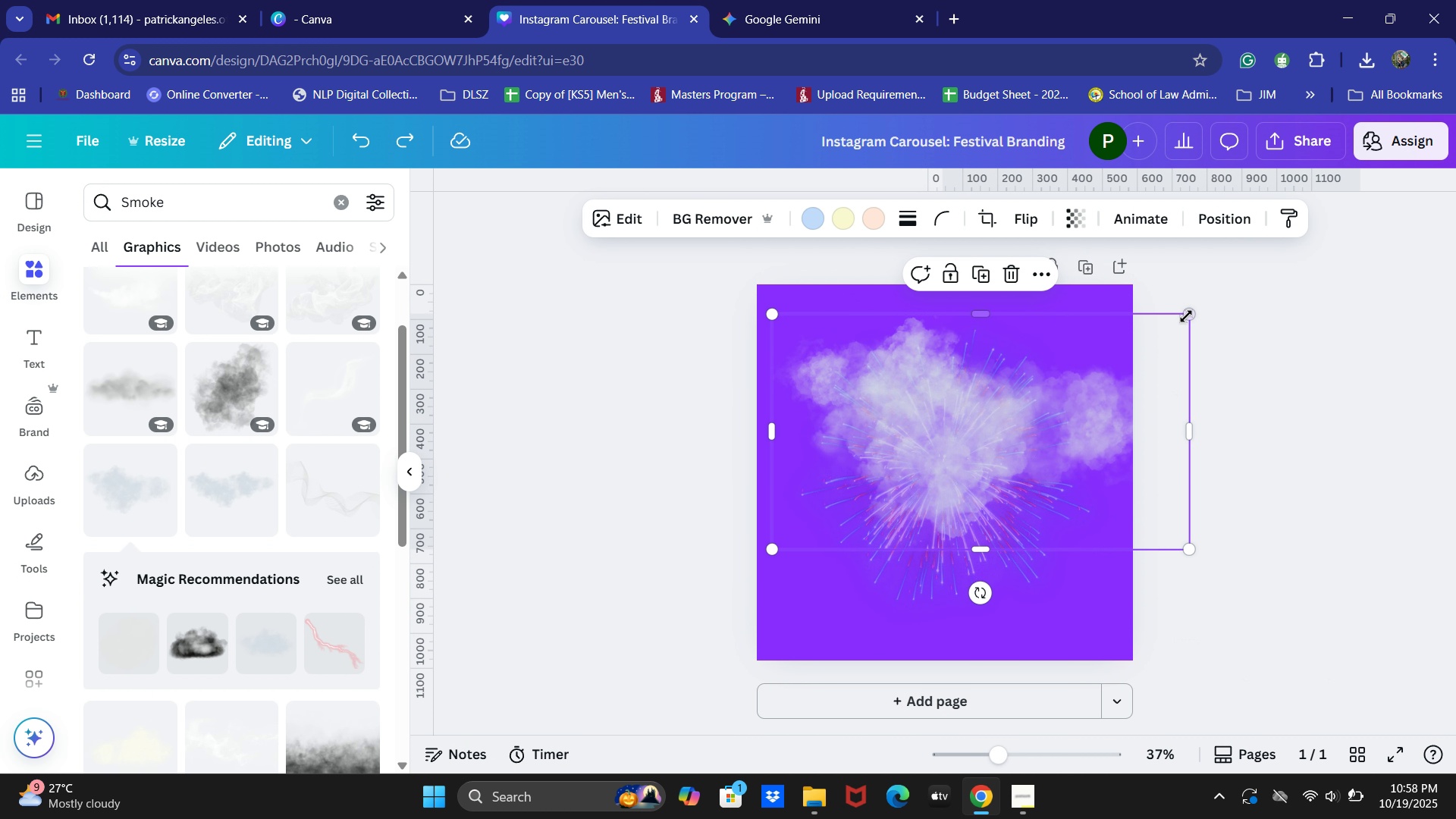 
left_click_drag(start_coordinate=[1191, 317], to_coordinate=[1106, 384])
 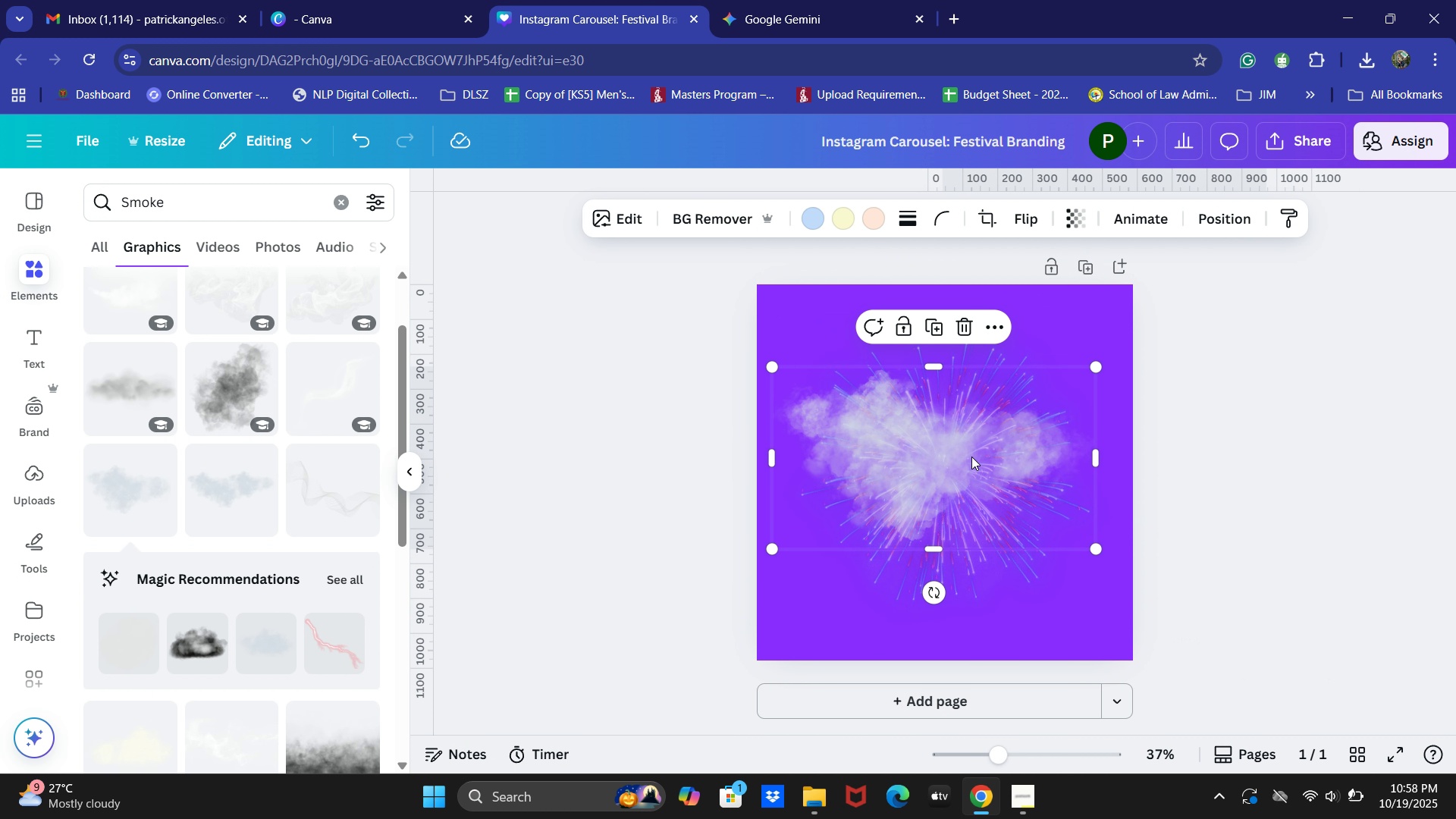 
left_click_drag(start_coordinate=[970, 461], to_coordinate=[988, 401])
 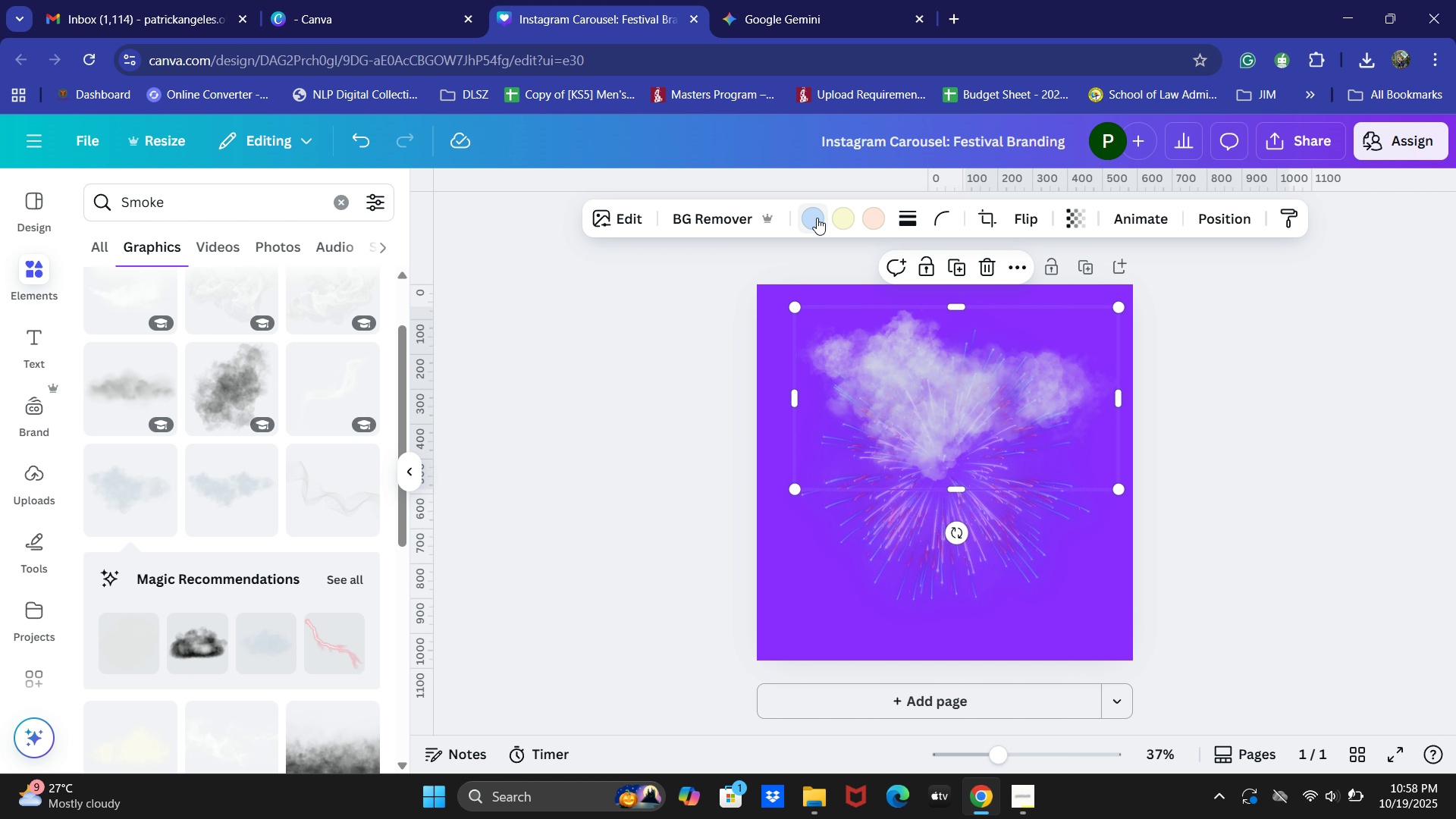 
left_click([817, 218])
 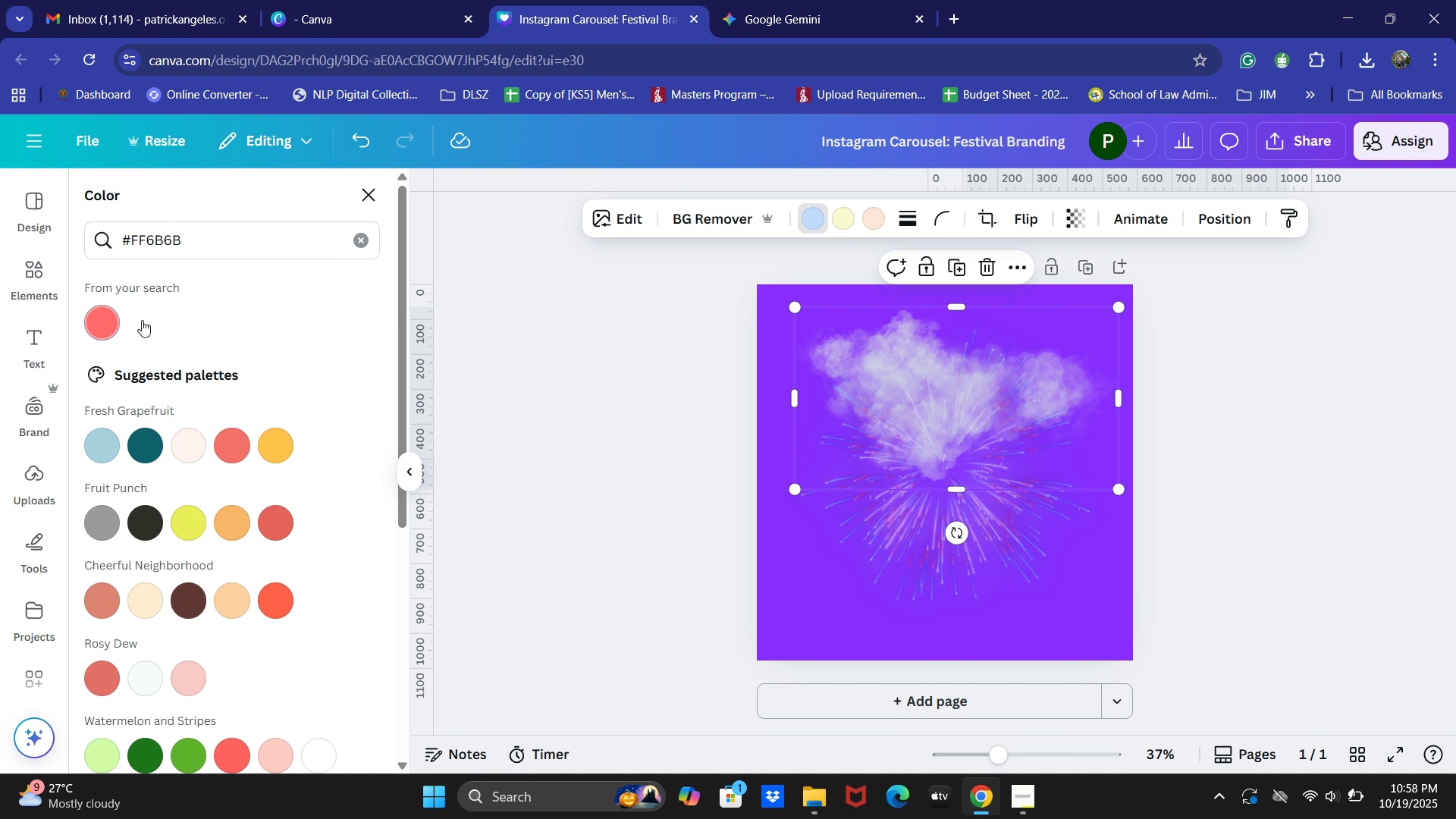 
left_click([848, 218])
 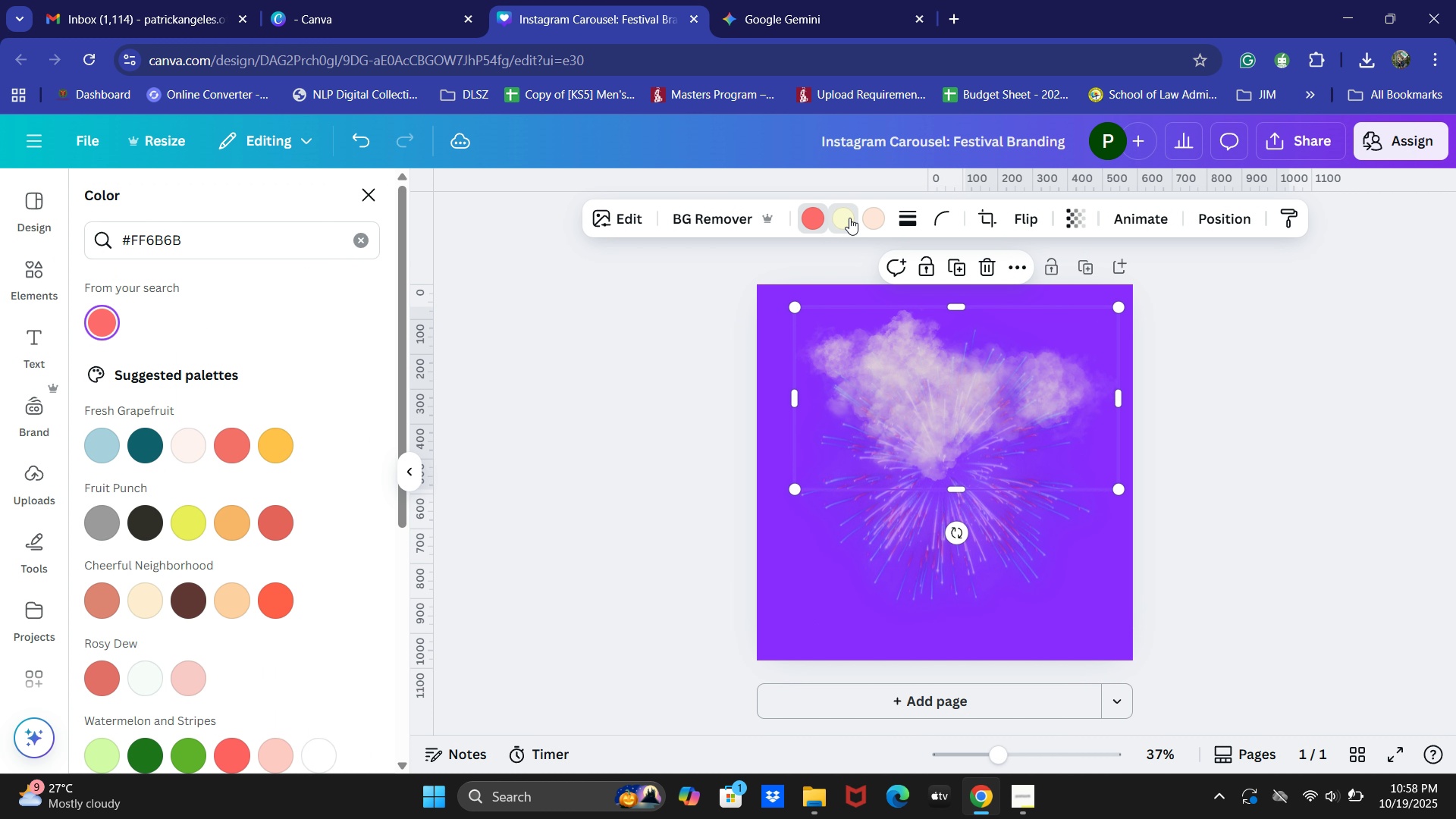 
left_click([849, 218])
 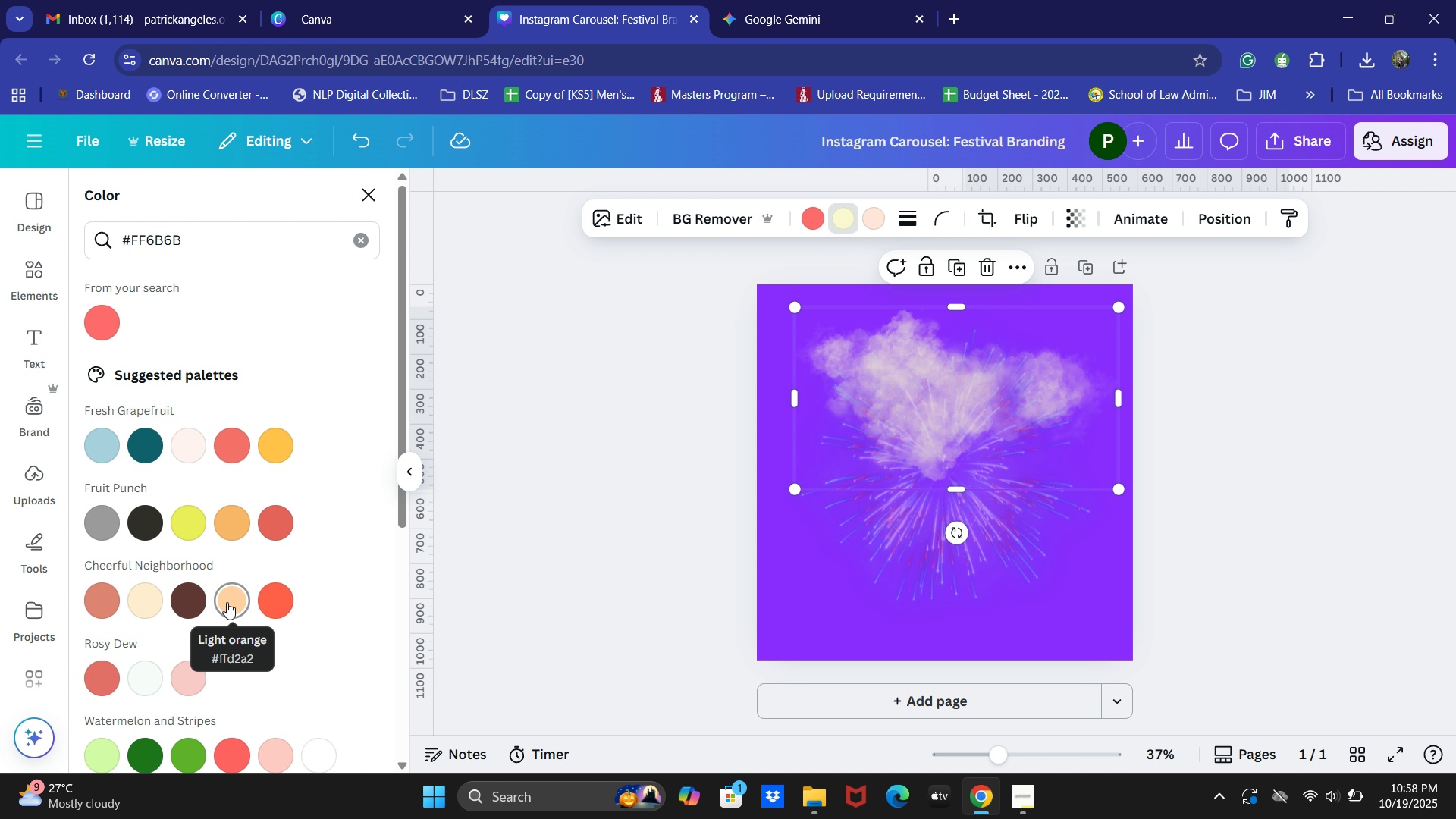 
wait(6.7)
 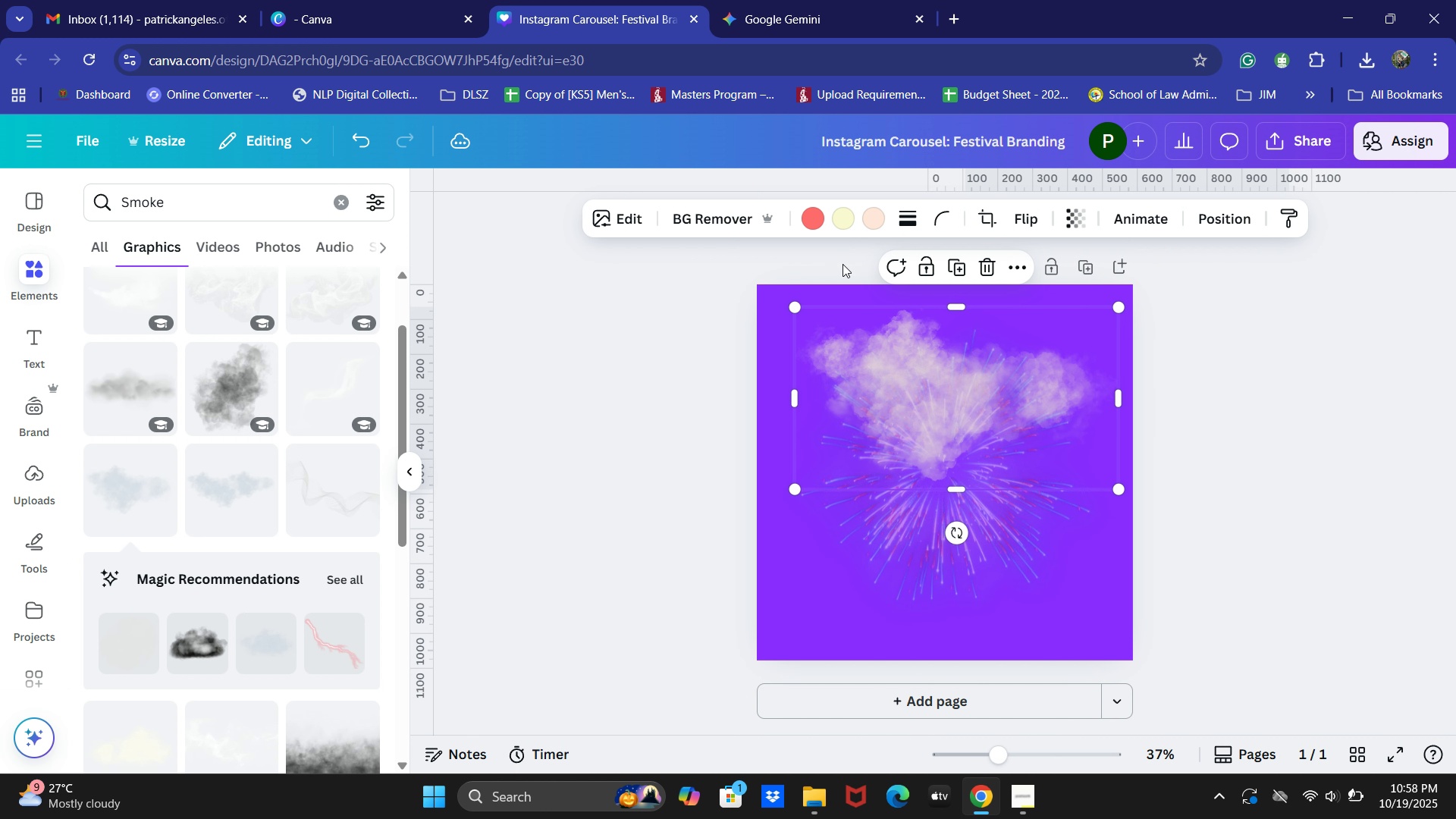 
left_click([875, 220])
 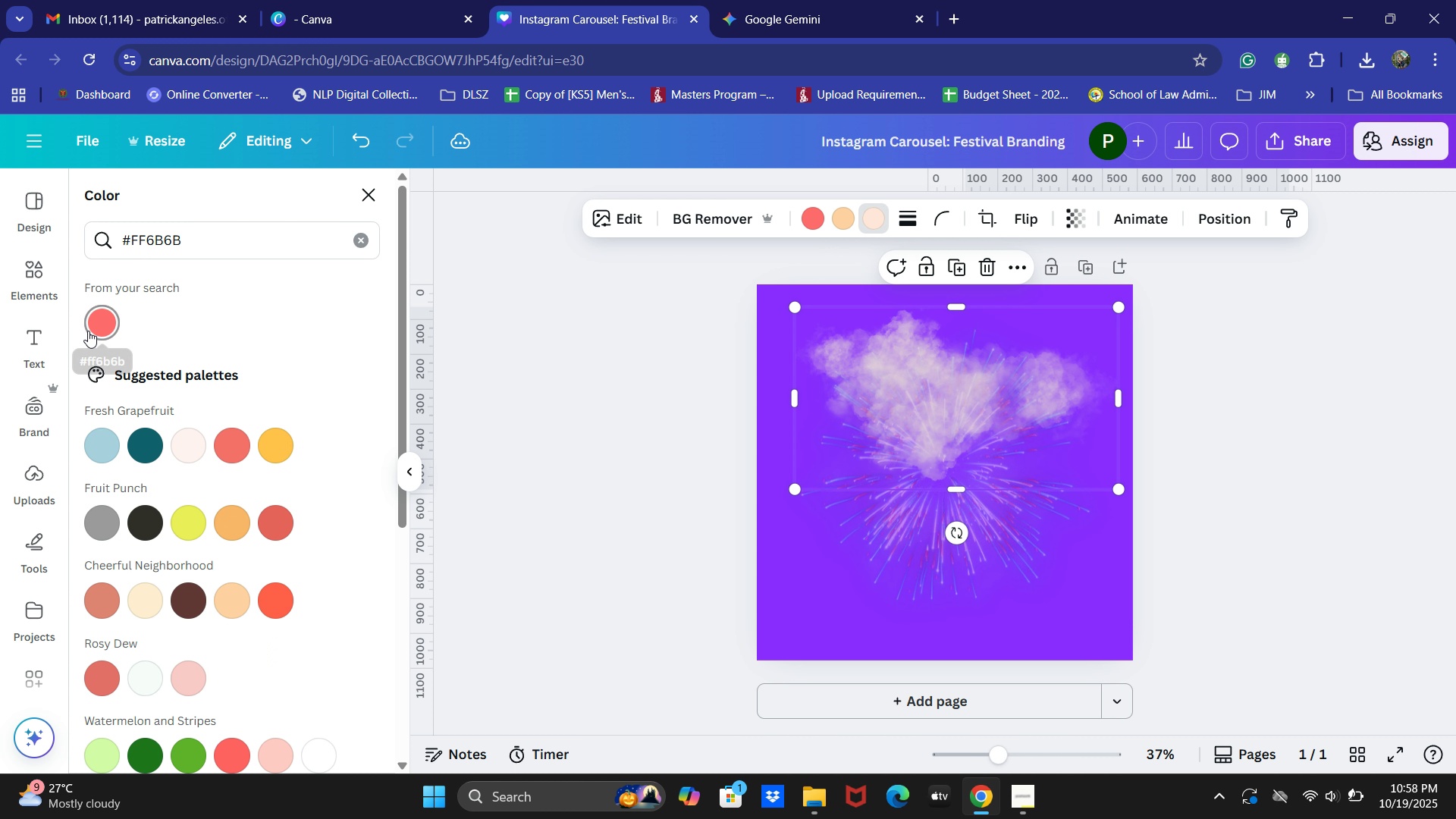 
left_click([110, 316])
 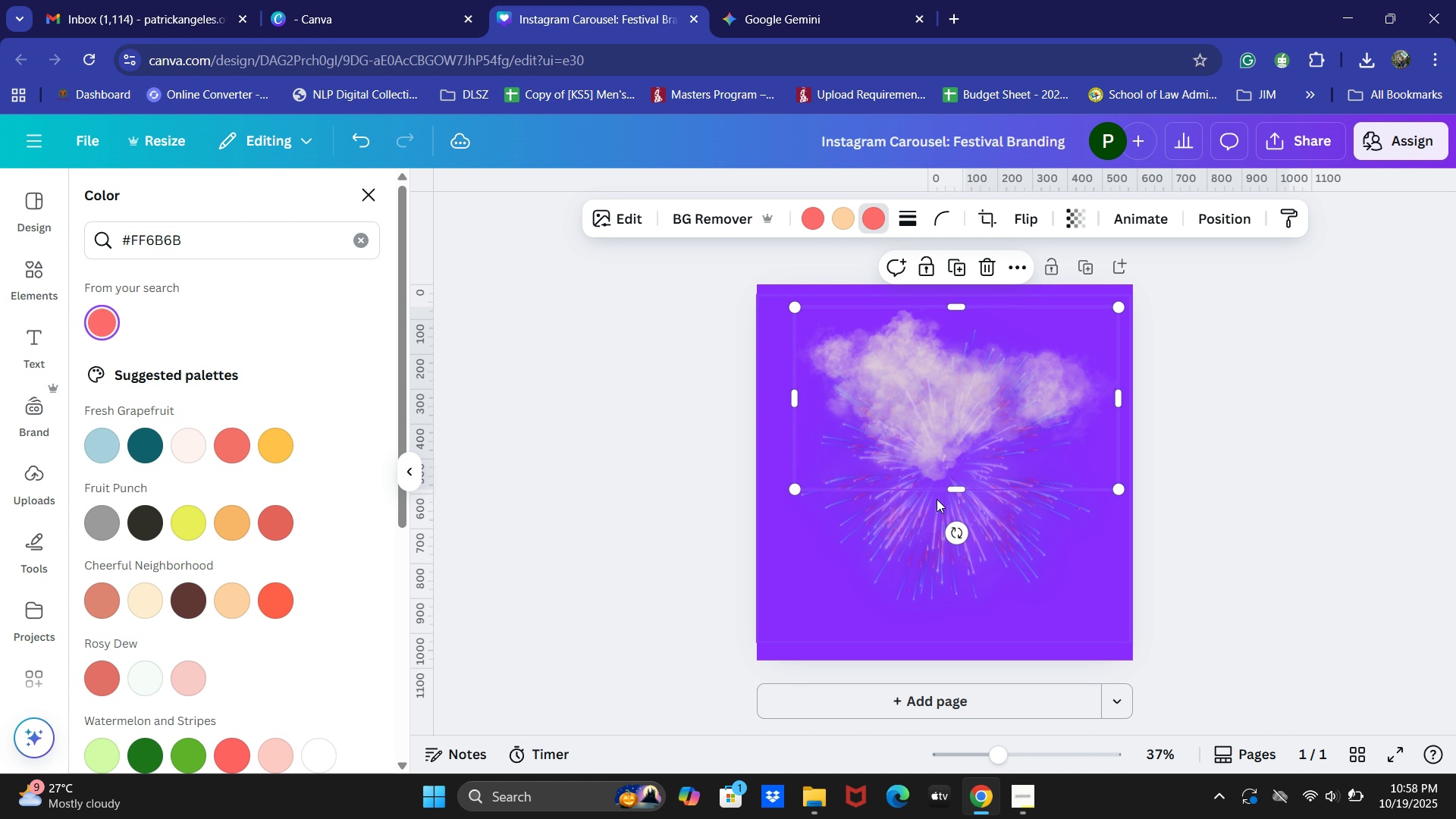 
left_click([997, 552])
 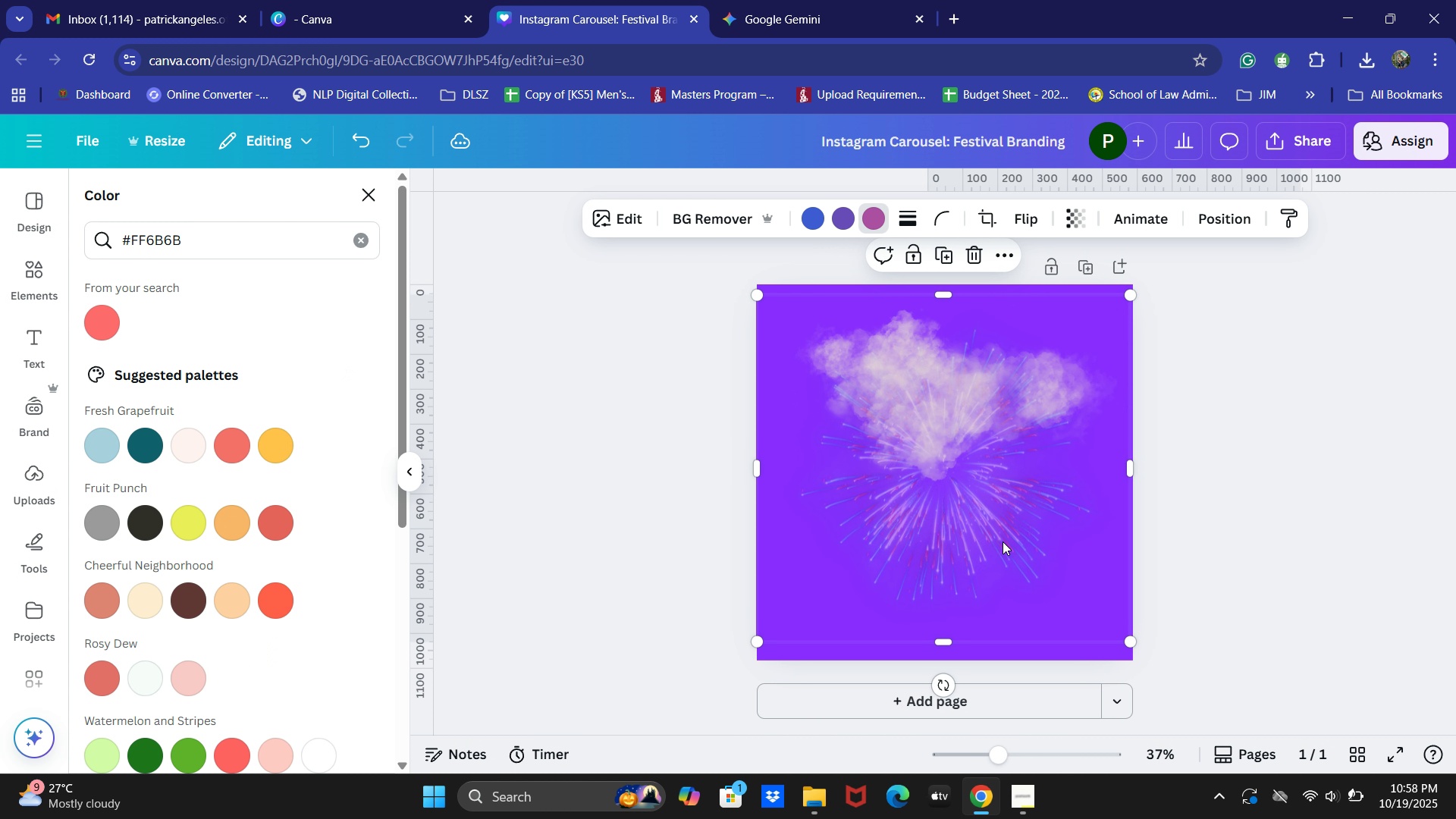 
left_click([1001, 542])
 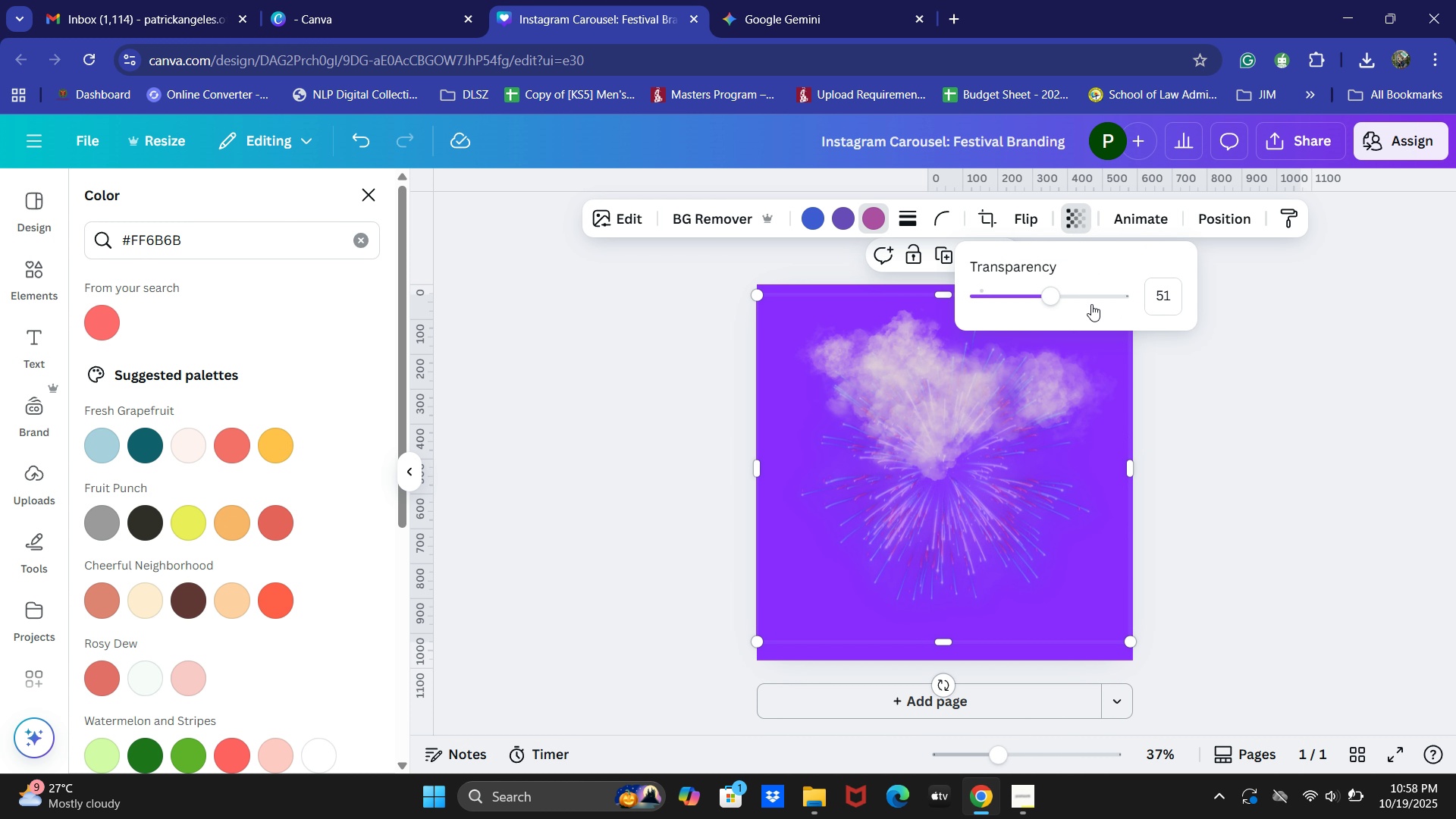 
left_click_drag(start_coordinate=[1051, 301], to_coordinate=[1015, 303])
 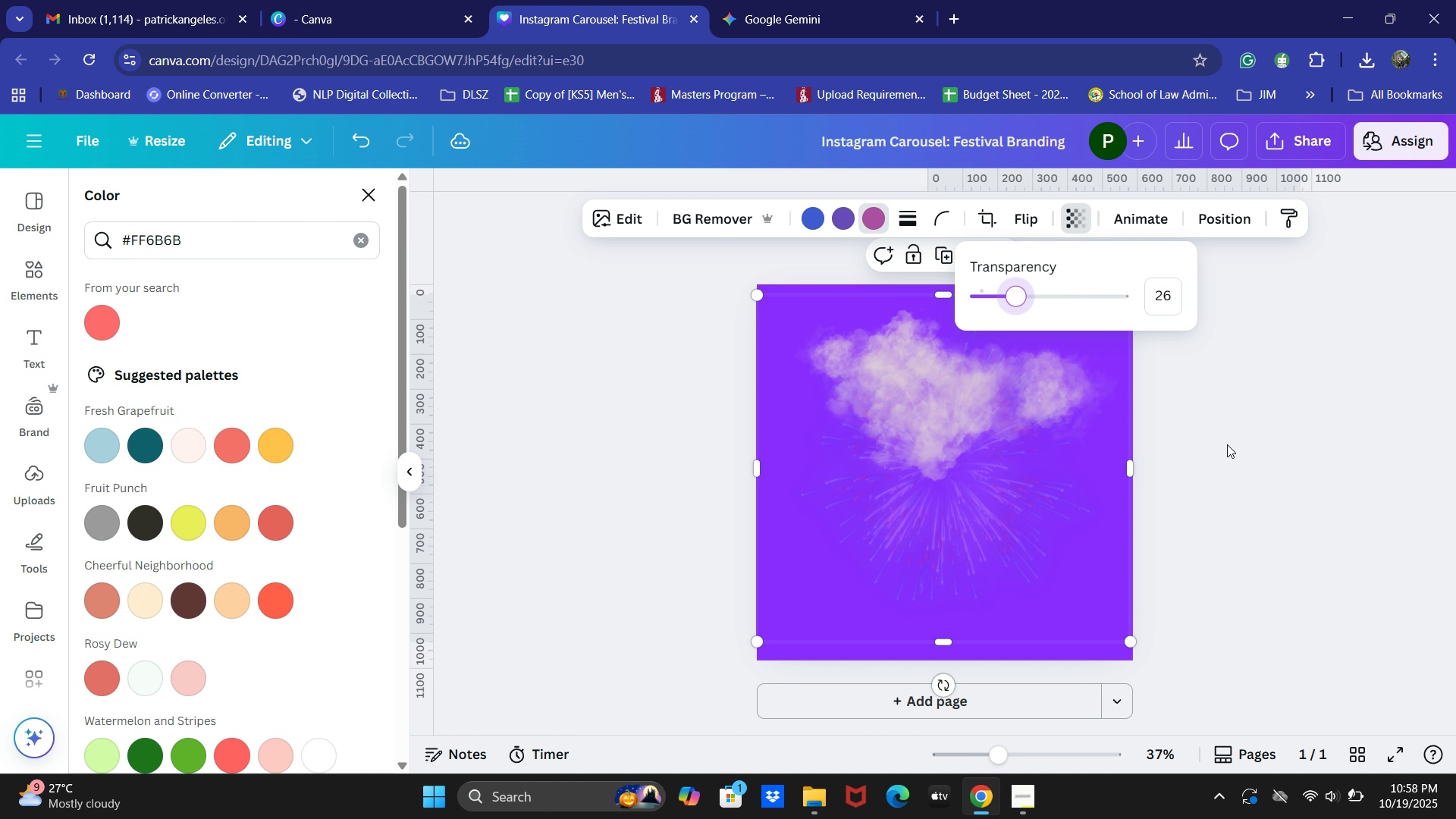 
left_click([1227, 444])
 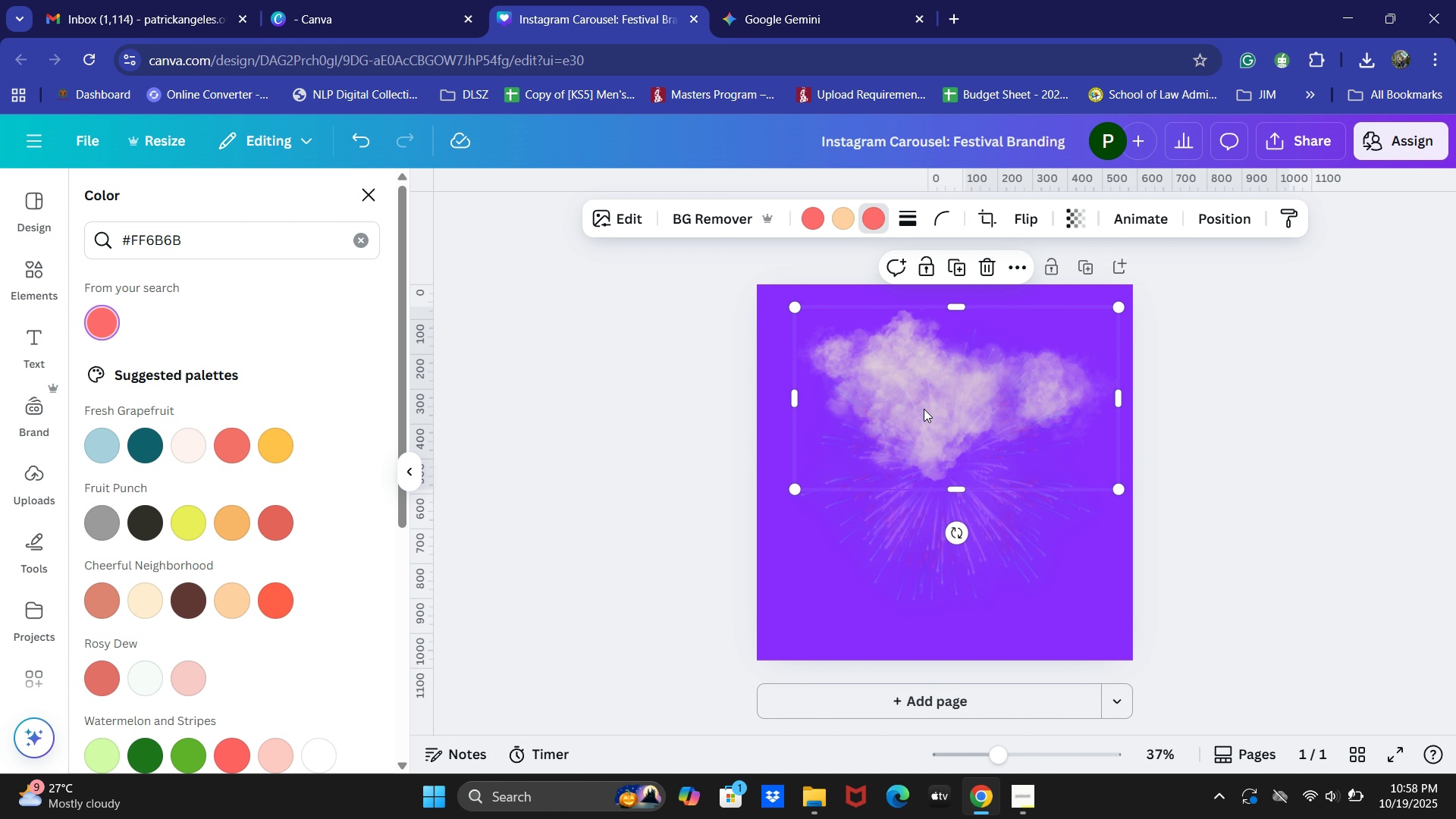 
double_click([625, 425])
 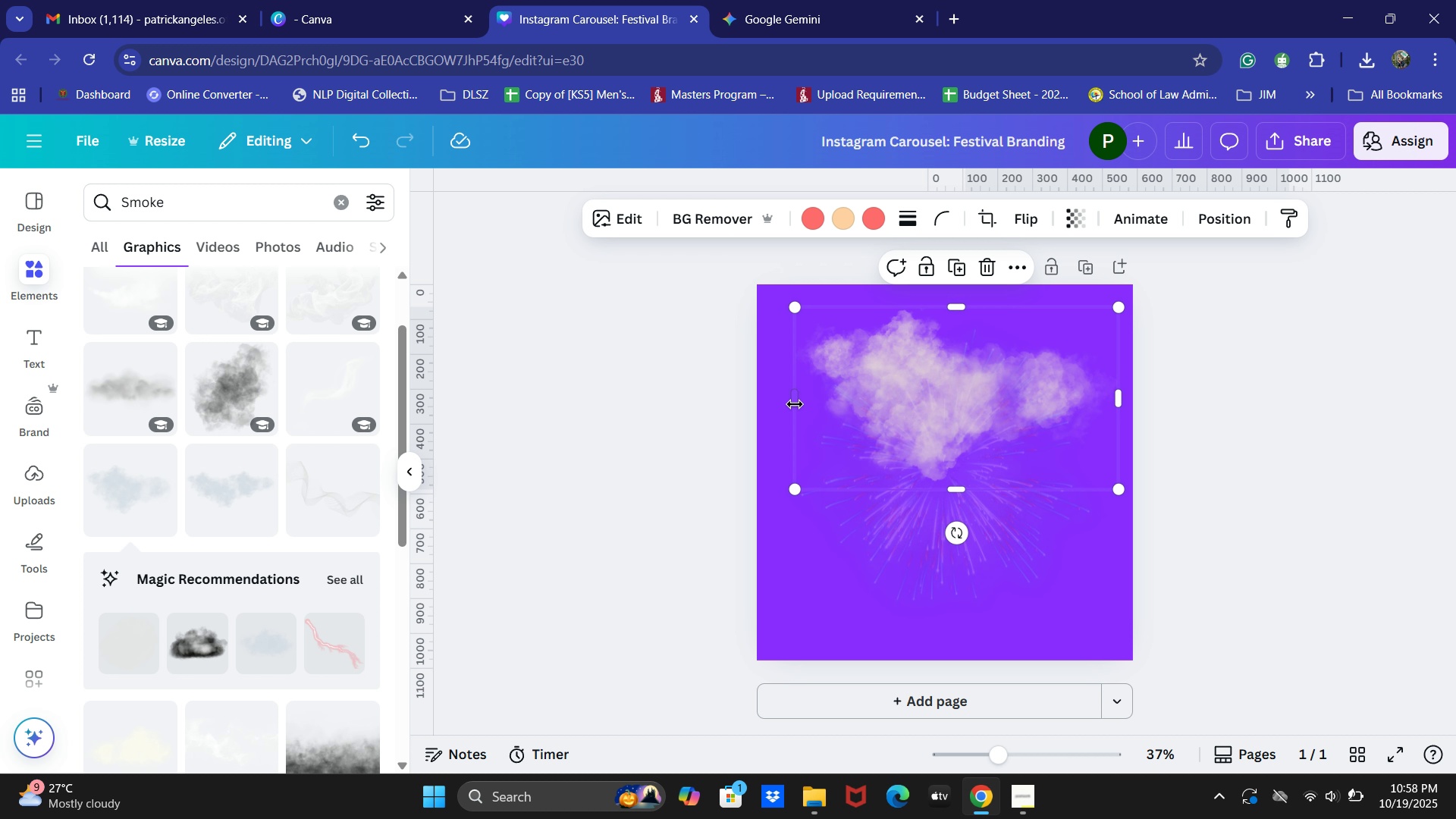 
wait(8.7)
 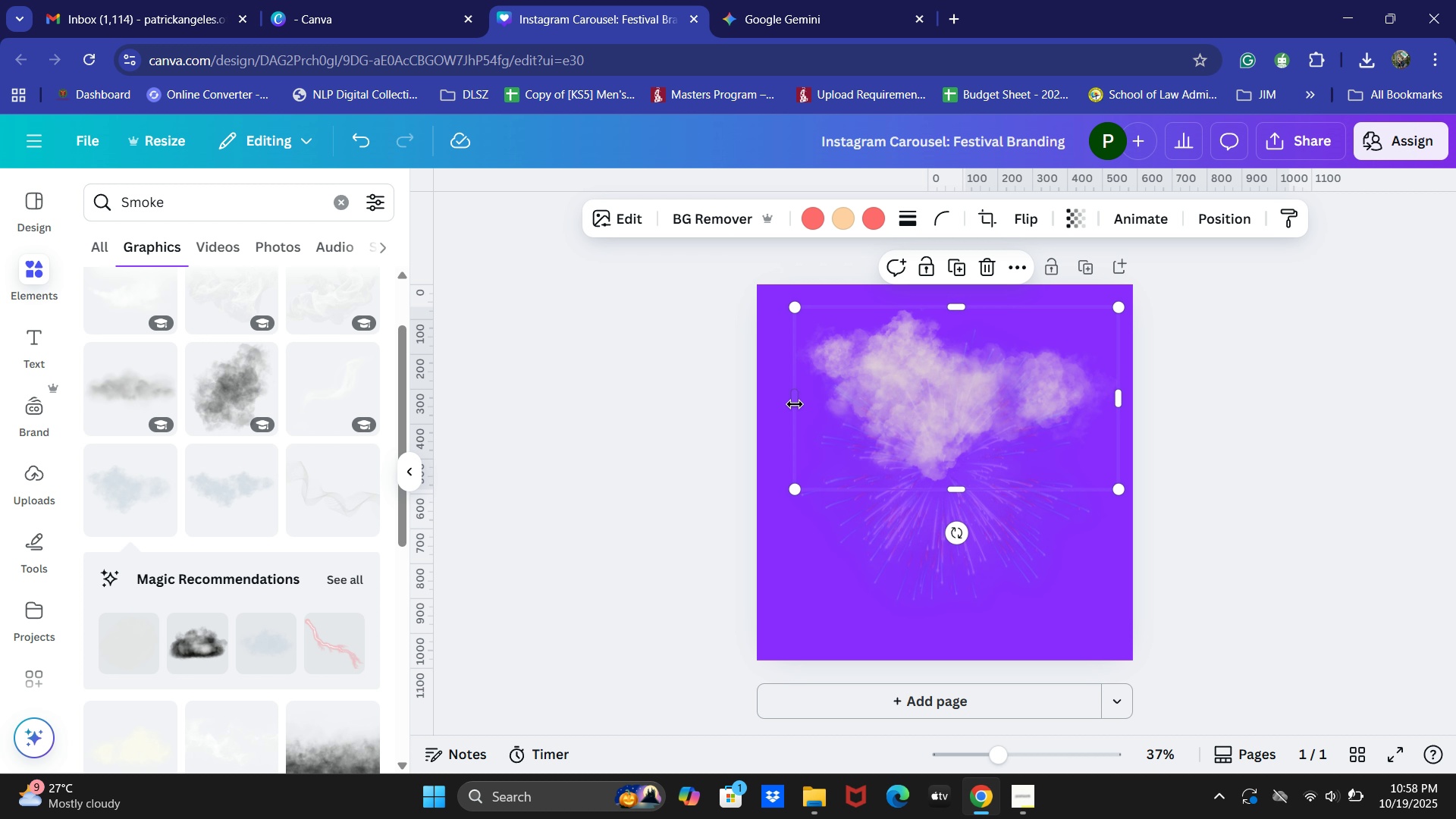 
left_click([1075, 220])
 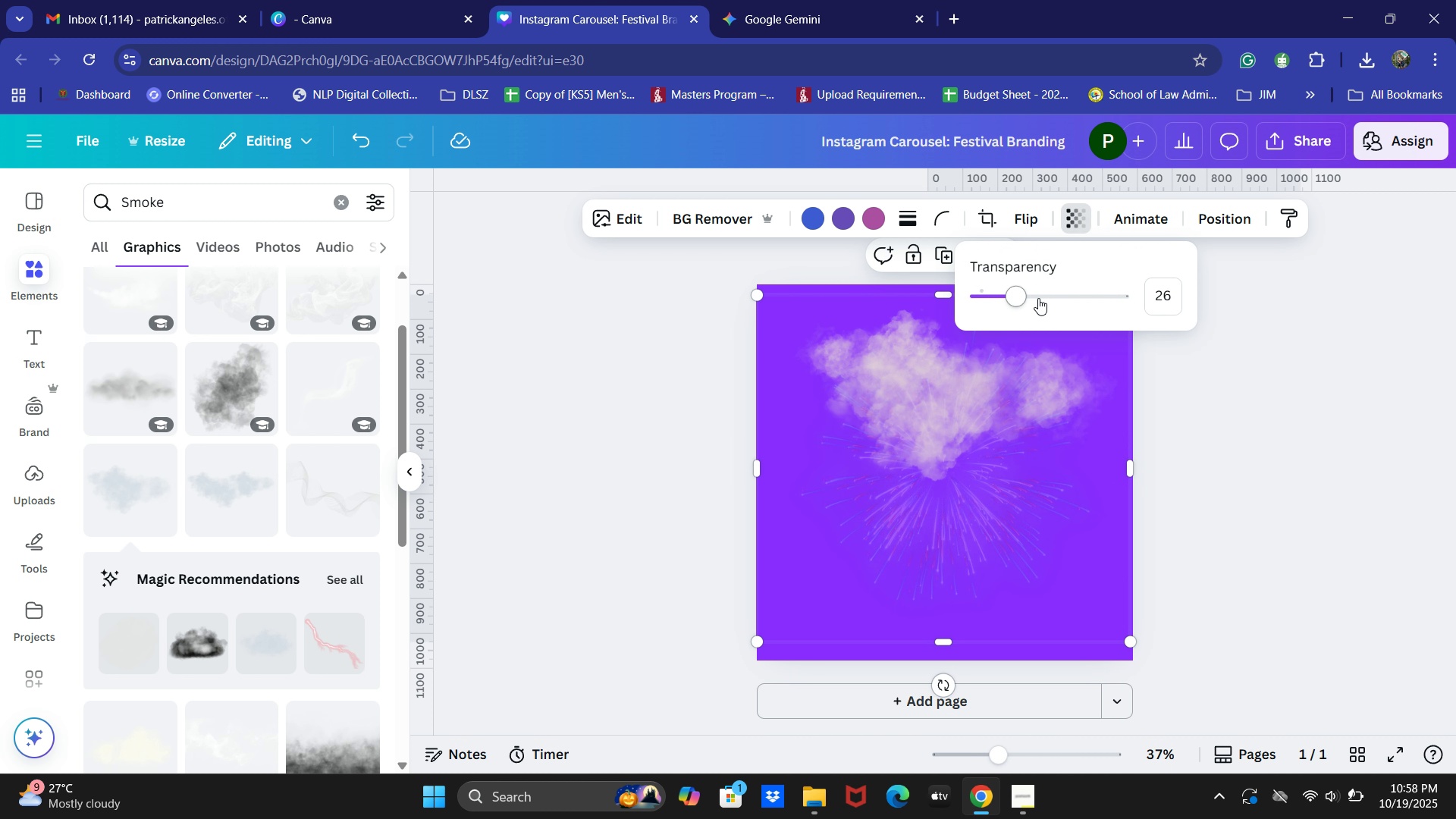 
left_click_drag(start_coordinate=[1025, 297], to_coordinate=[1085, 298])
 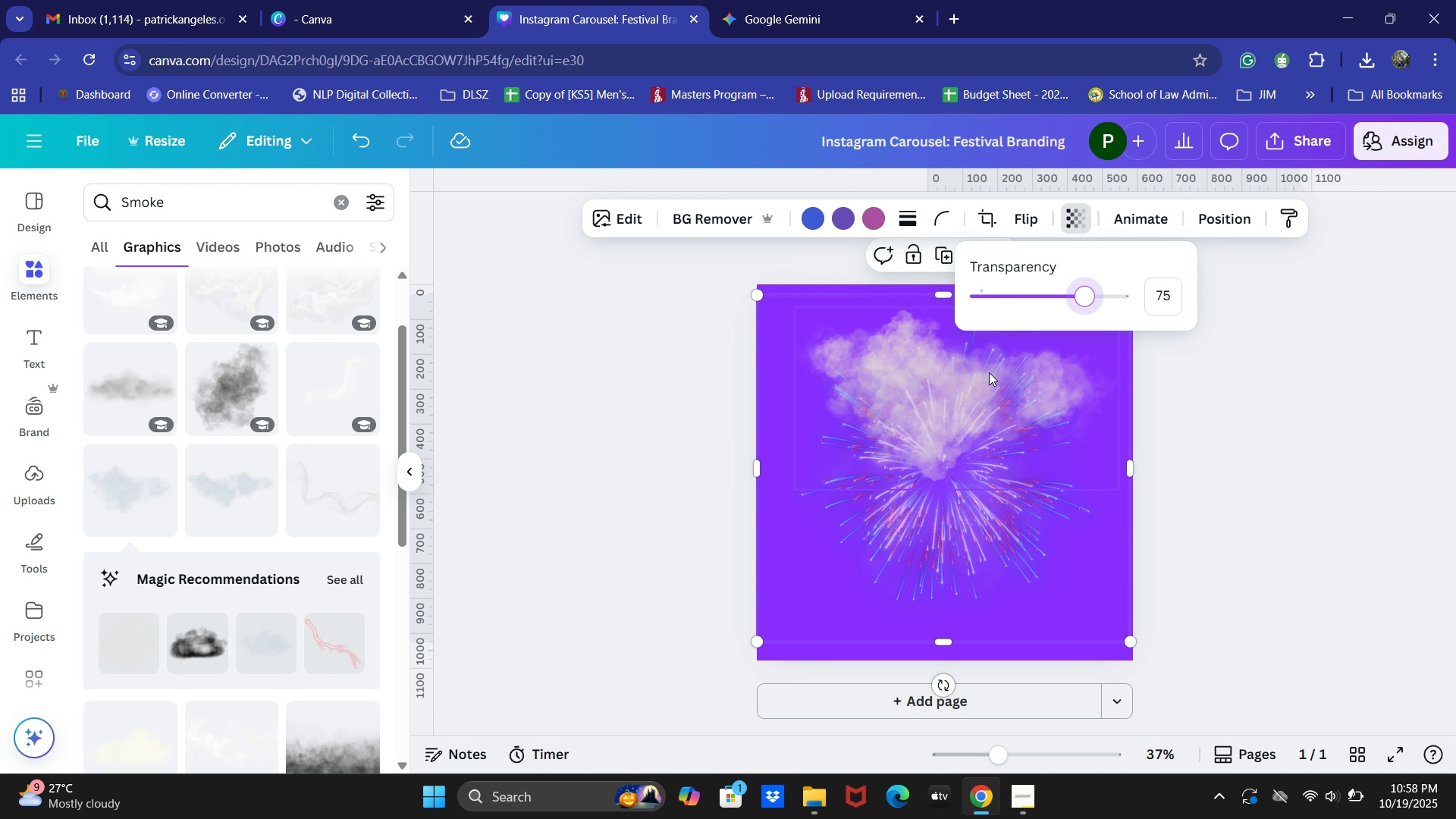 
left_click([912, 402])
 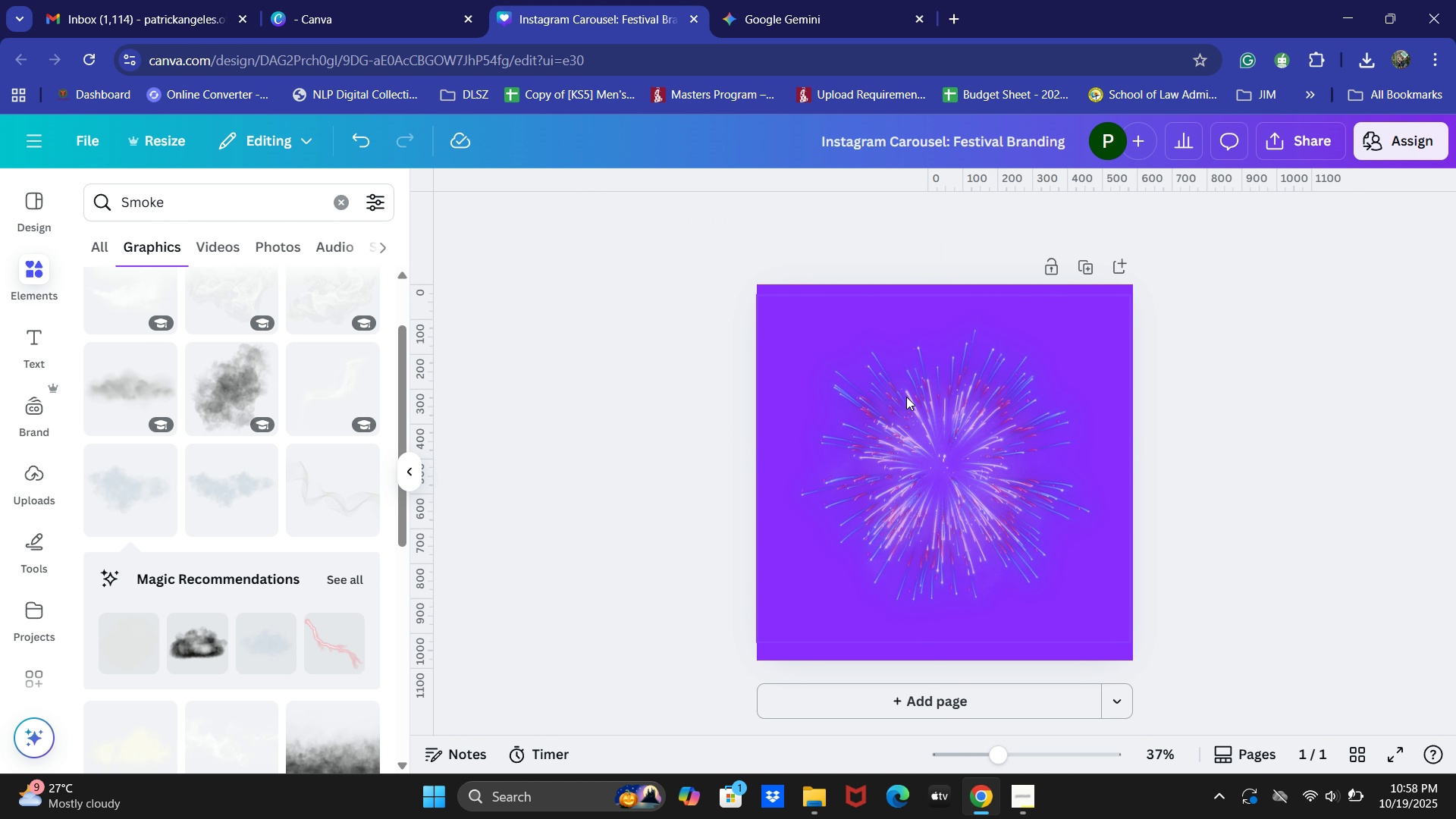 
key(Backspace)
key(Backspace)
type(Music Festival)
 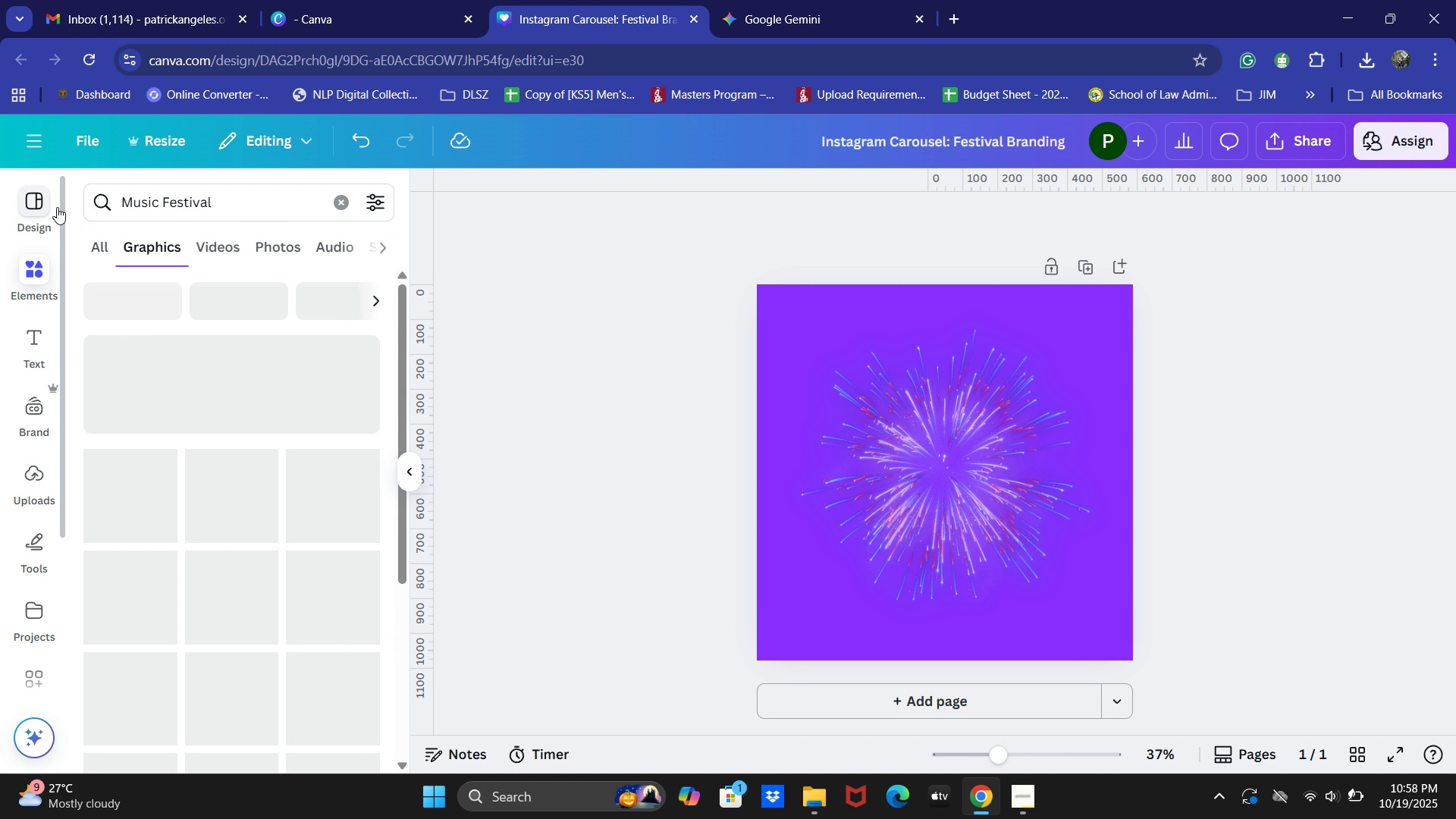 
left_click_drag(start_coordinate=[234, 207], to_coordinate=[63, 206])
 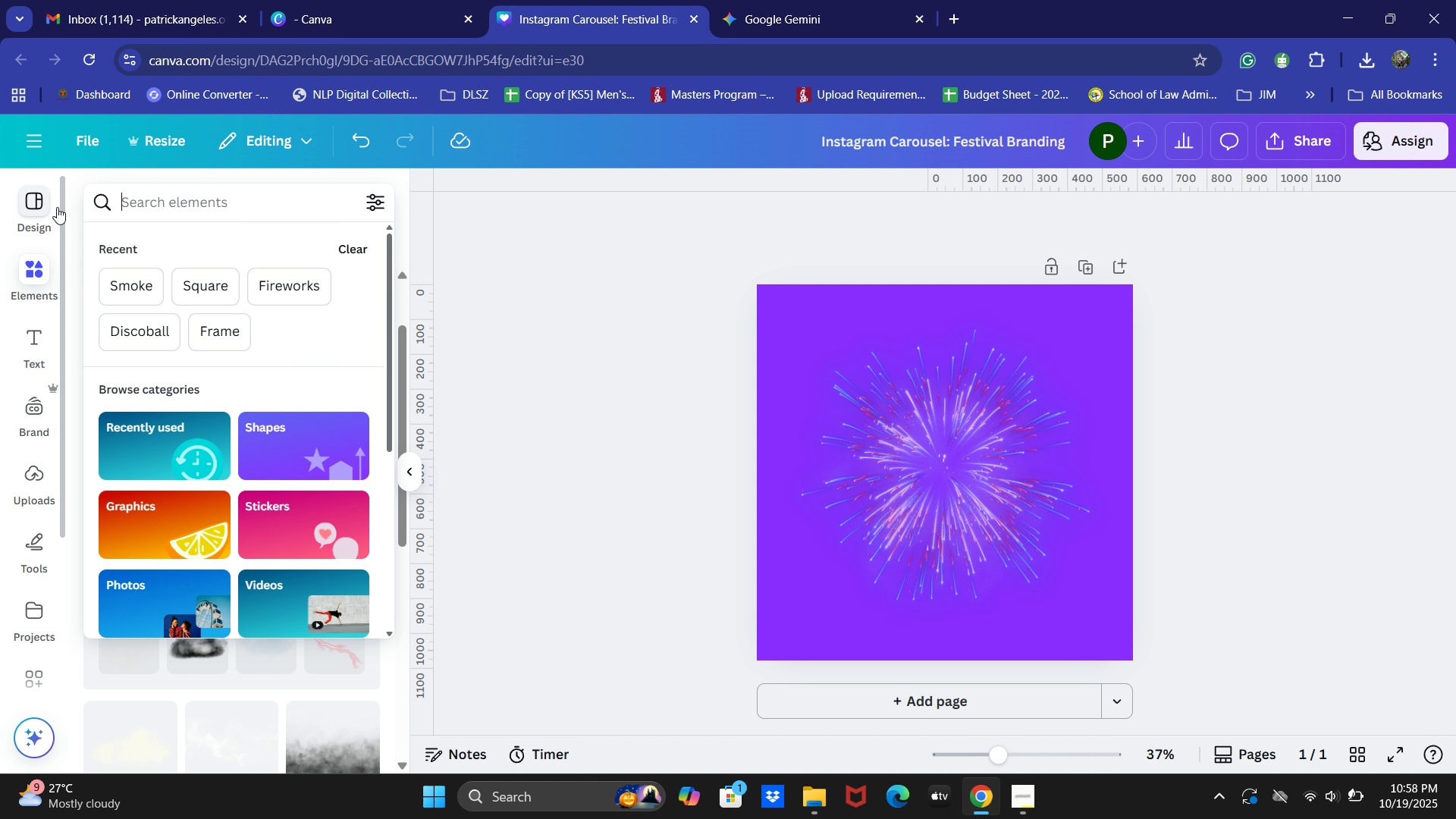 
key(Enter)
 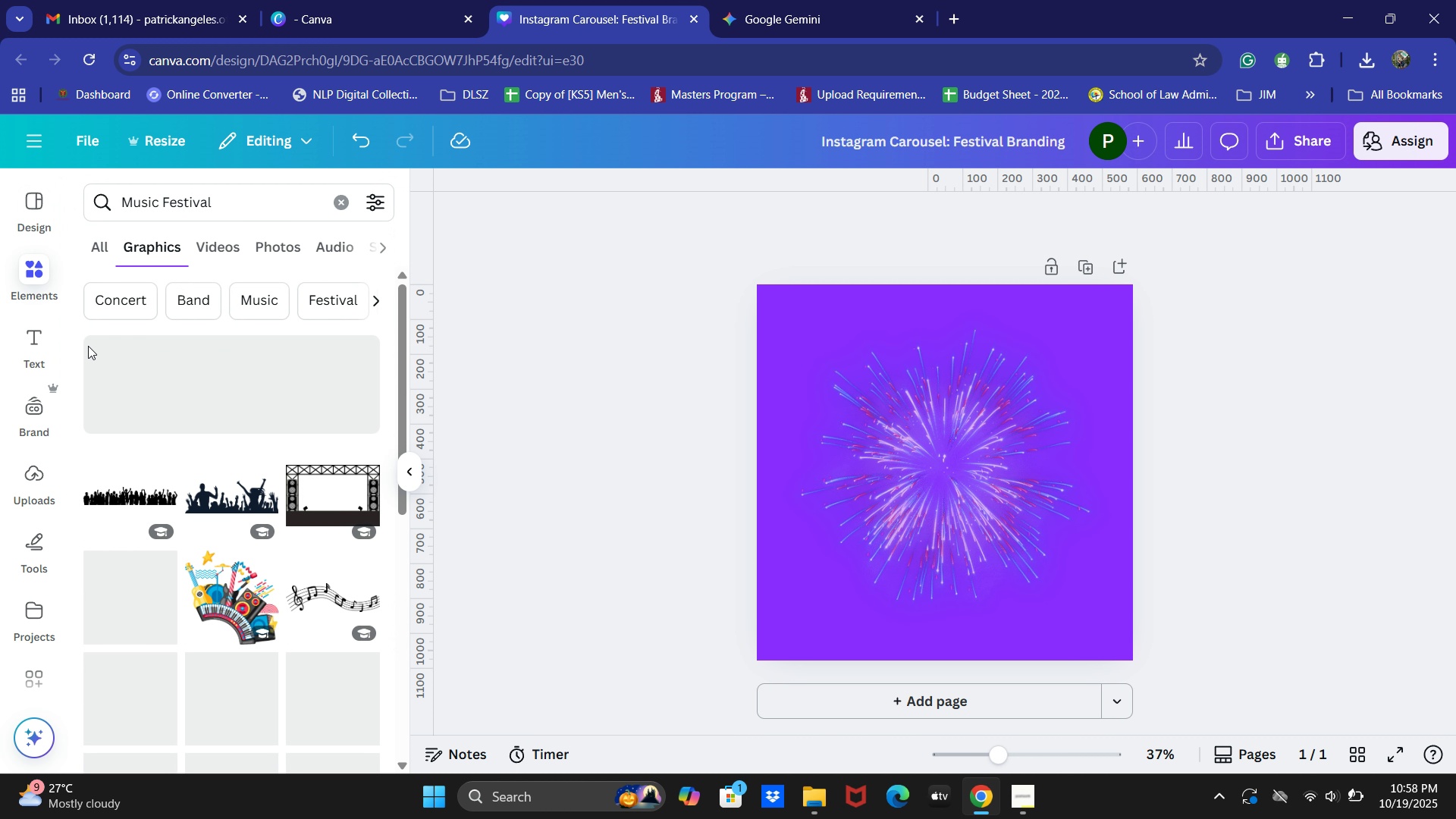 
mouse_move([329, 424])
 